 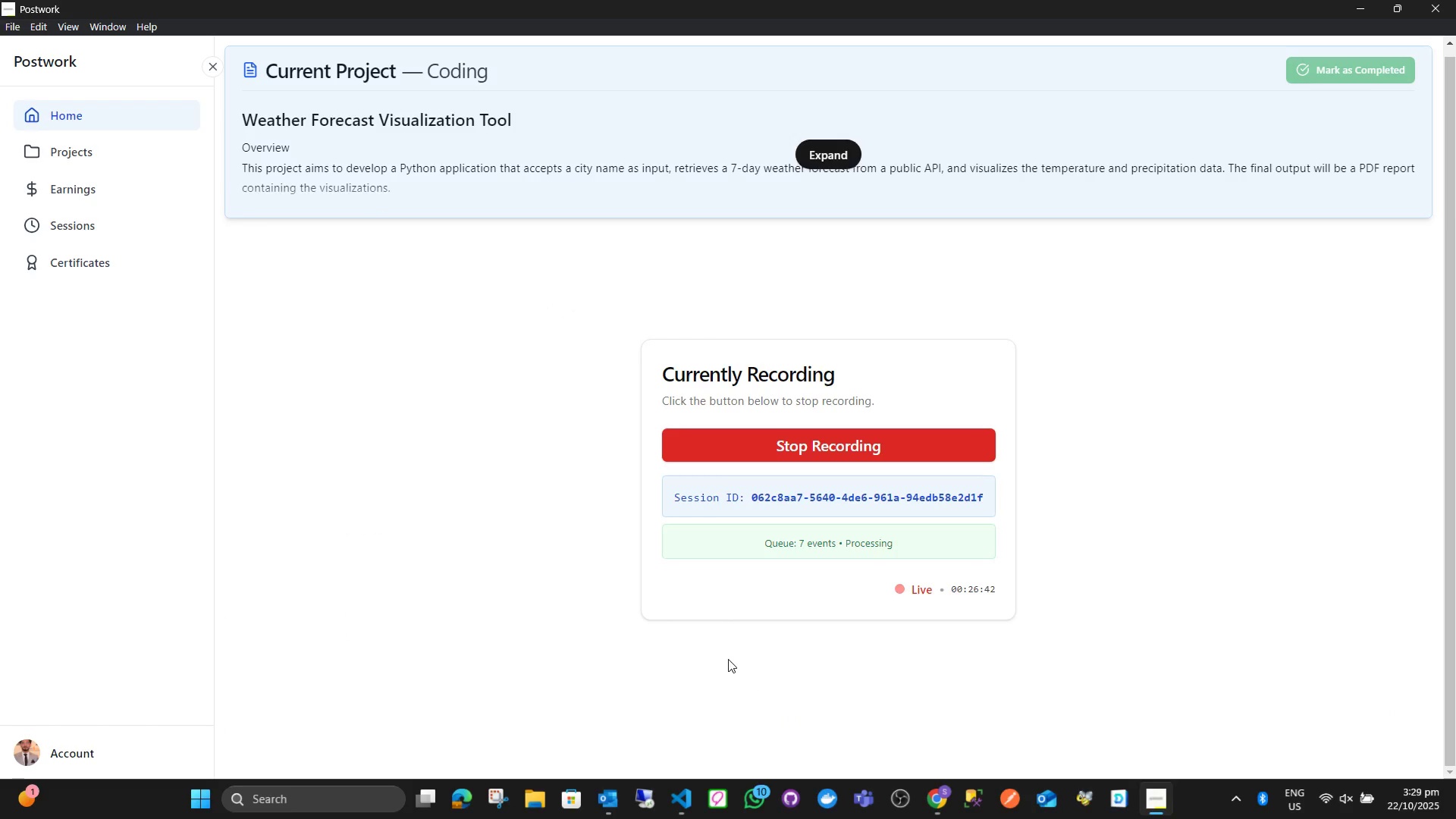 
left_click([1359, 12])
 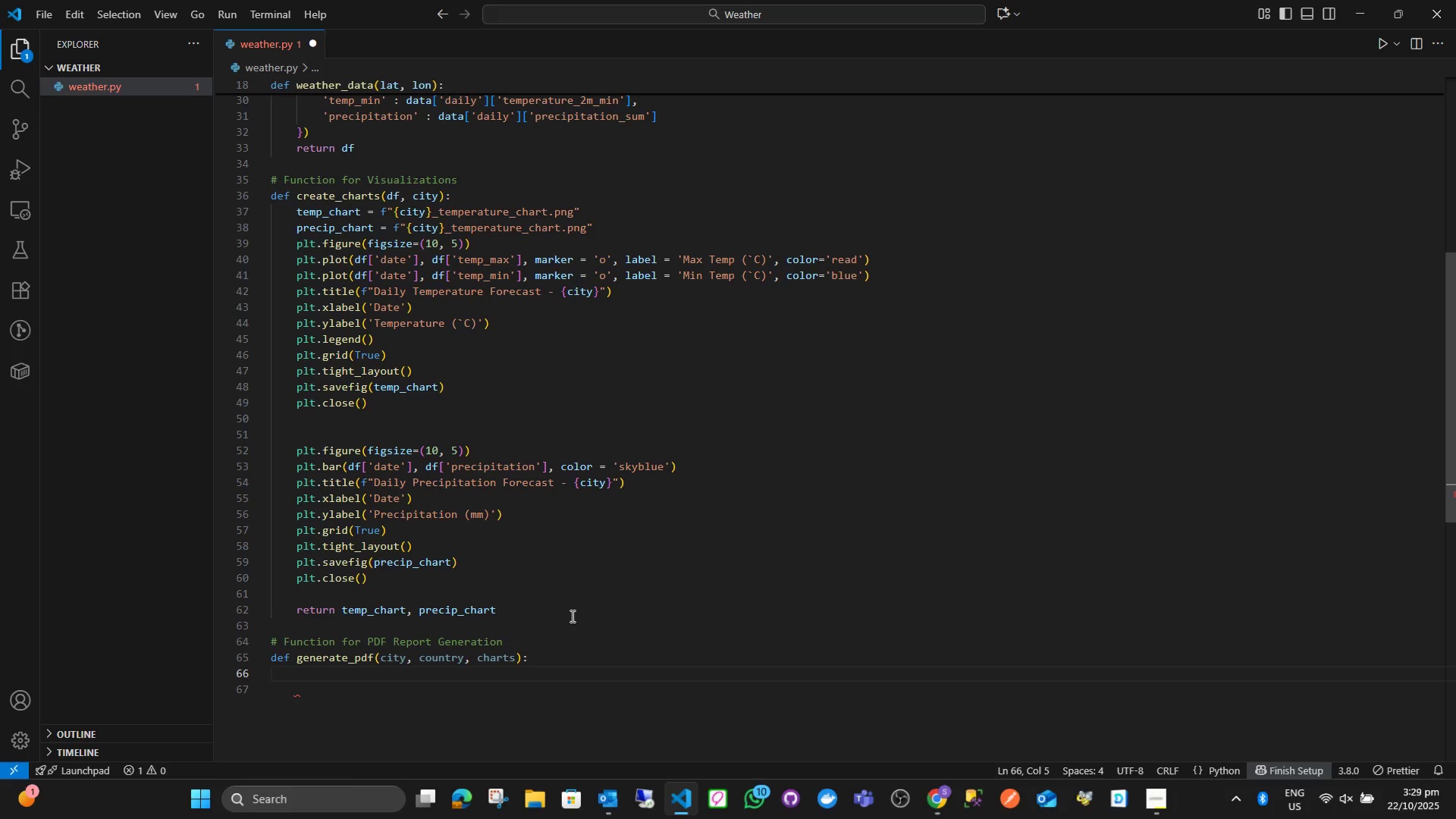 
scroll: coordinate [588, 389], scroll_direction: up, amount: 12.0
 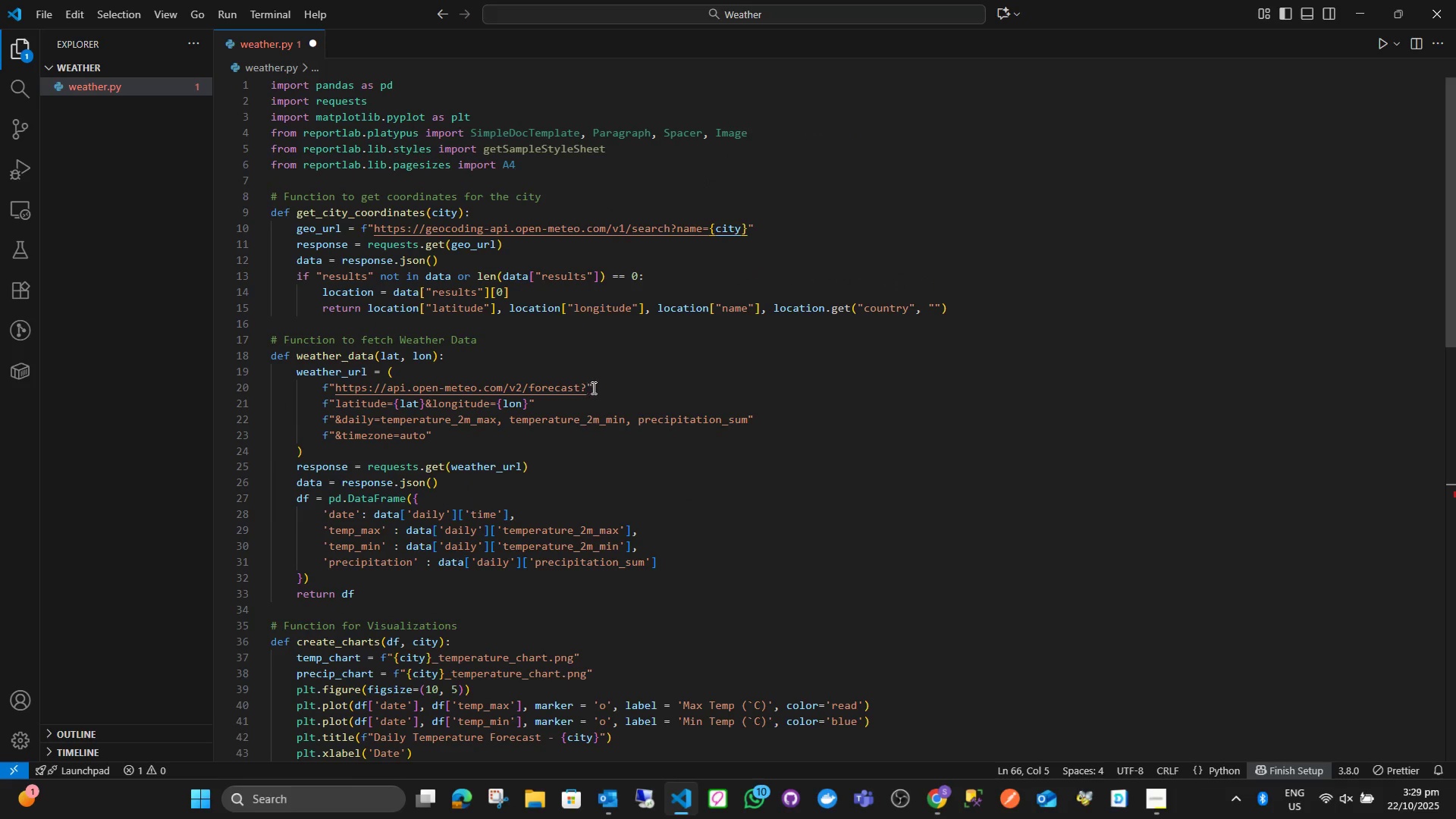 
key(Control+ControlLeft)
 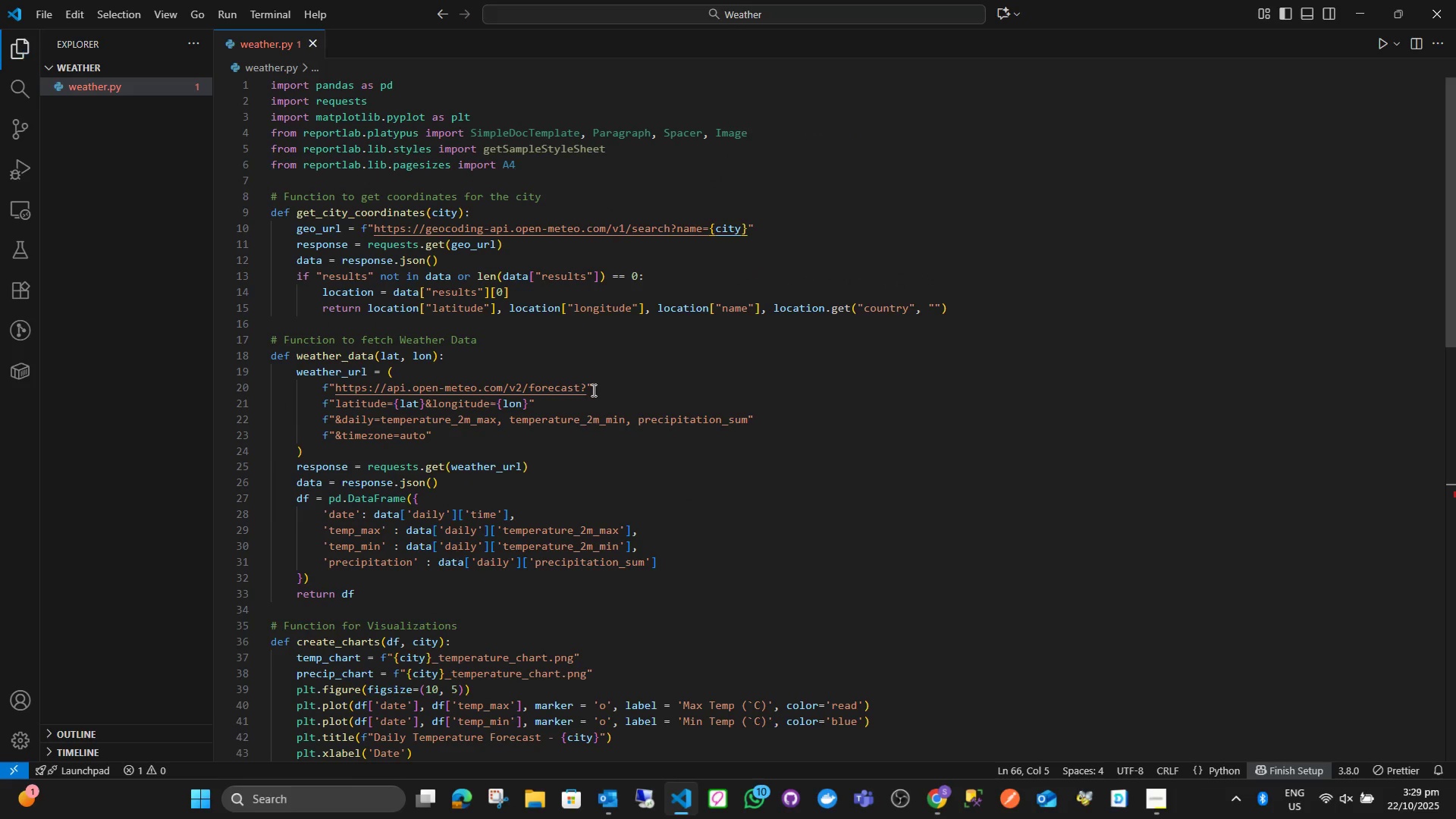 
key(Control+S)
 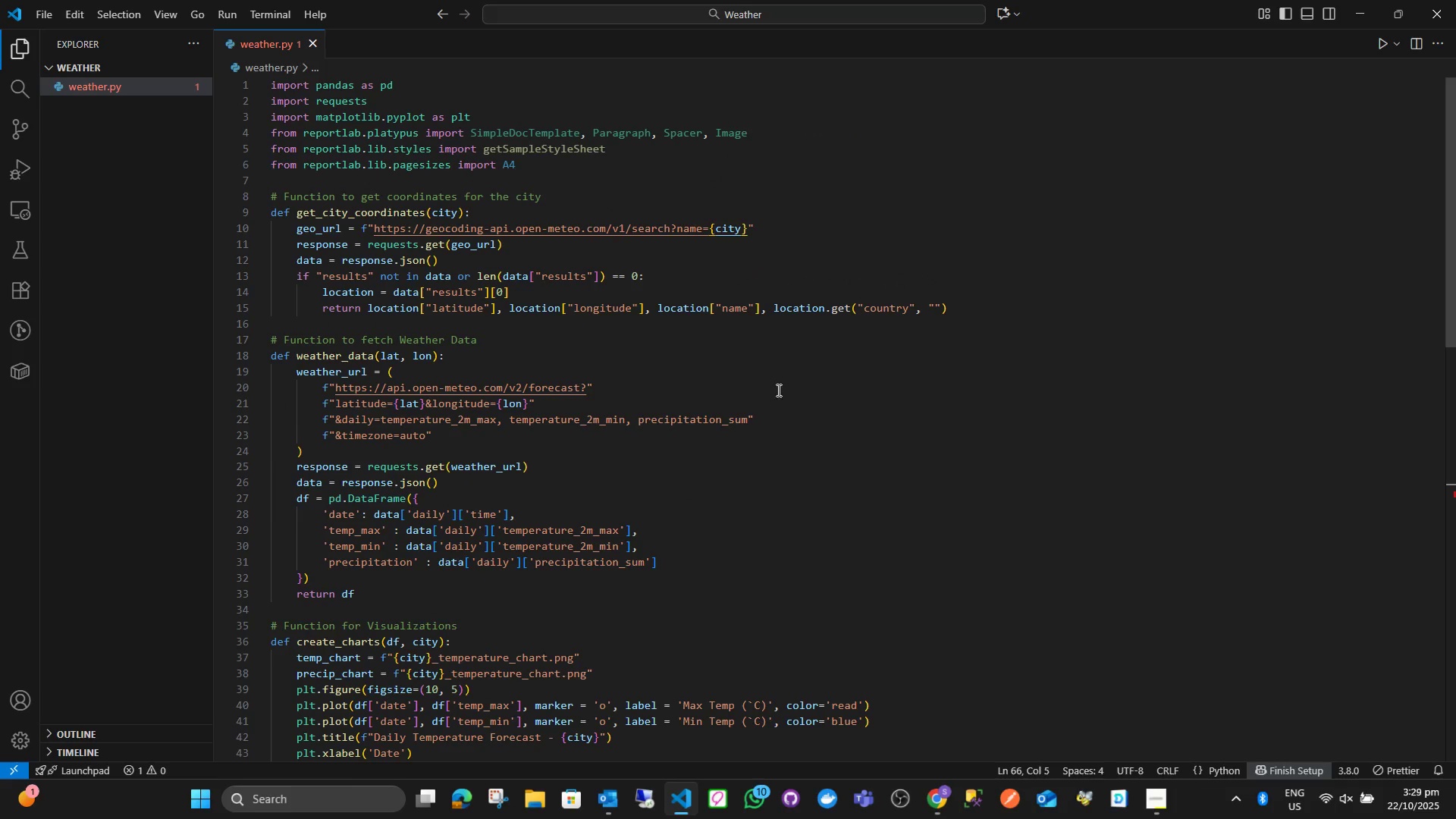 
scroll: coordinate [777, 390], scroll_direction: up, amount: 4.0
 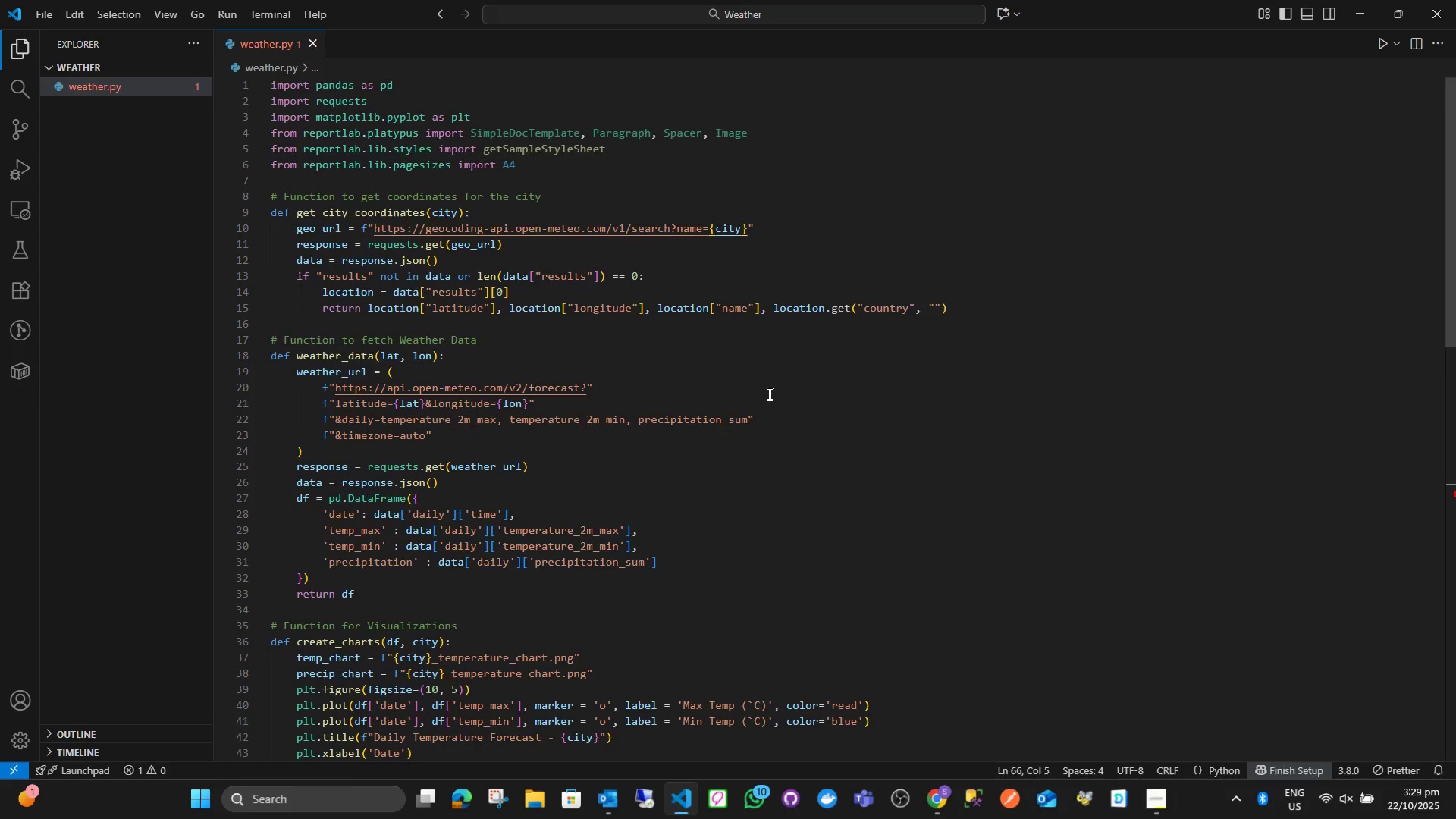 
scroll: coordinate [747, 461], scroll_direction: down, amount: 15.0
 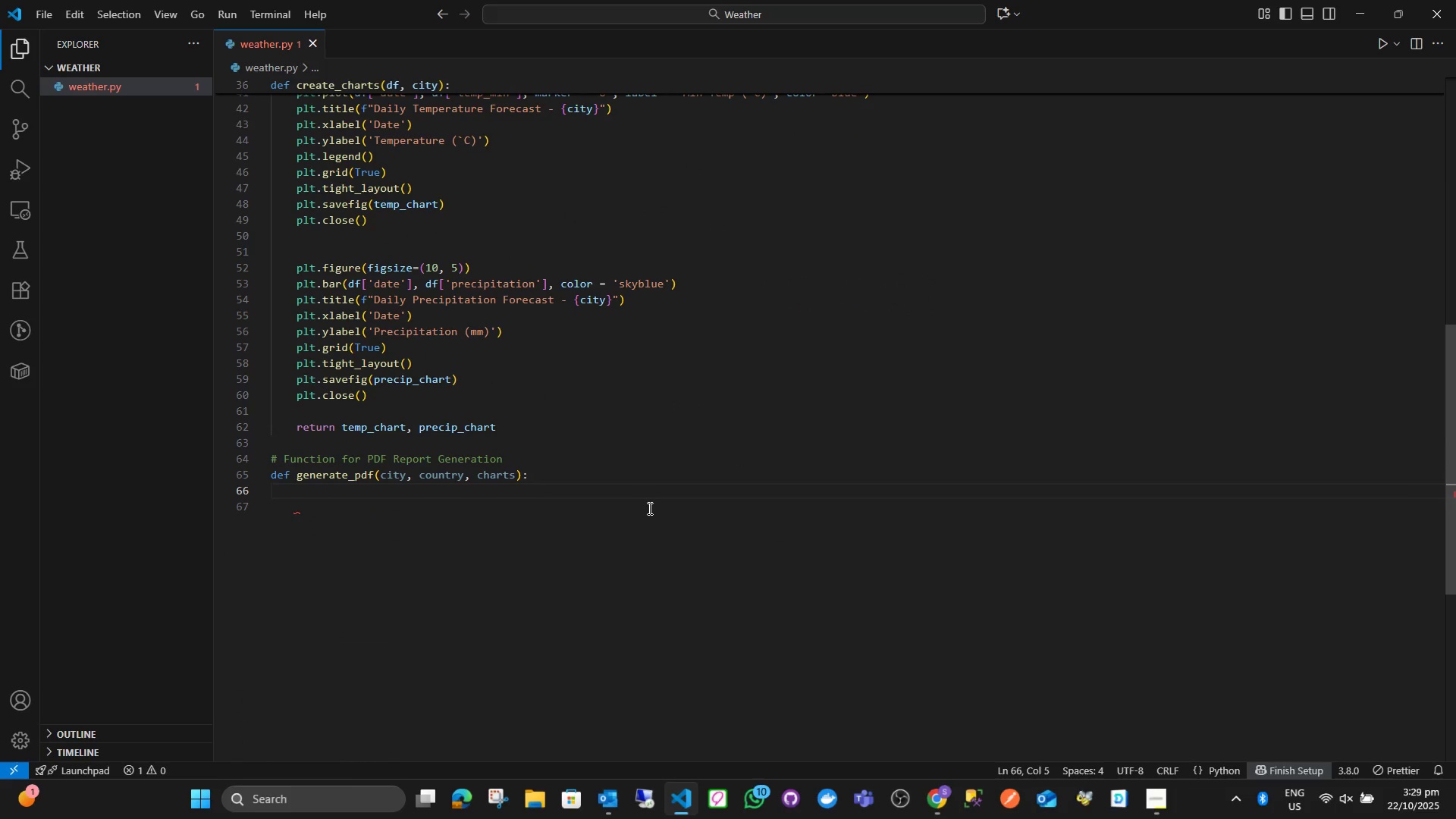 
type(pdf_file = f"{city)
 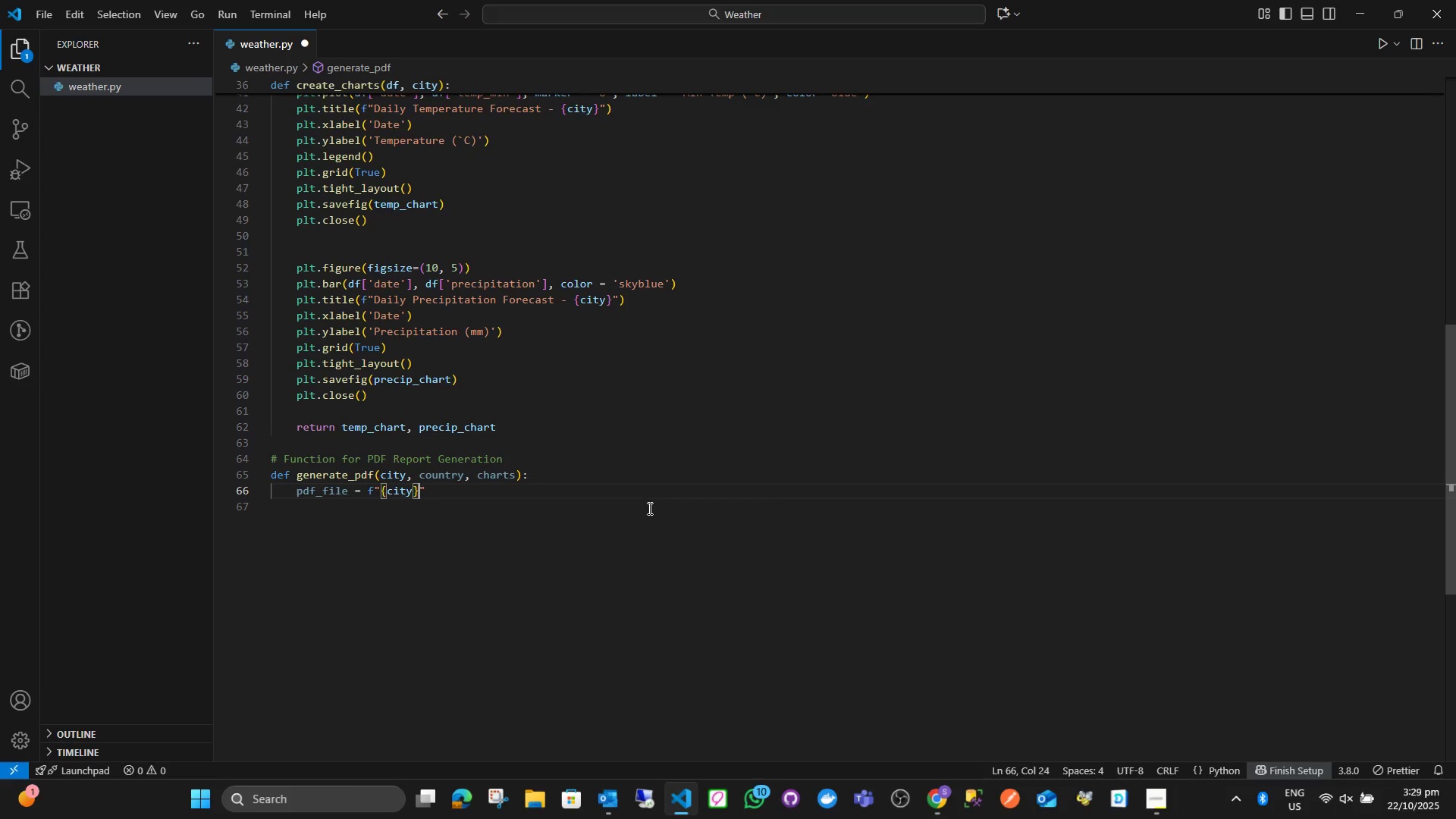 
 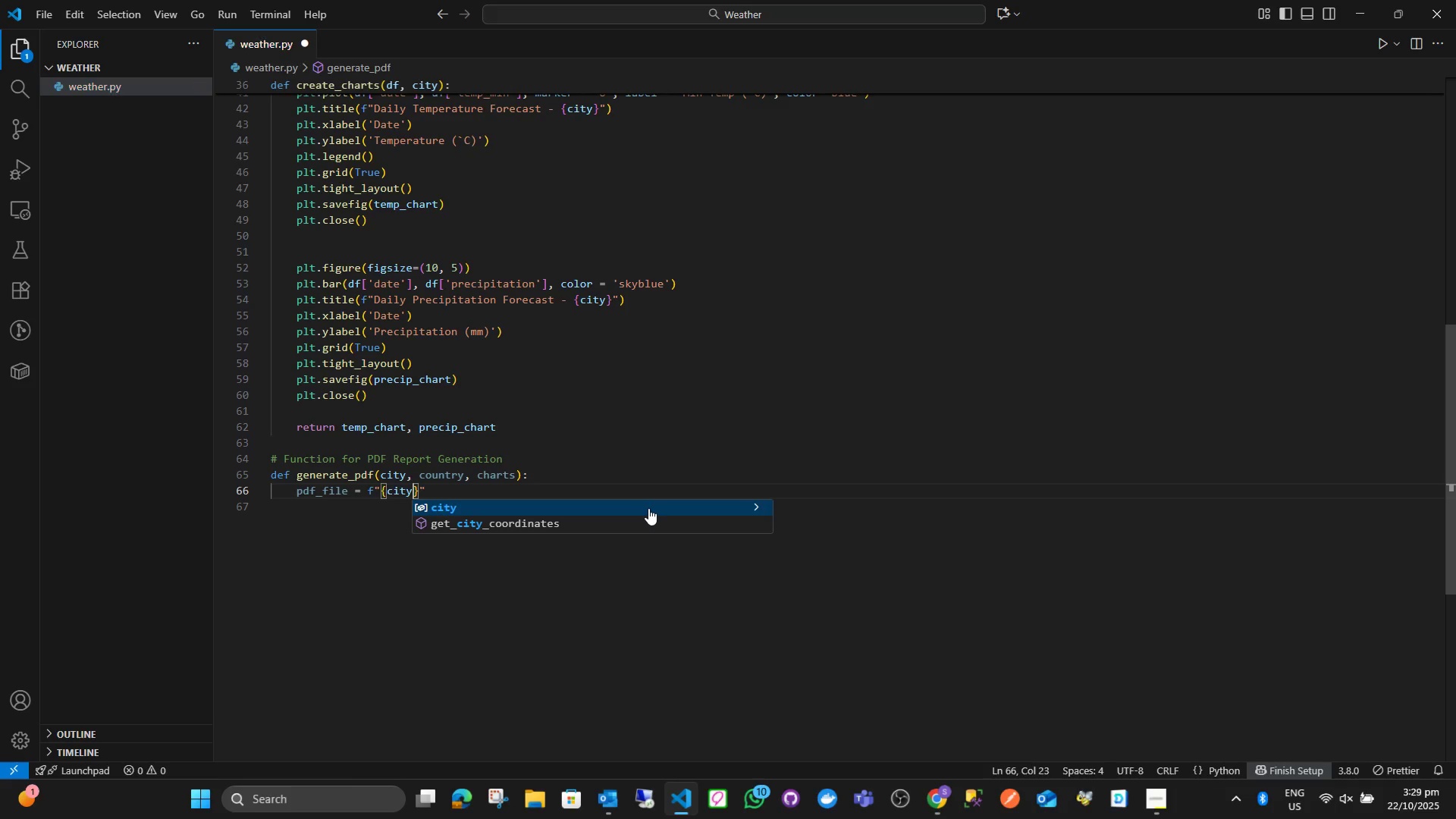 
key(ArrowRight)
 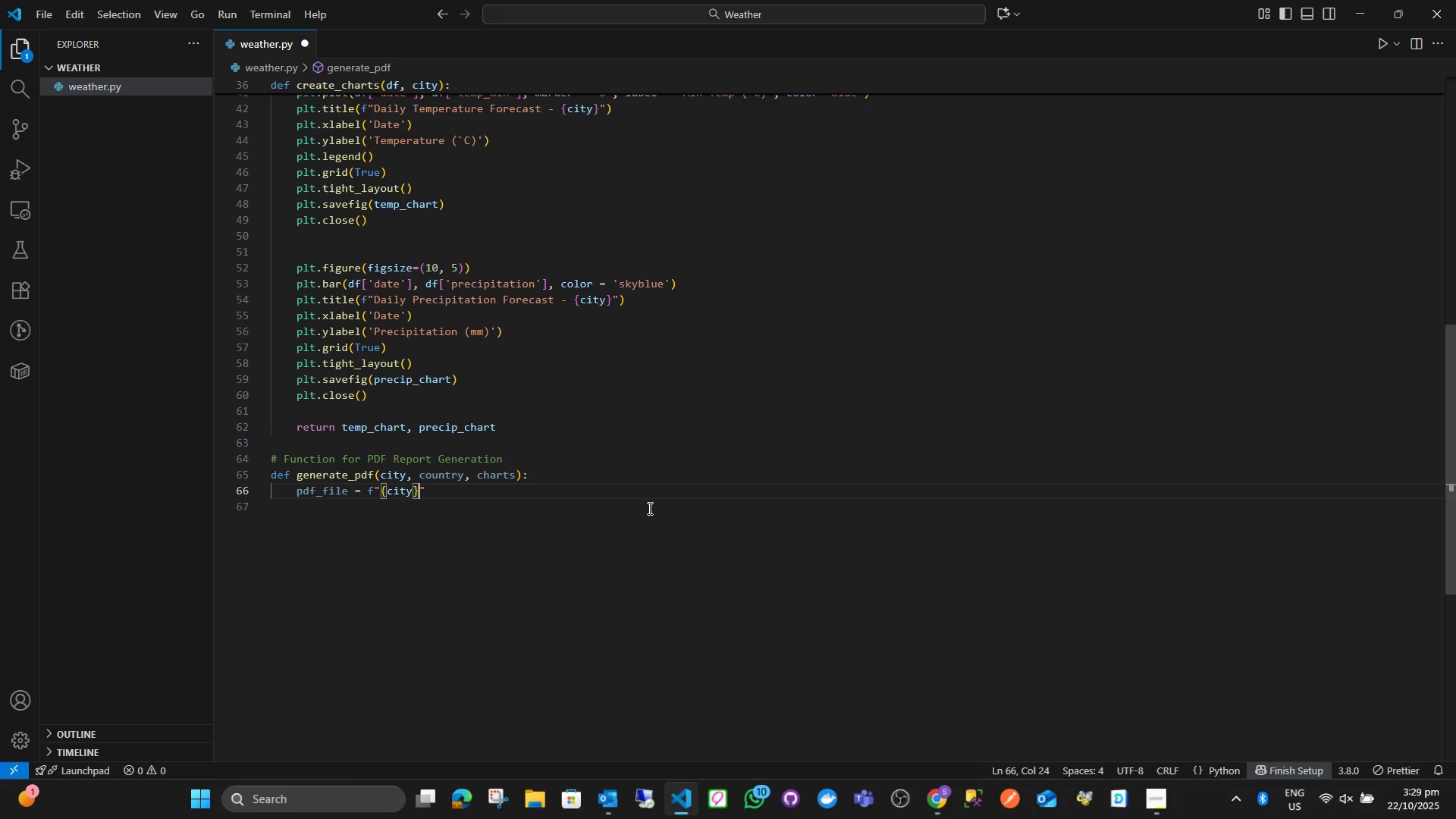 
wait(5.7)
 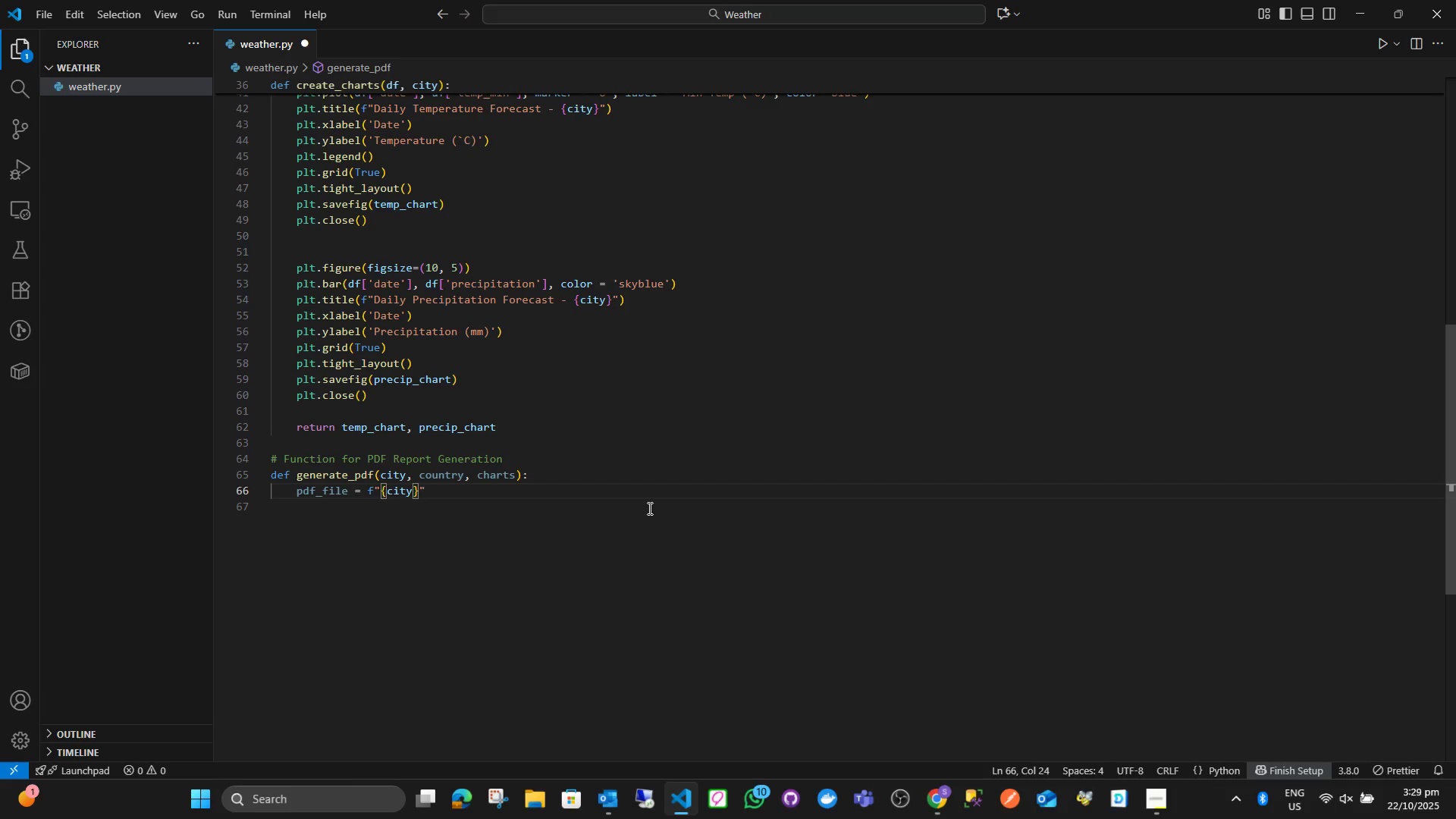 
type(_Waeth)
key(Backspace)
key(Backspace)
key(Backspace)
key(Backspace)
type(eather_report.pdf)
 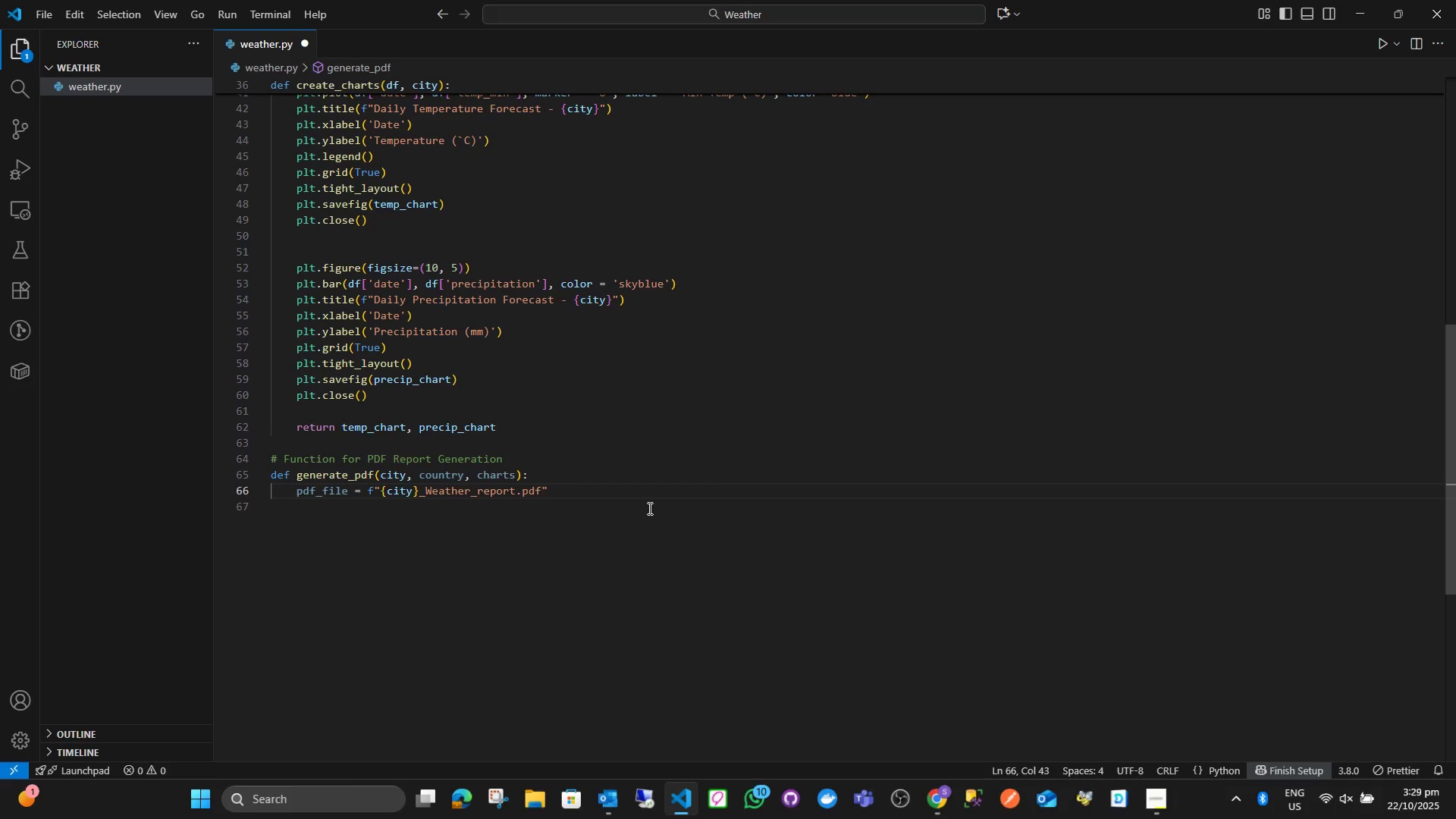 
key(ArrowRight)
 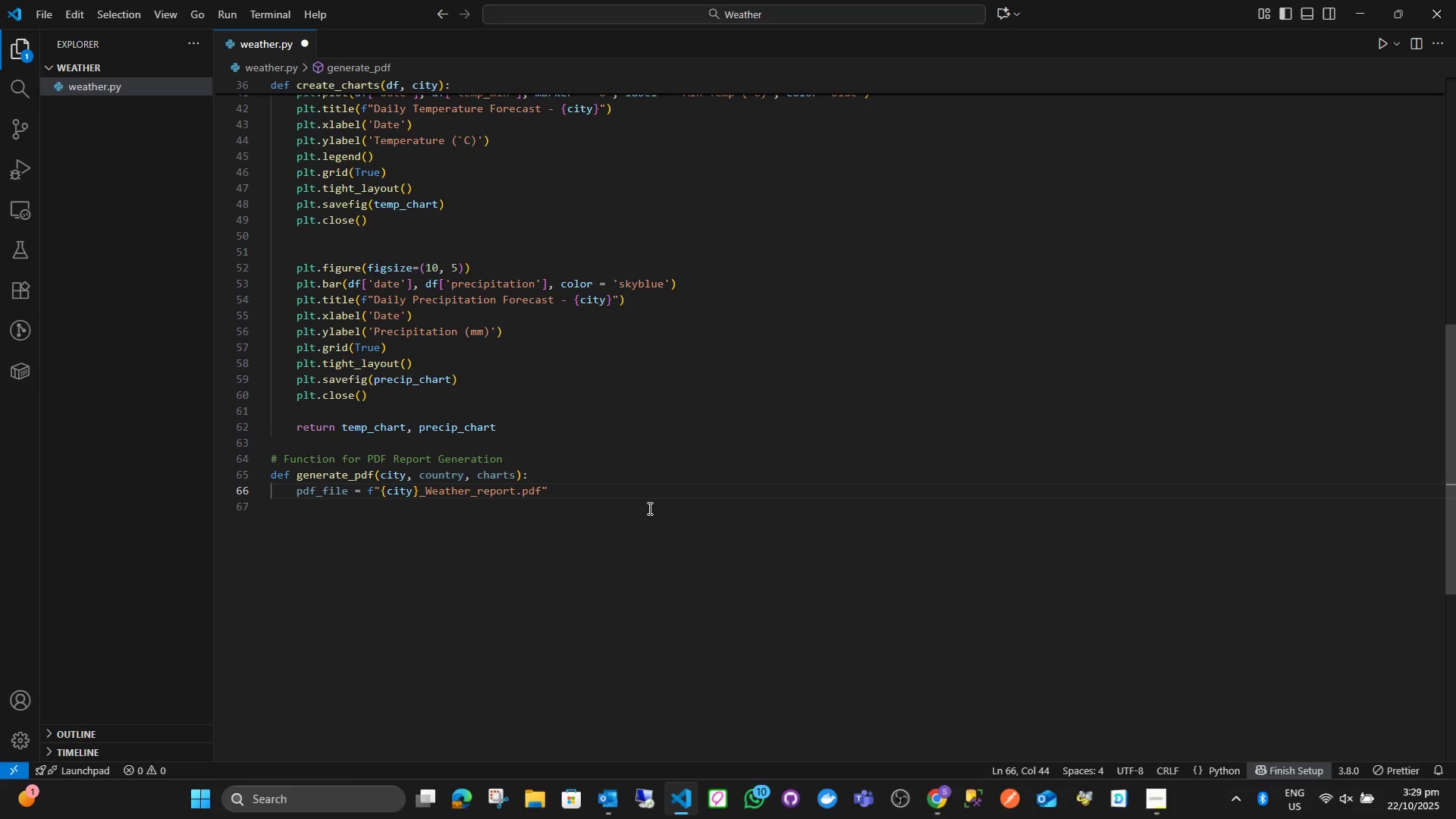 
hold_key(key=ArrowLeft, duration=0.74)
 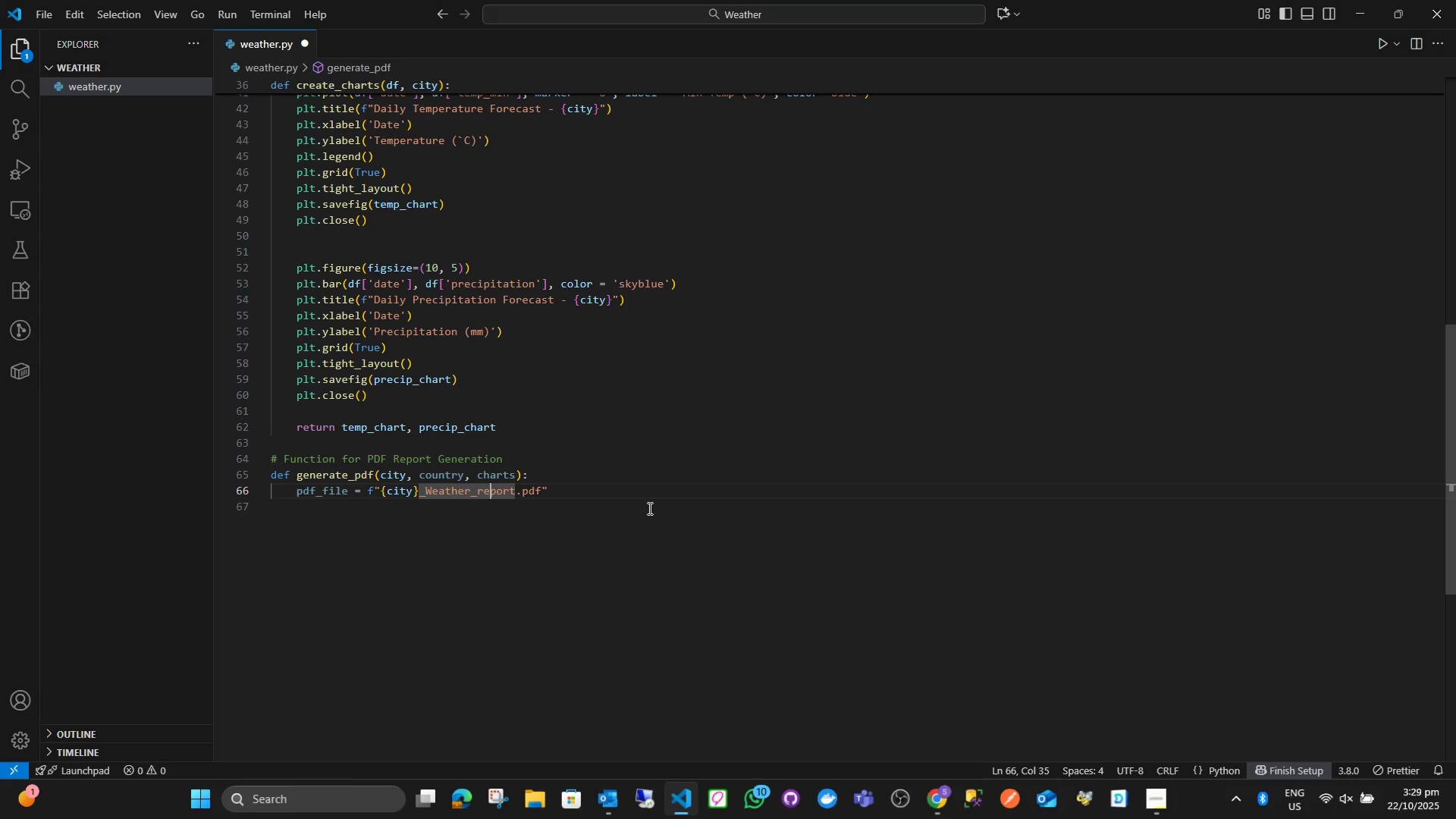 
key(ArrowLeft)
 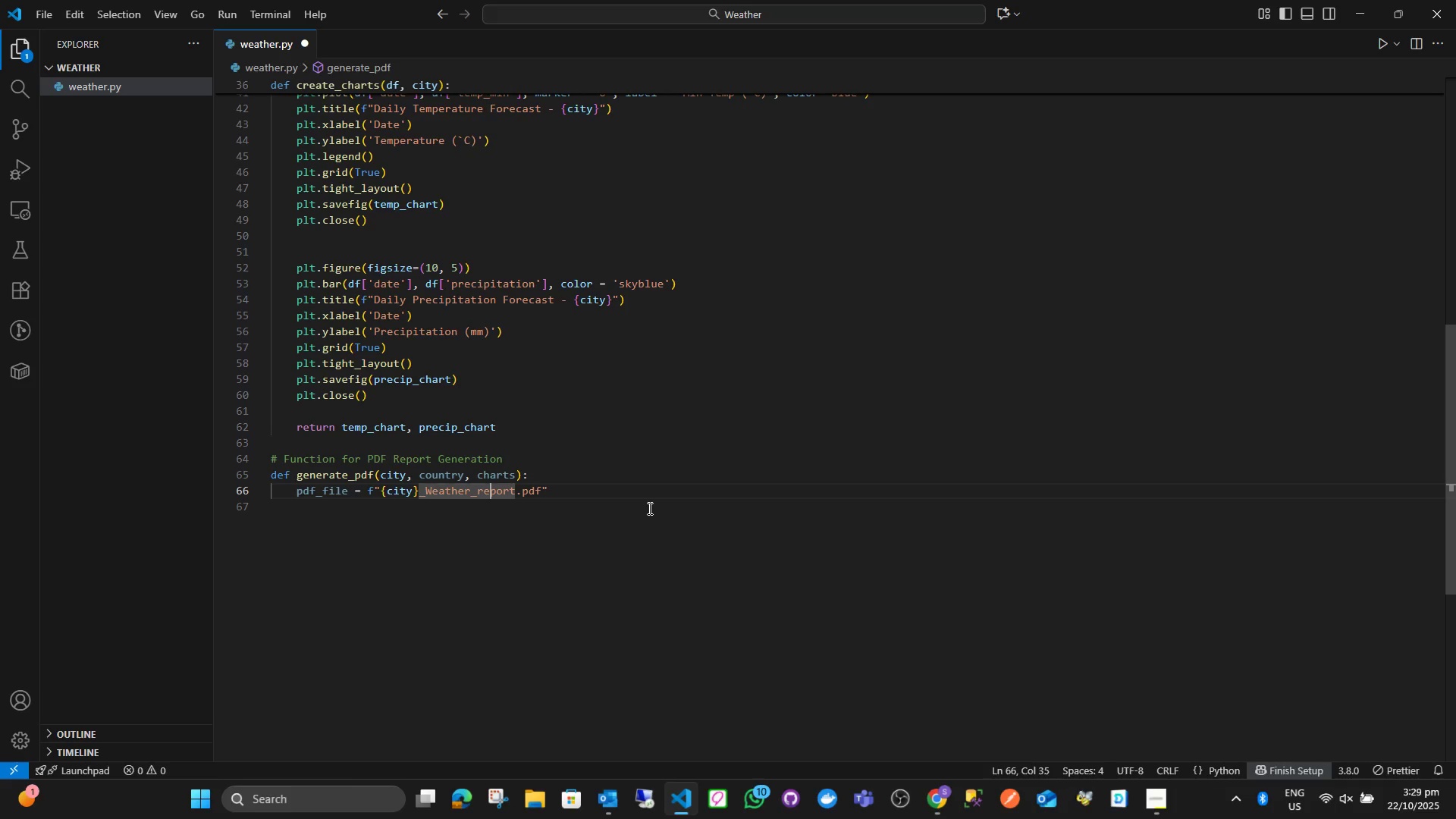 
key(ArrowLeft)
 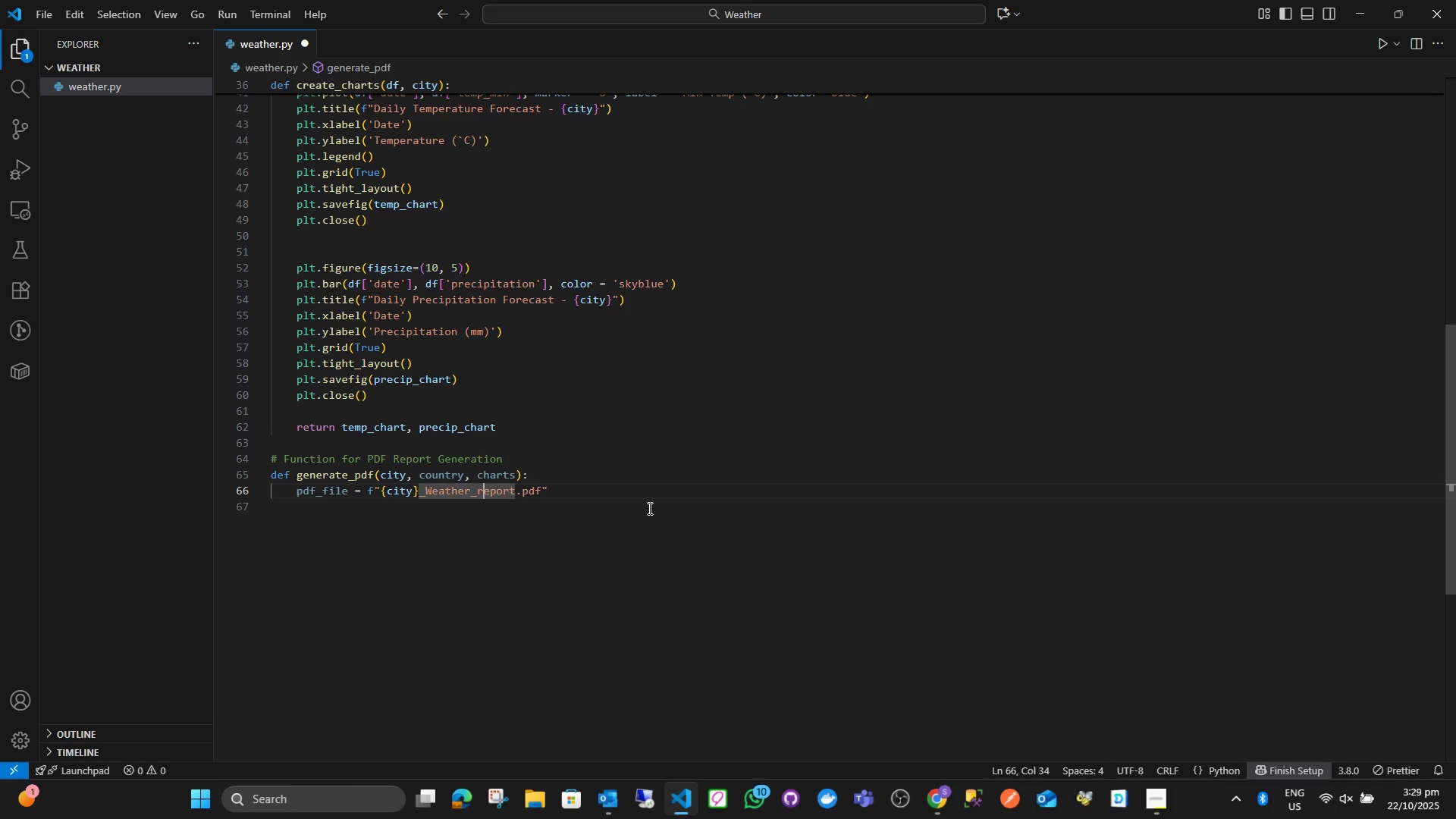 
key(ArrowLeft)
 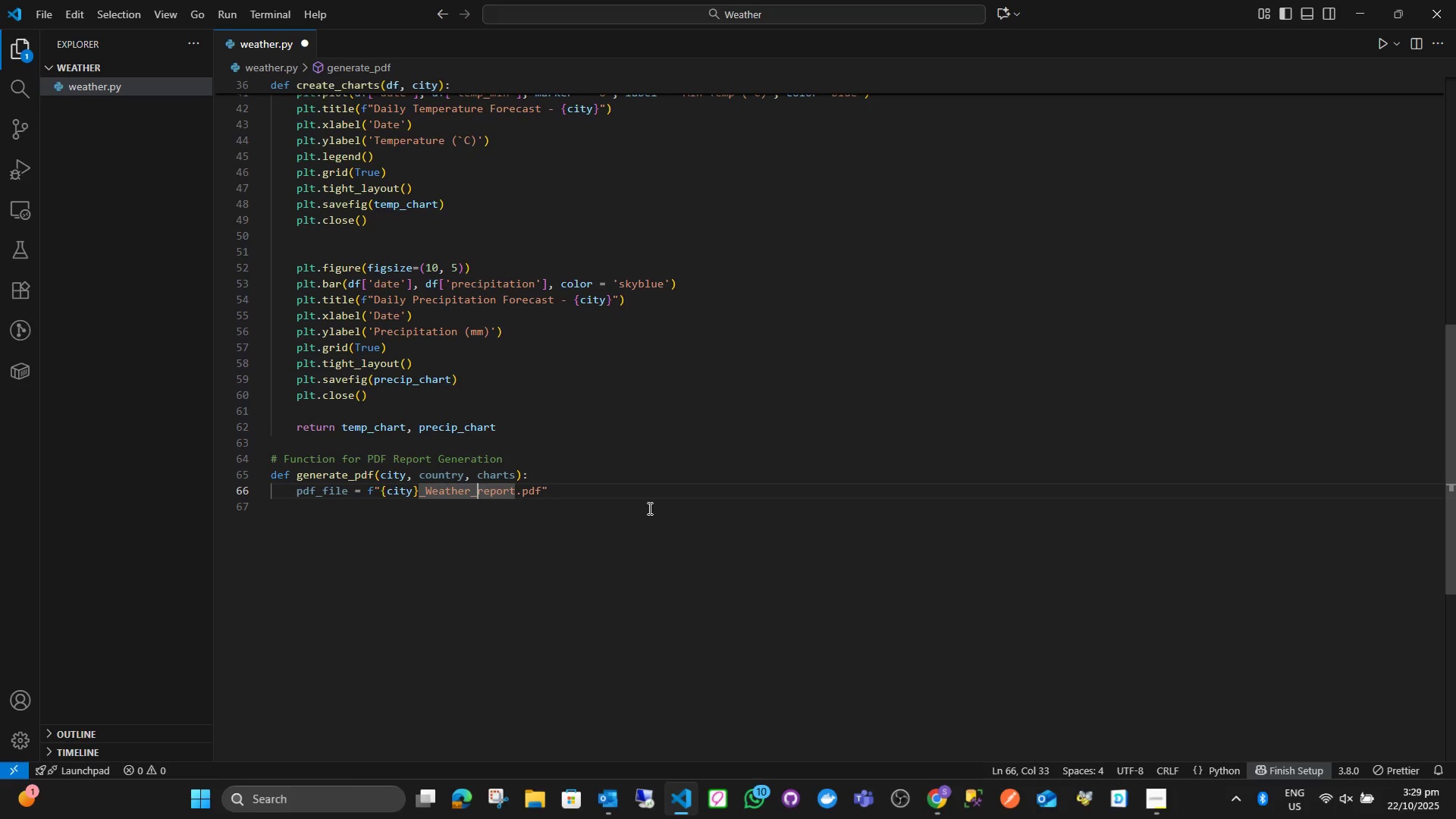 
key(Shift+ArrowRight)
 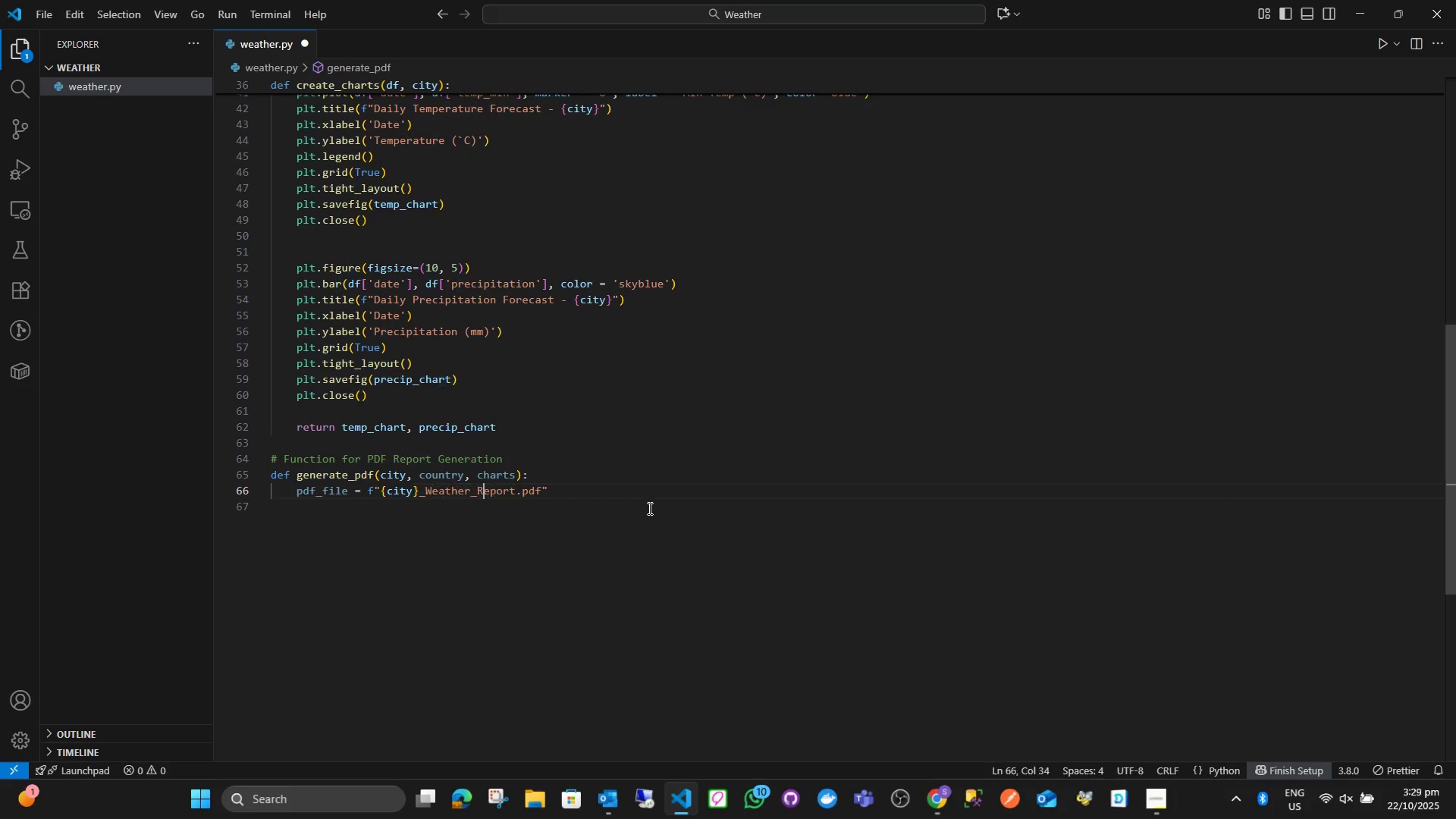 
key(Shift+R)
 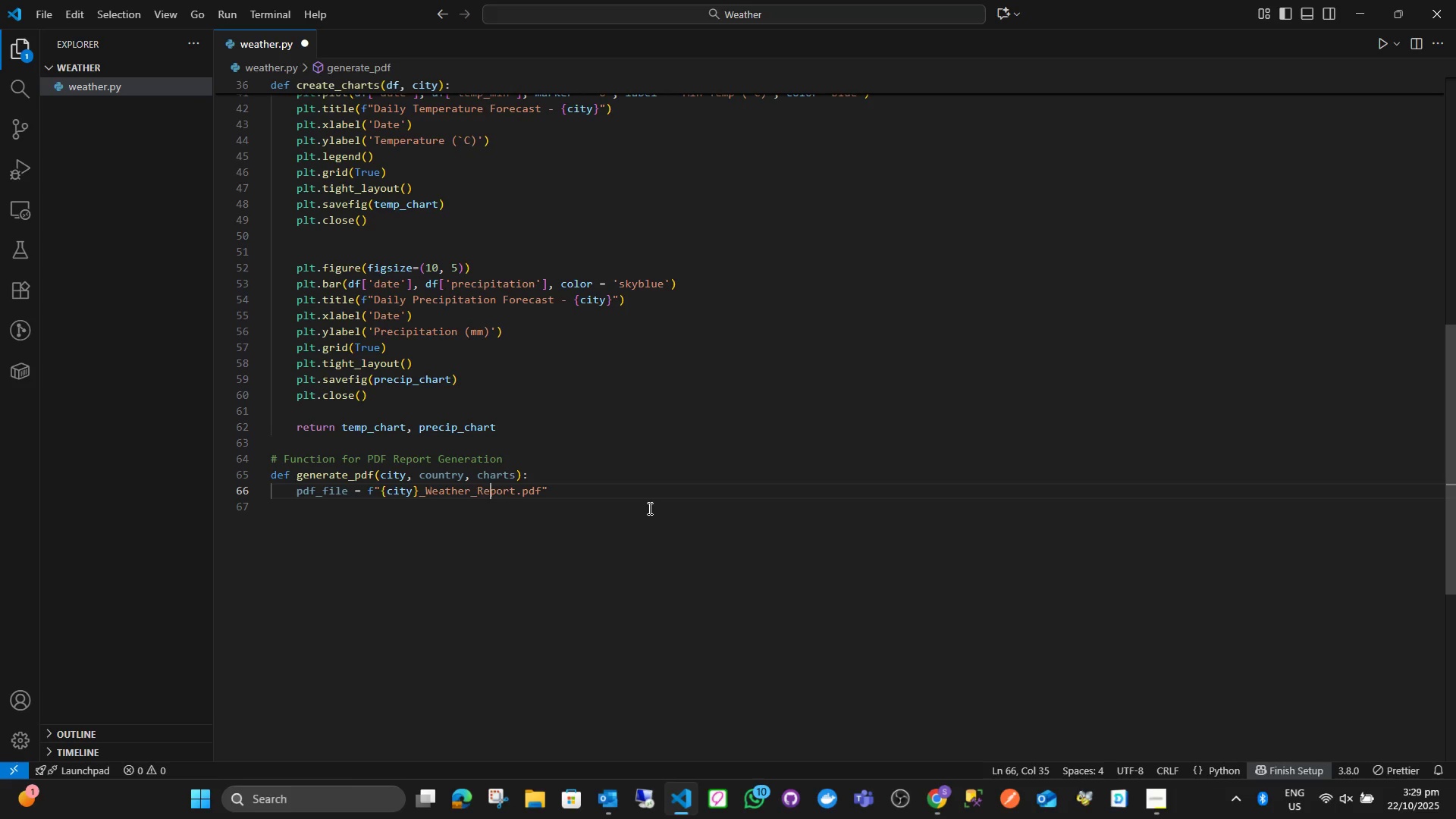 
hold_key(key=ArrowRight, duration=0.83)
 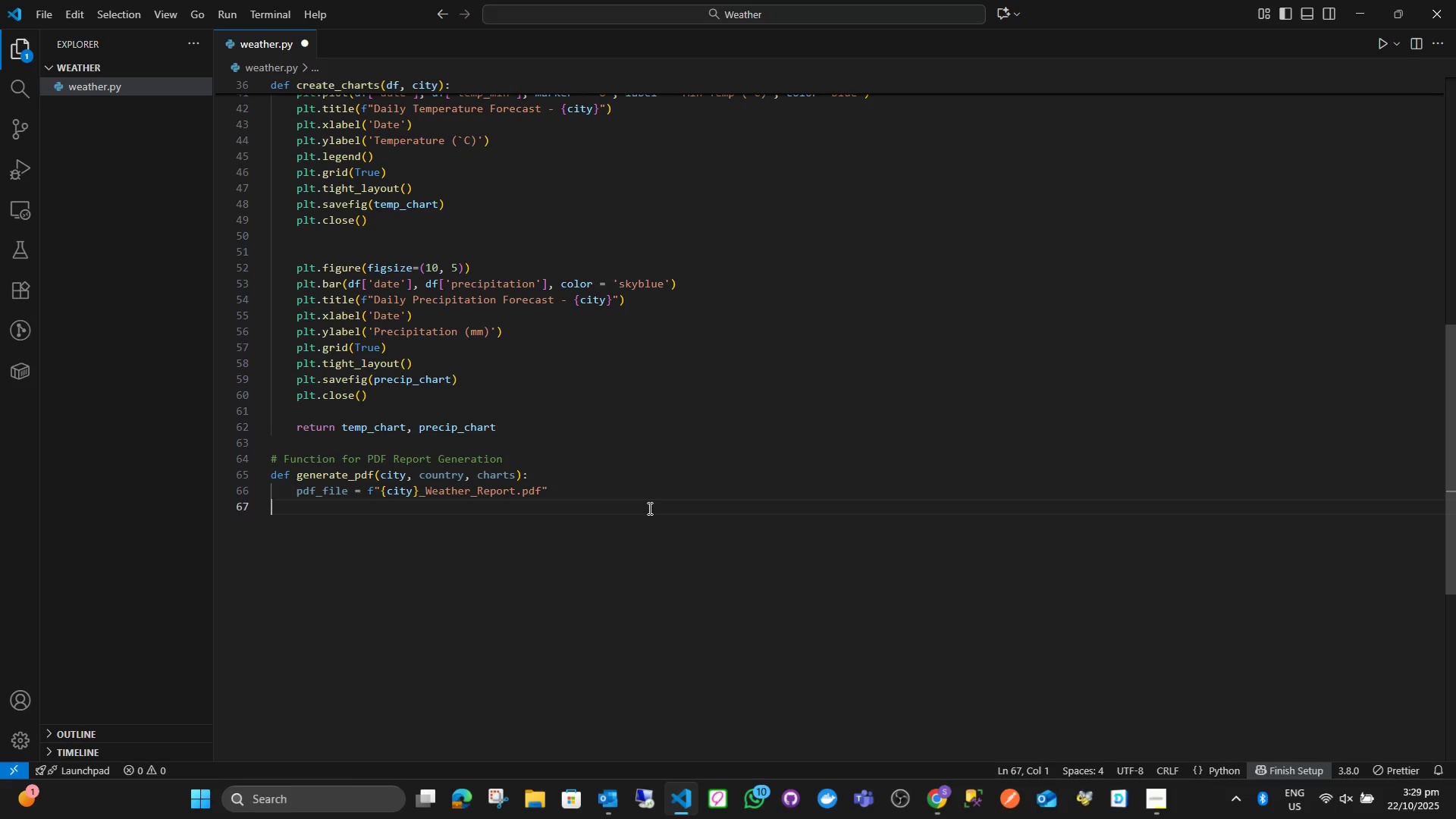 
key(ArrowLeft)
 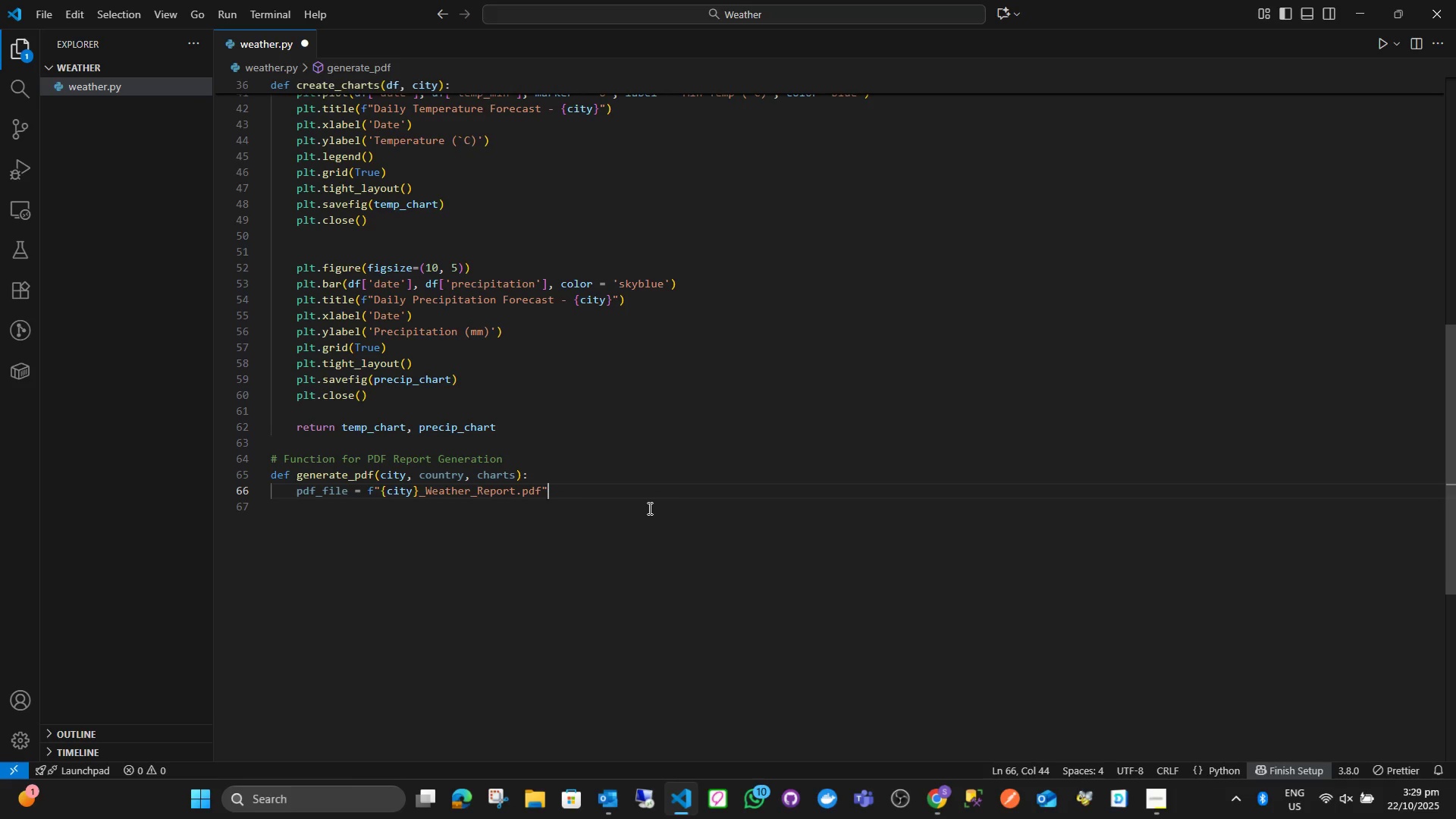 
key(Enter)
 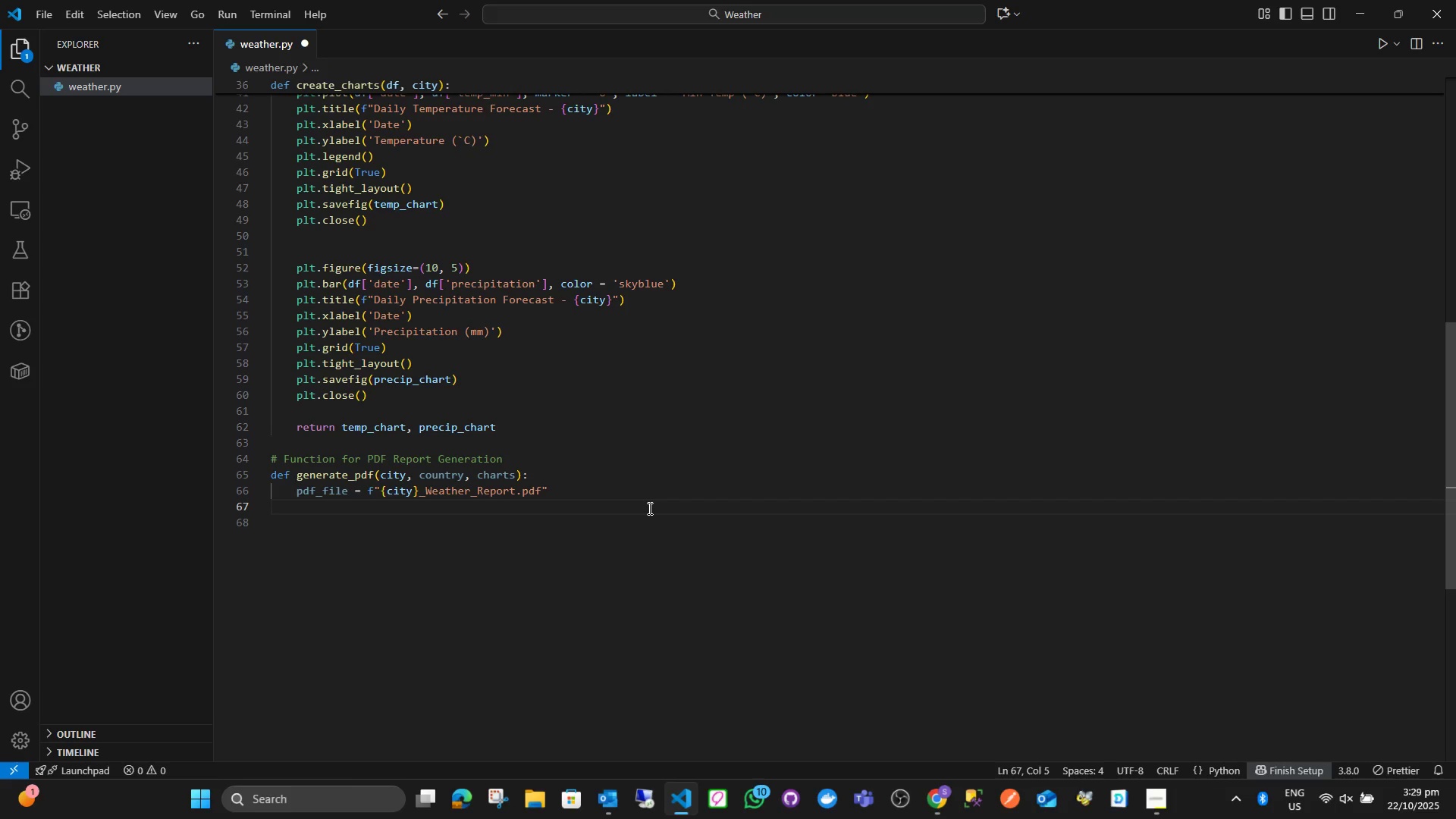 
type(dox)
key(Backspace)
type(c = Simp)
 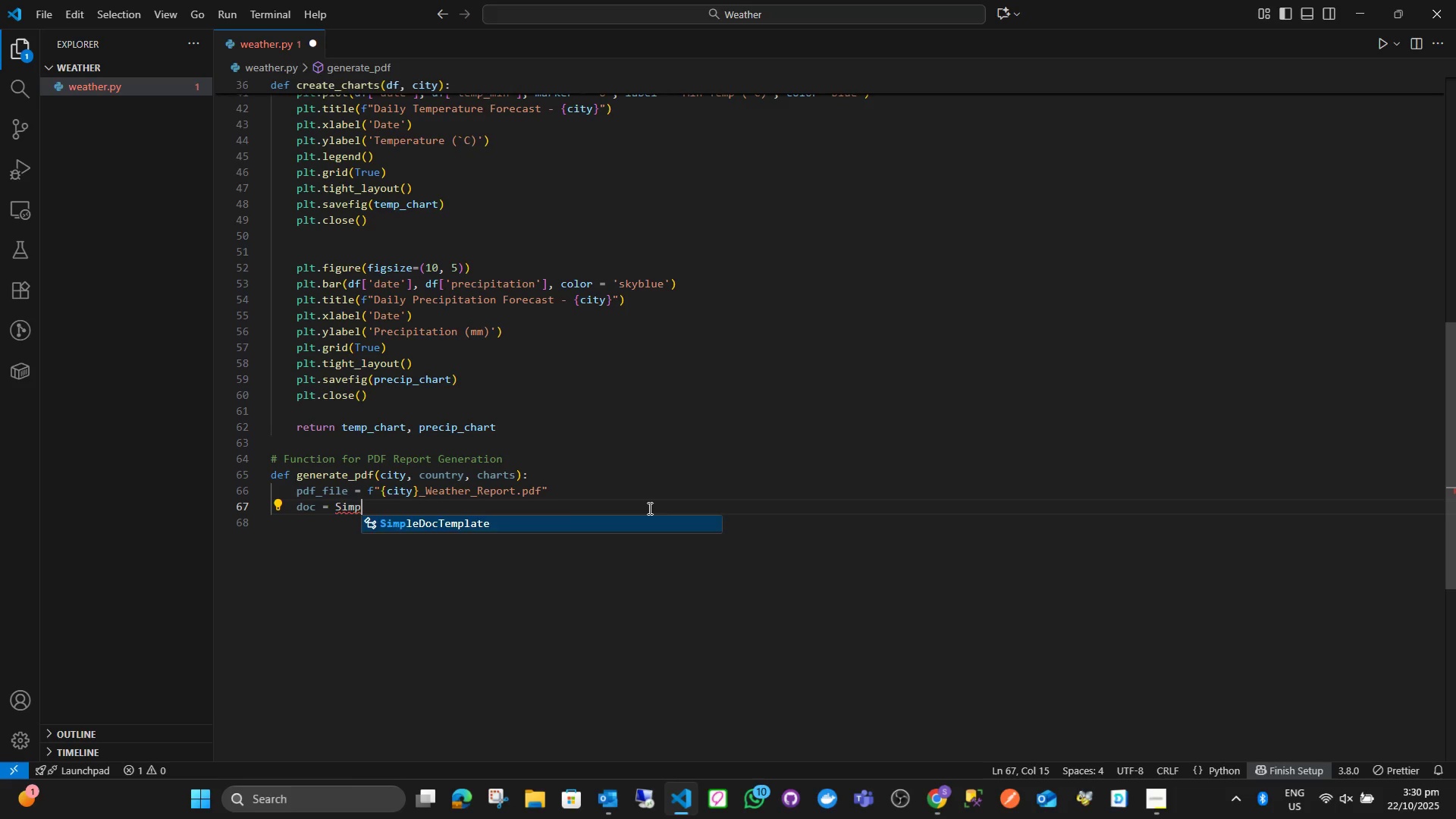 
key(Enter)
 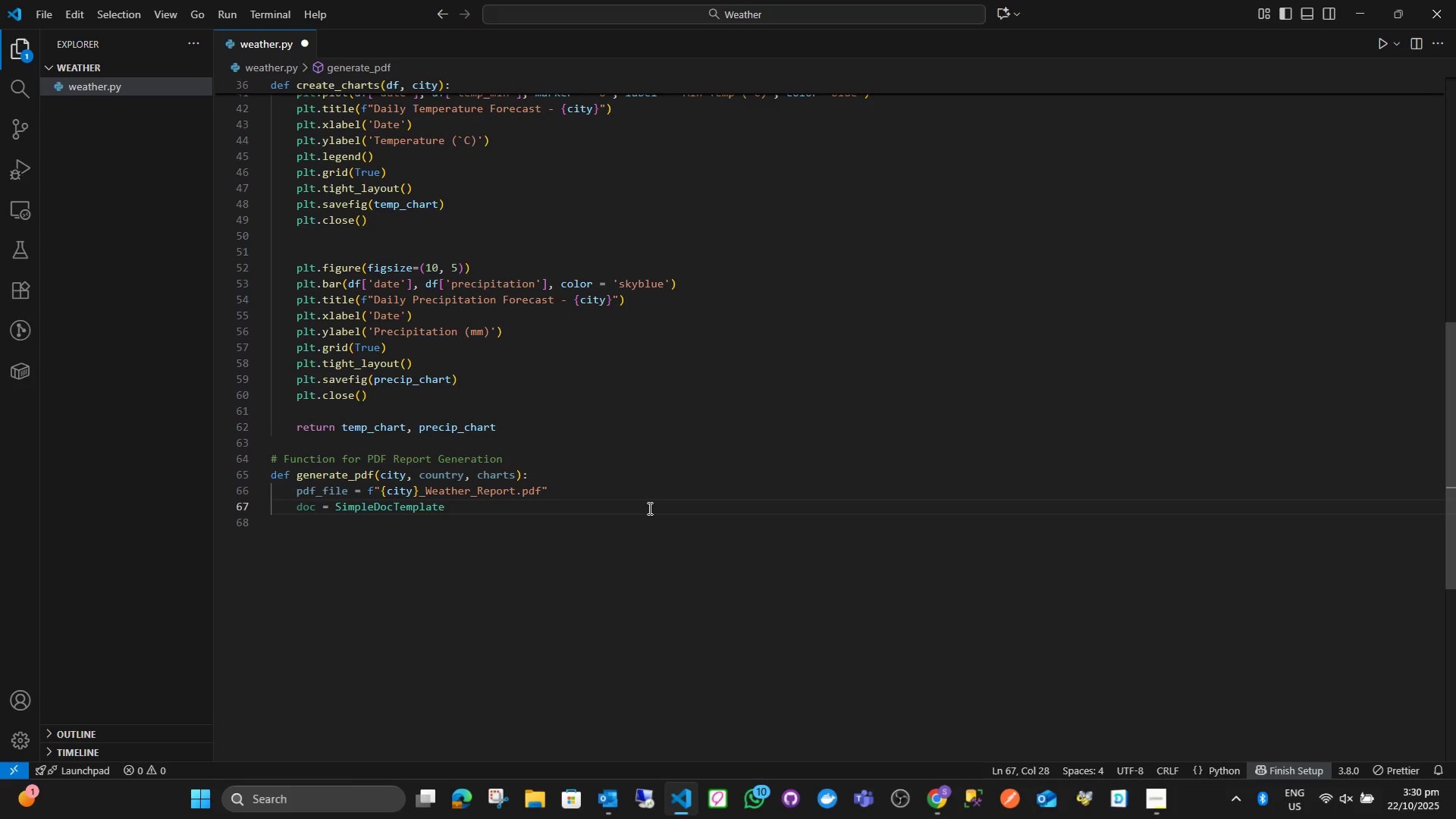 
type((pdf)
 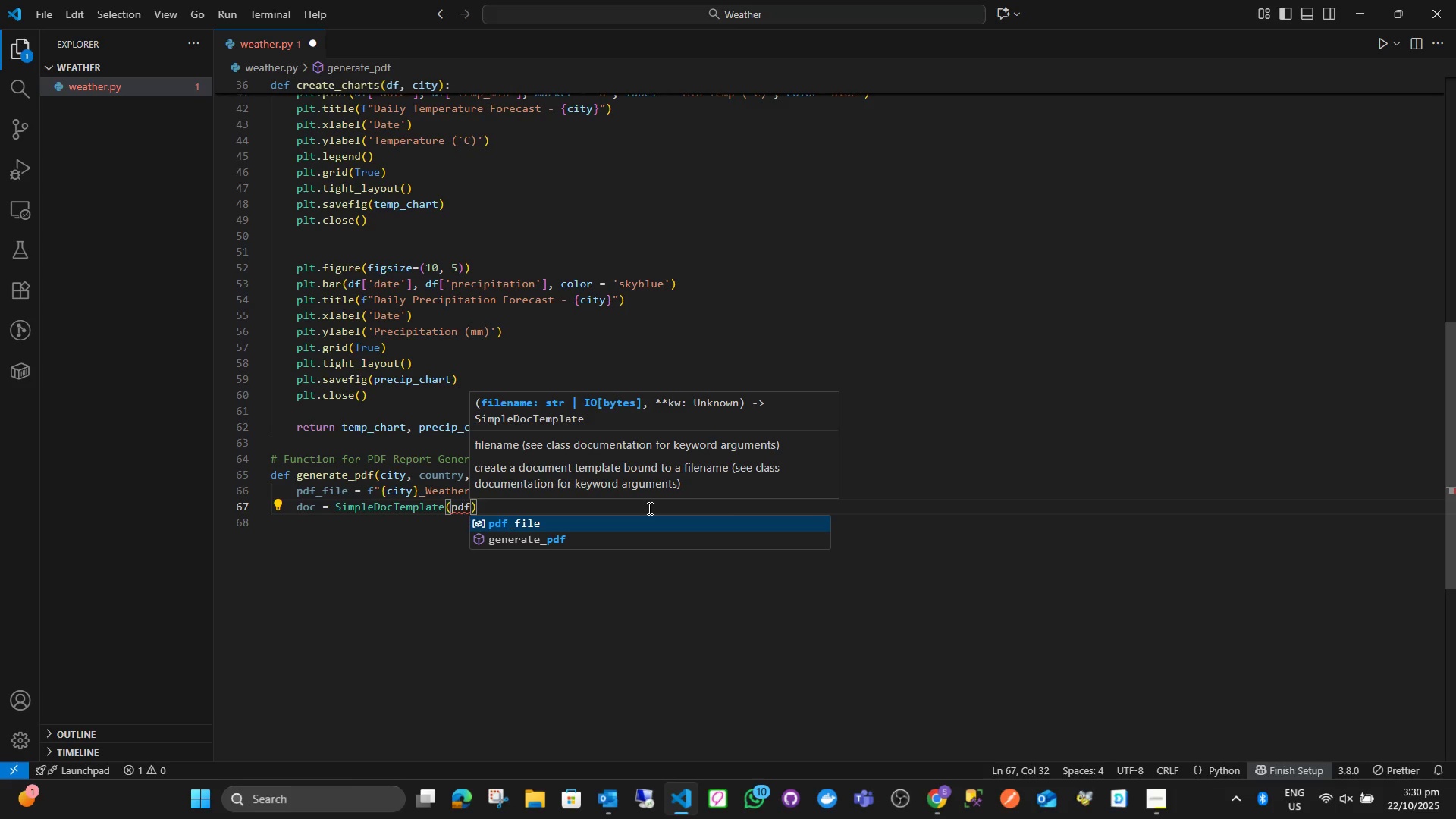 
key(Enter)
 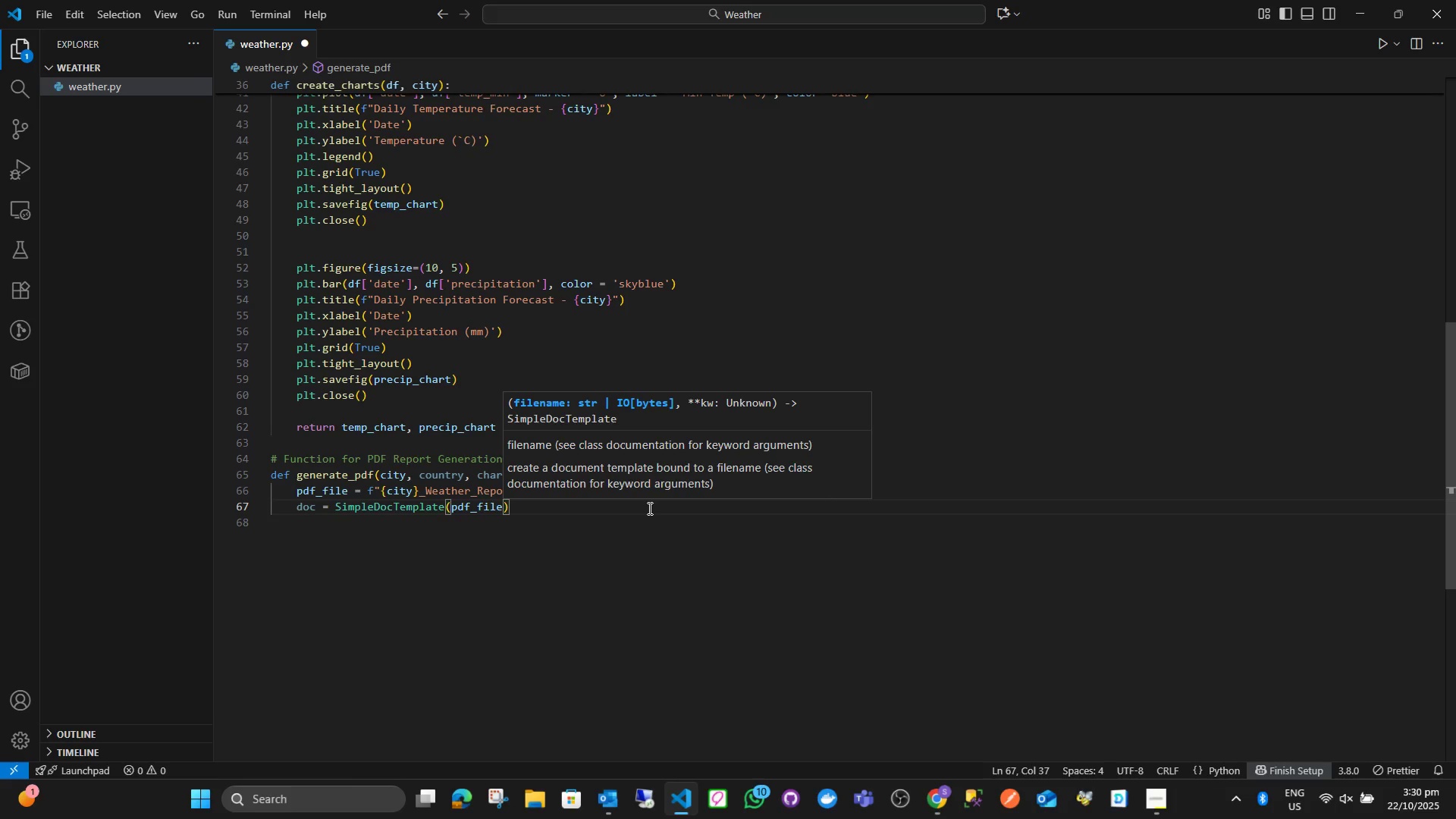 
type(, pagesize = AS)
key(Backspace)
type(4)
 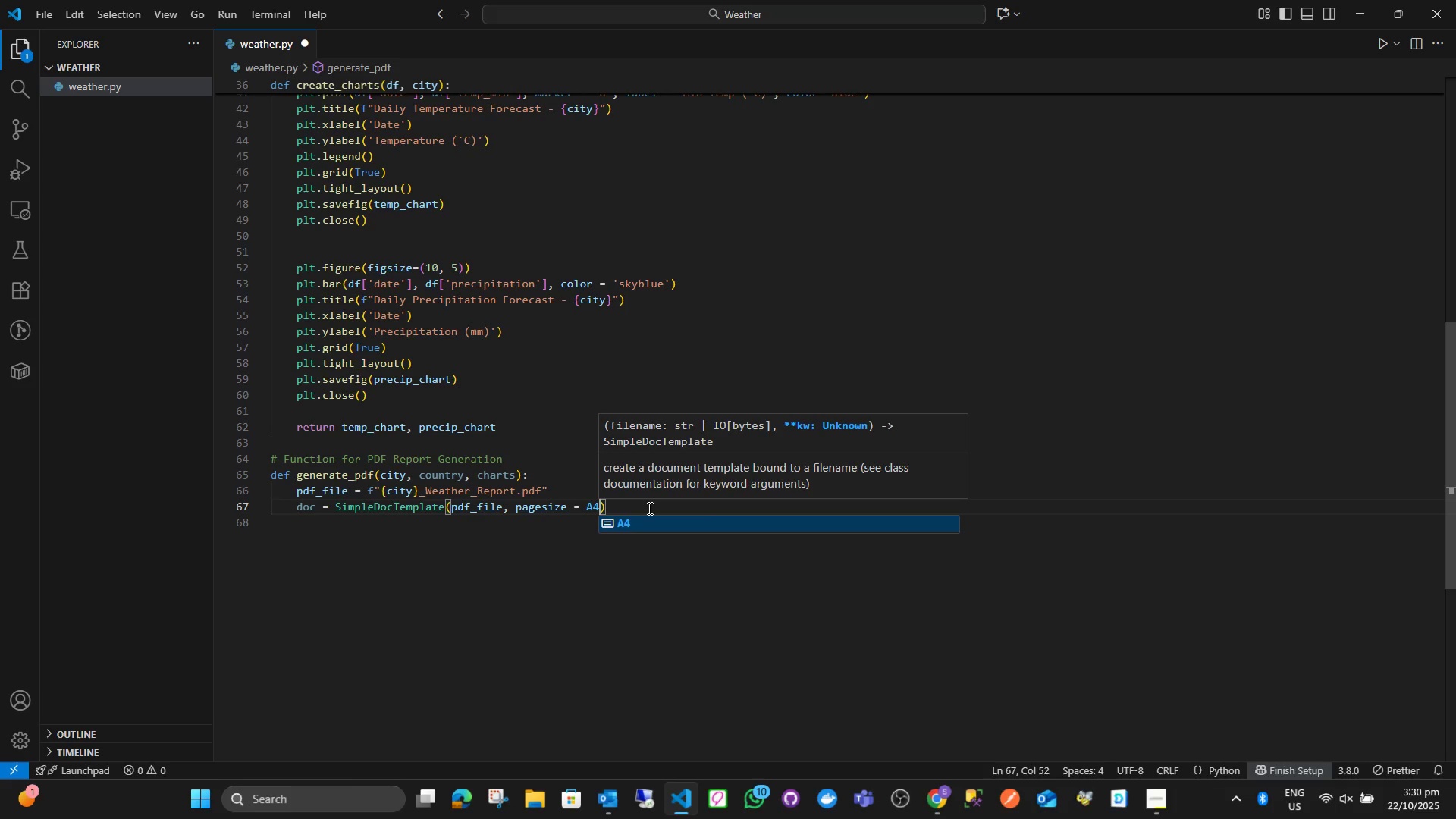 
key(ArrowRight)
 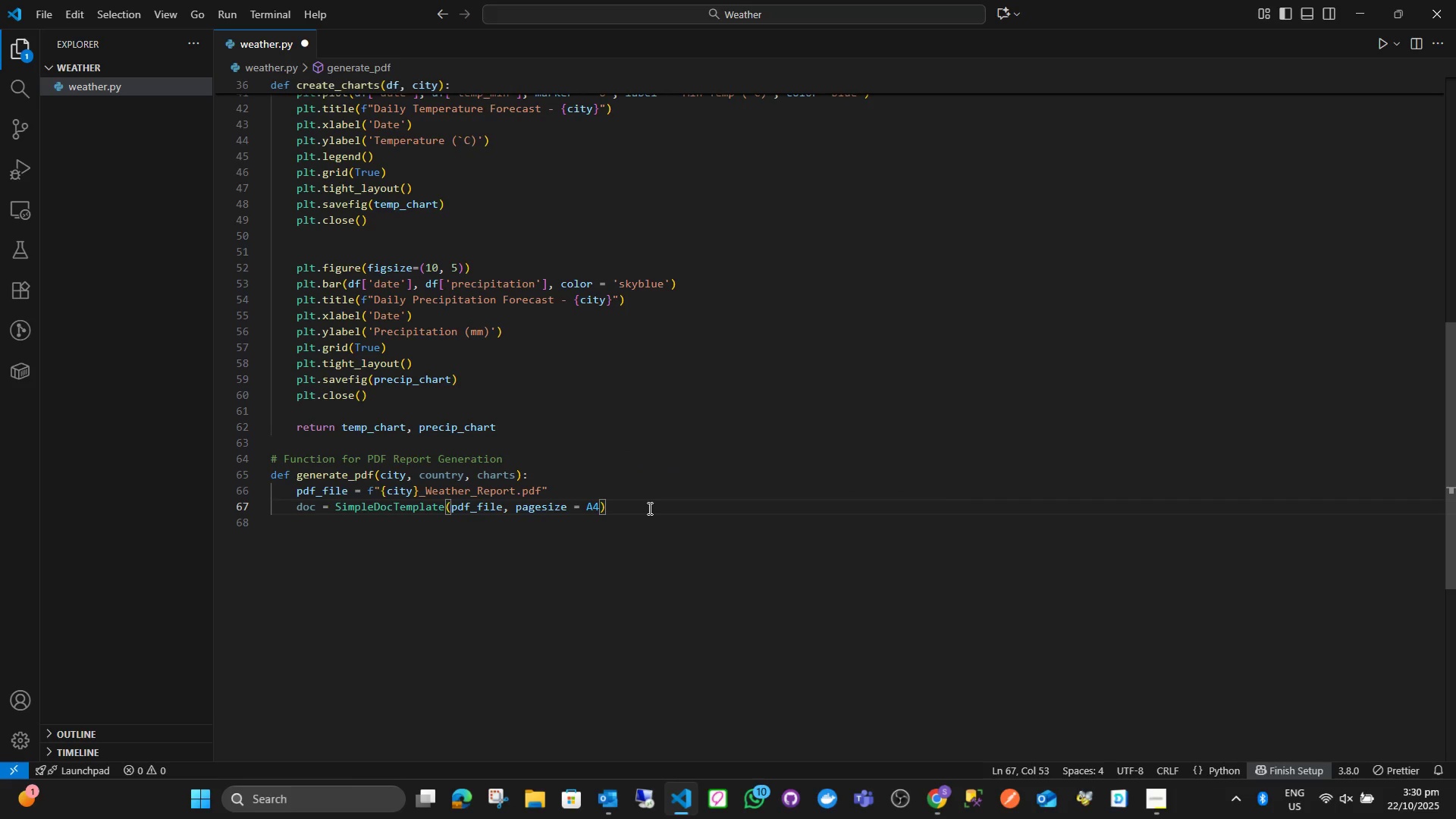 
key(Enter)
 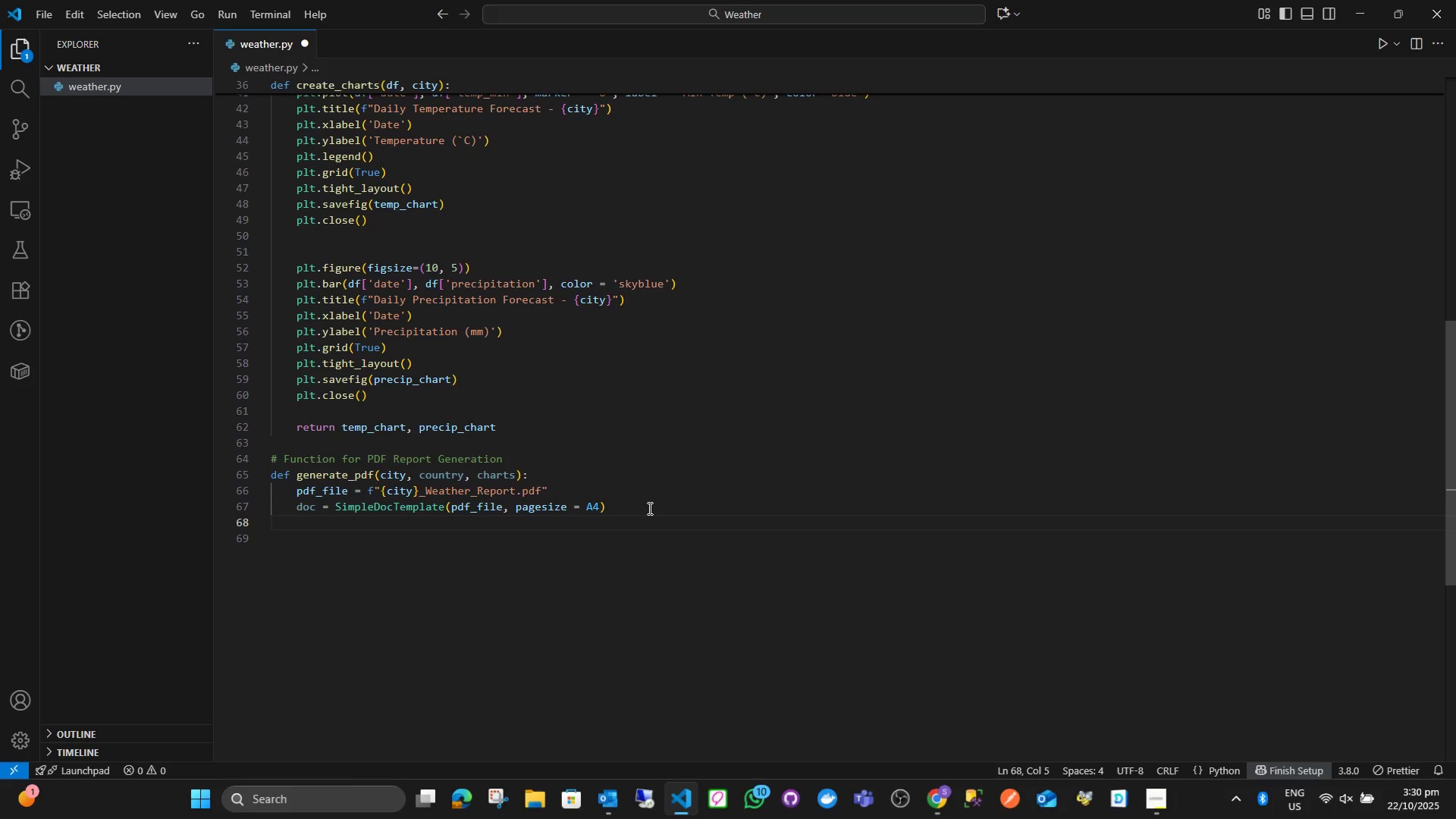 
type(styles = getS)
 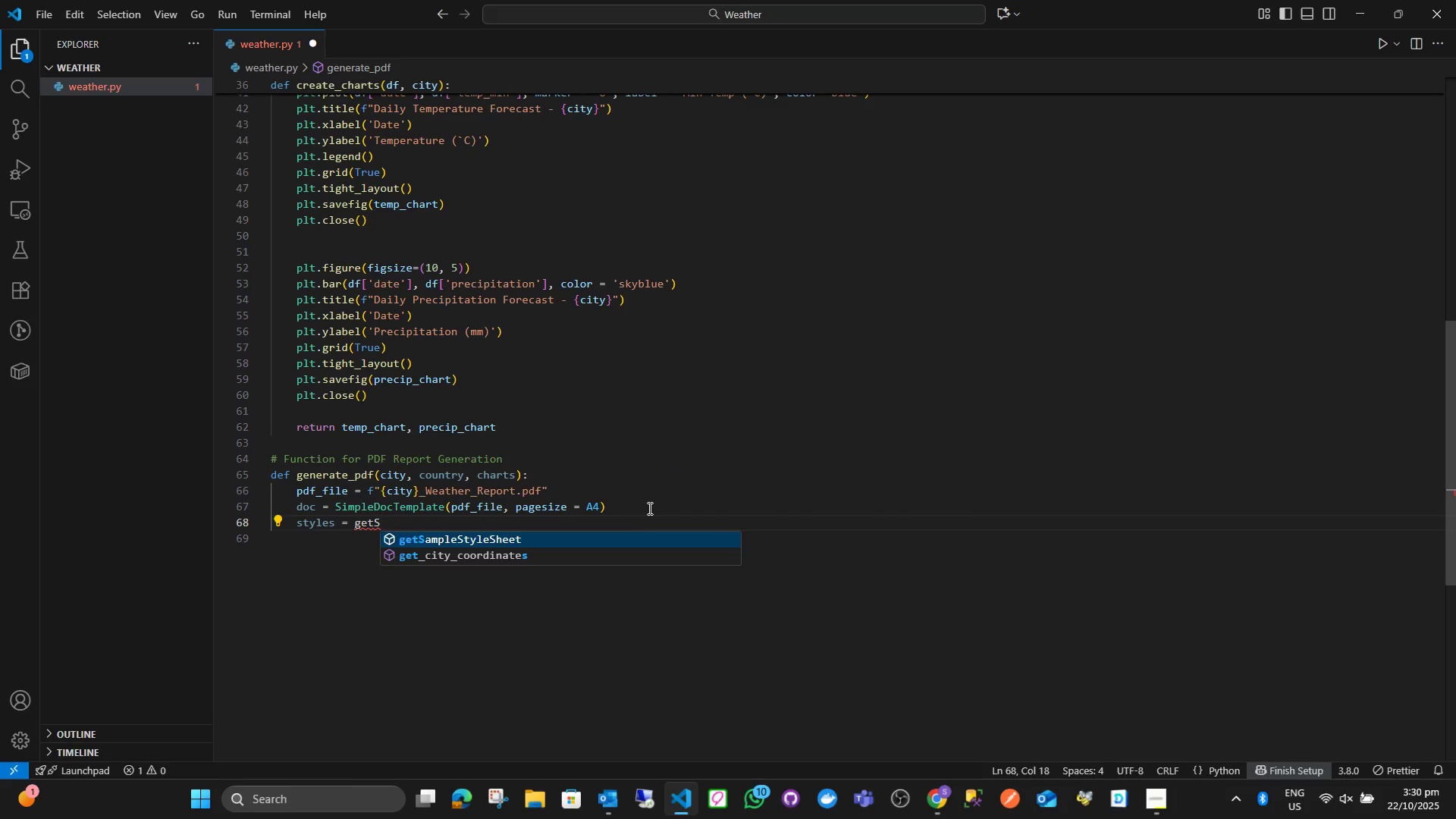 
key(Enter)
 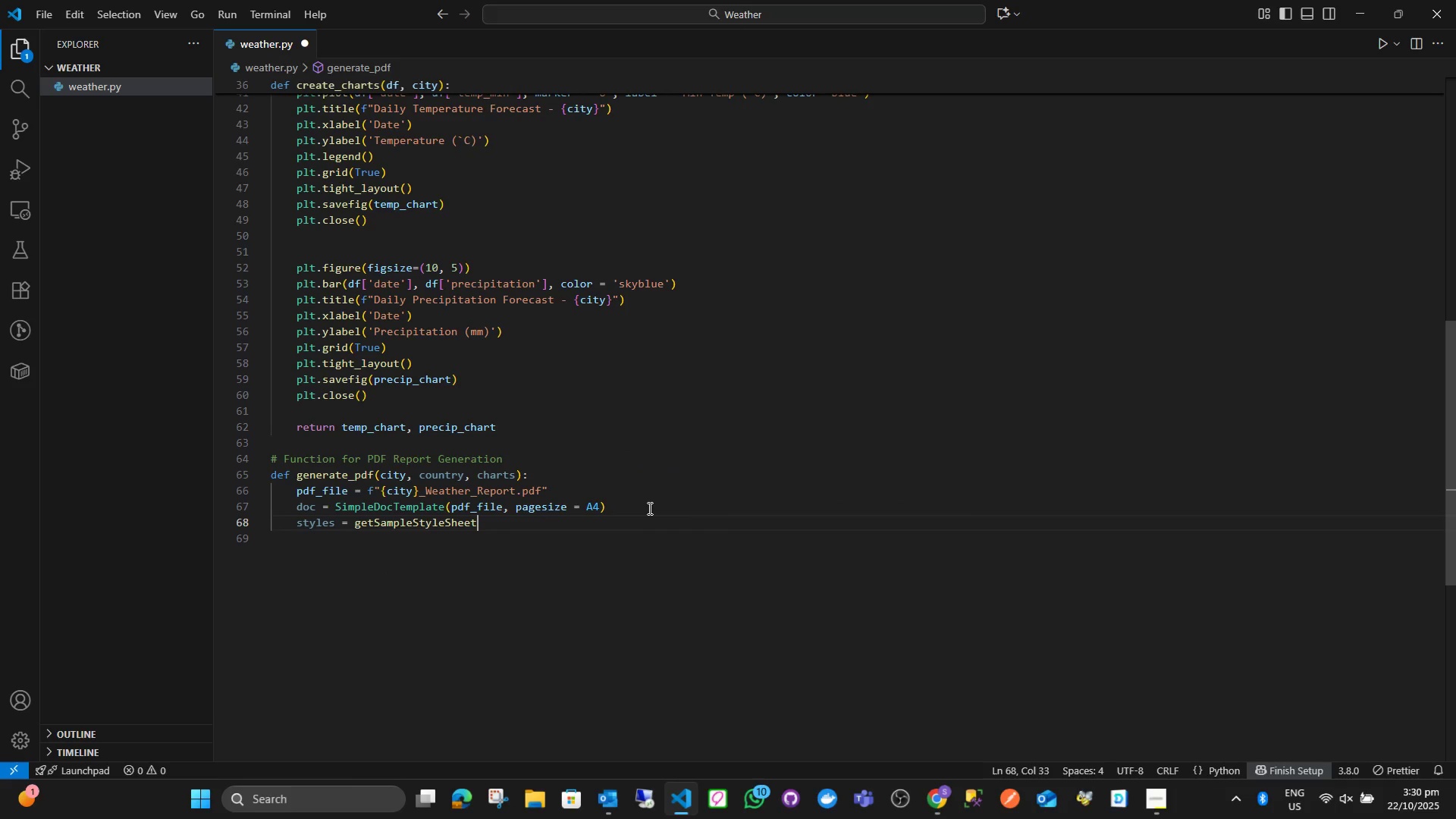 
key(Shift+9)
 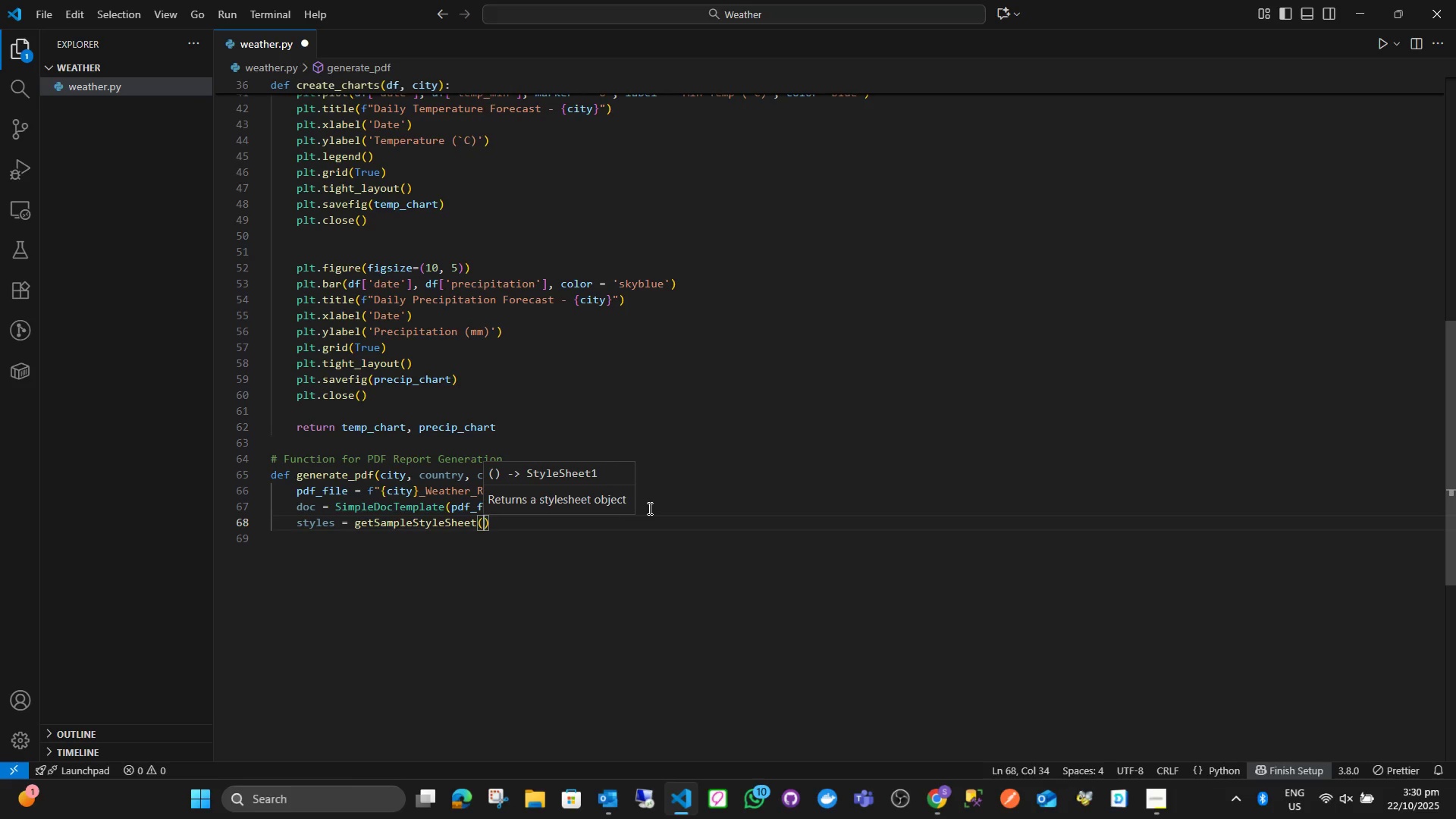 
key(ArrowRight)
 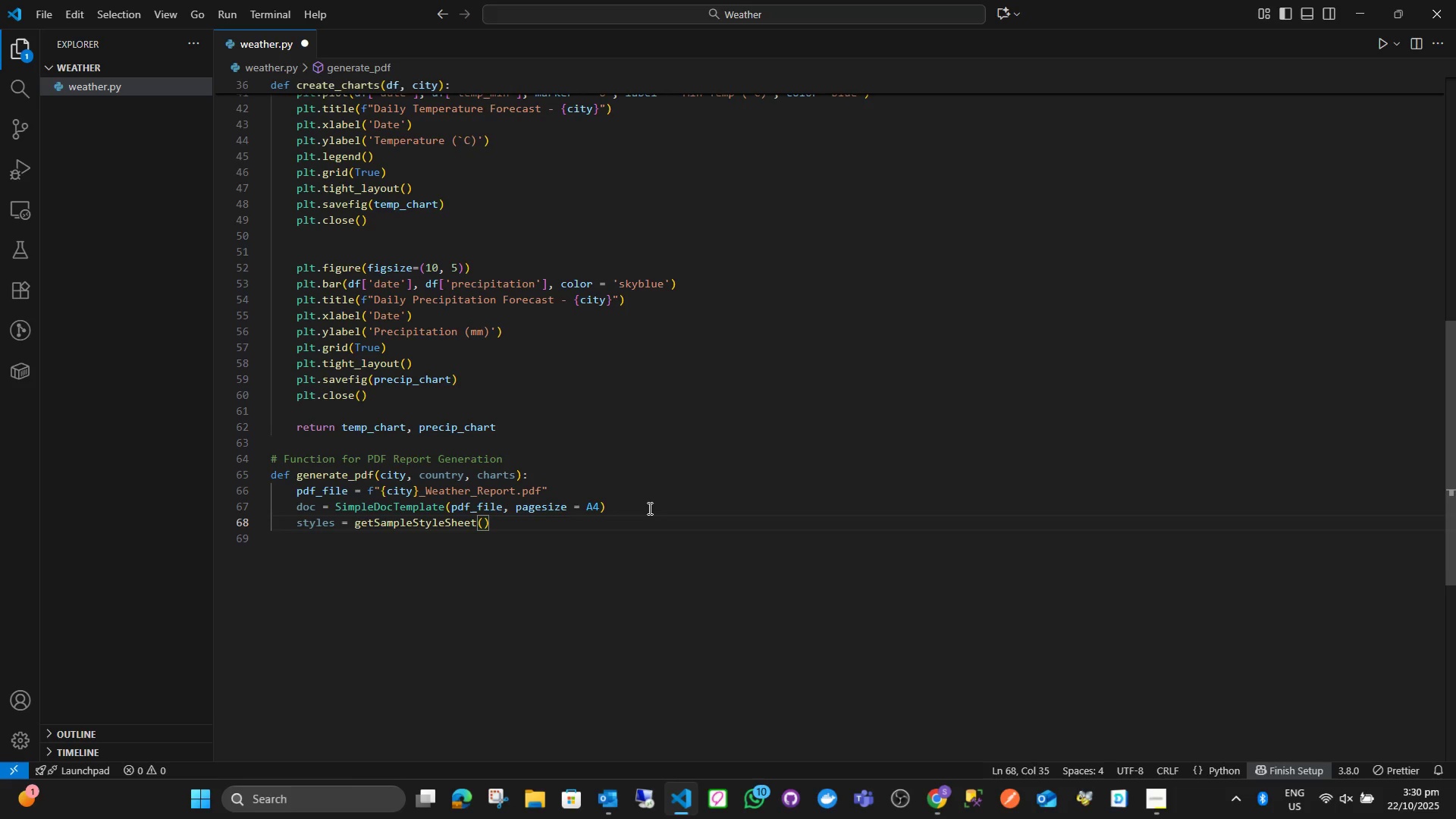 
key(Enter)
 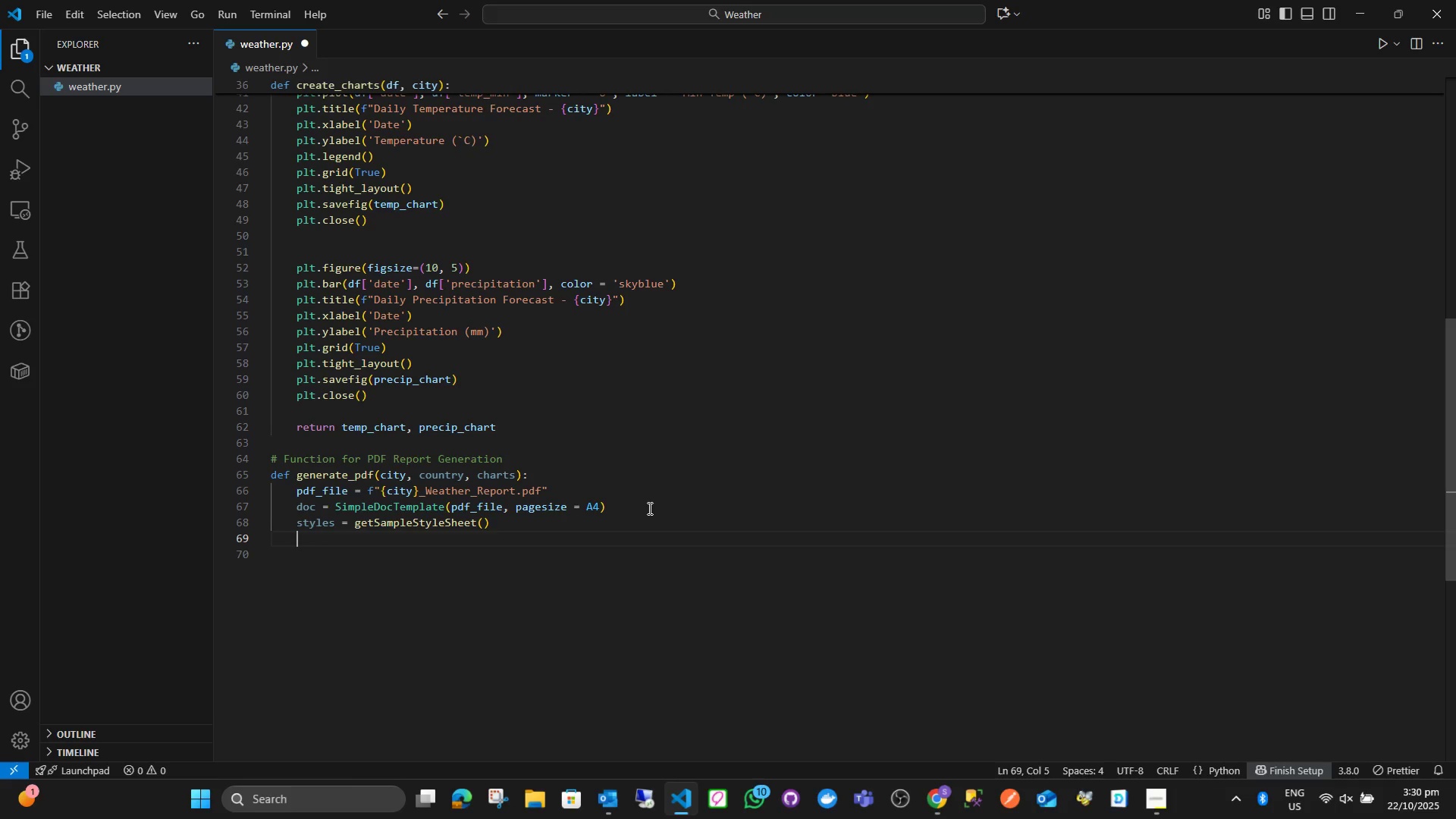 
type(story = [)
 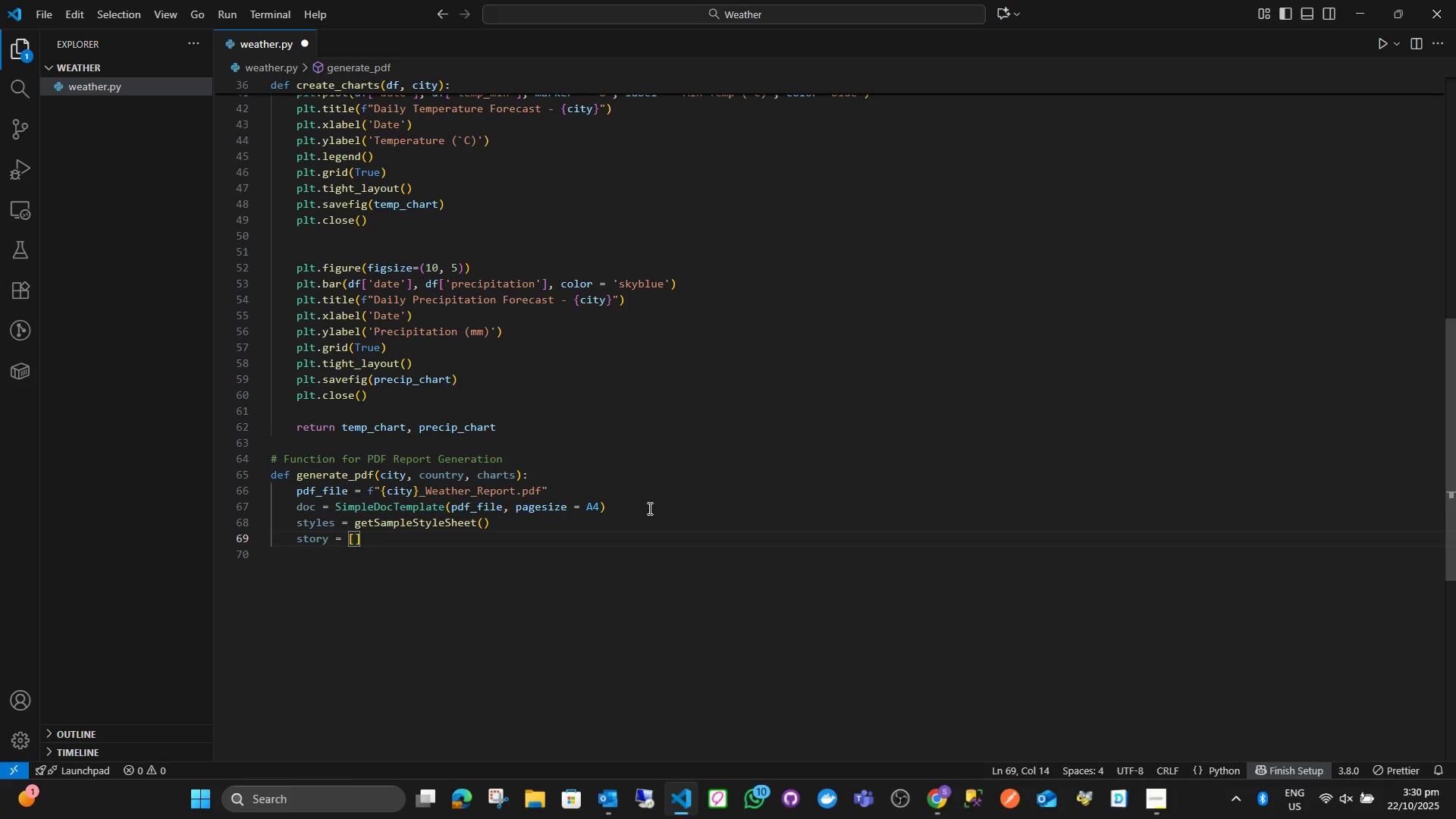 
key(ArrowRight)
 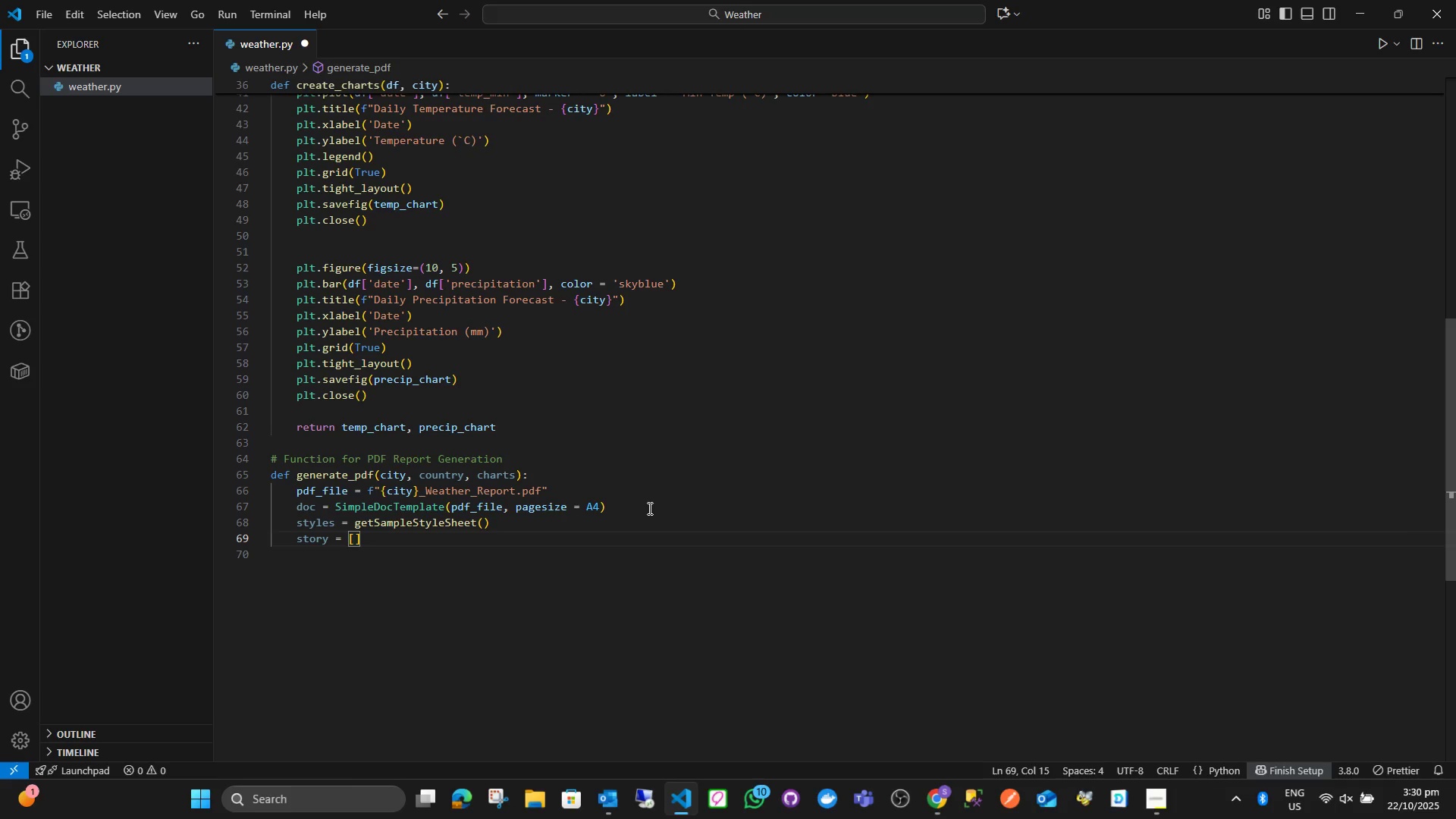 
key(ArrowRight)
 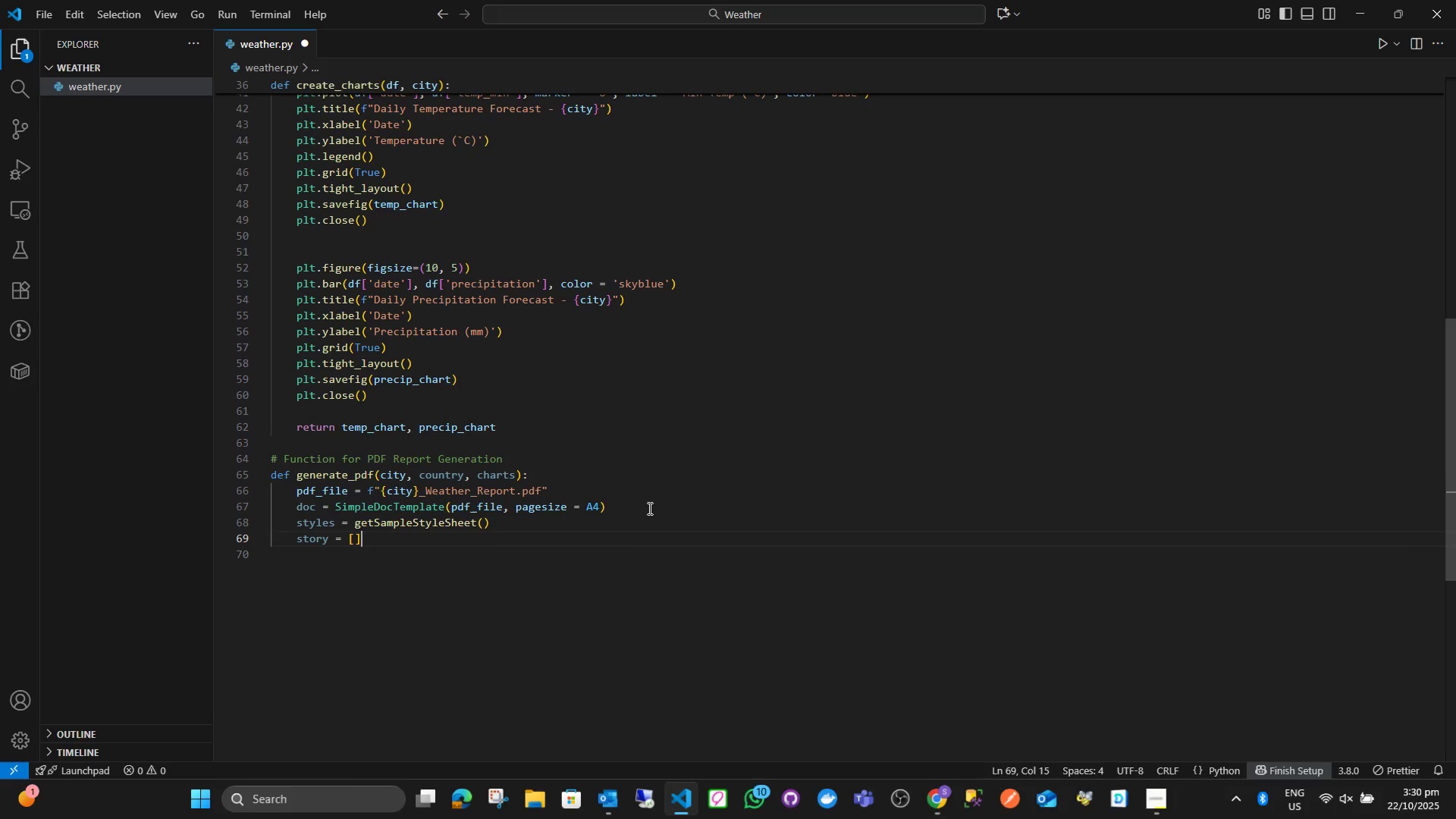 
key(ArrowLeft)
 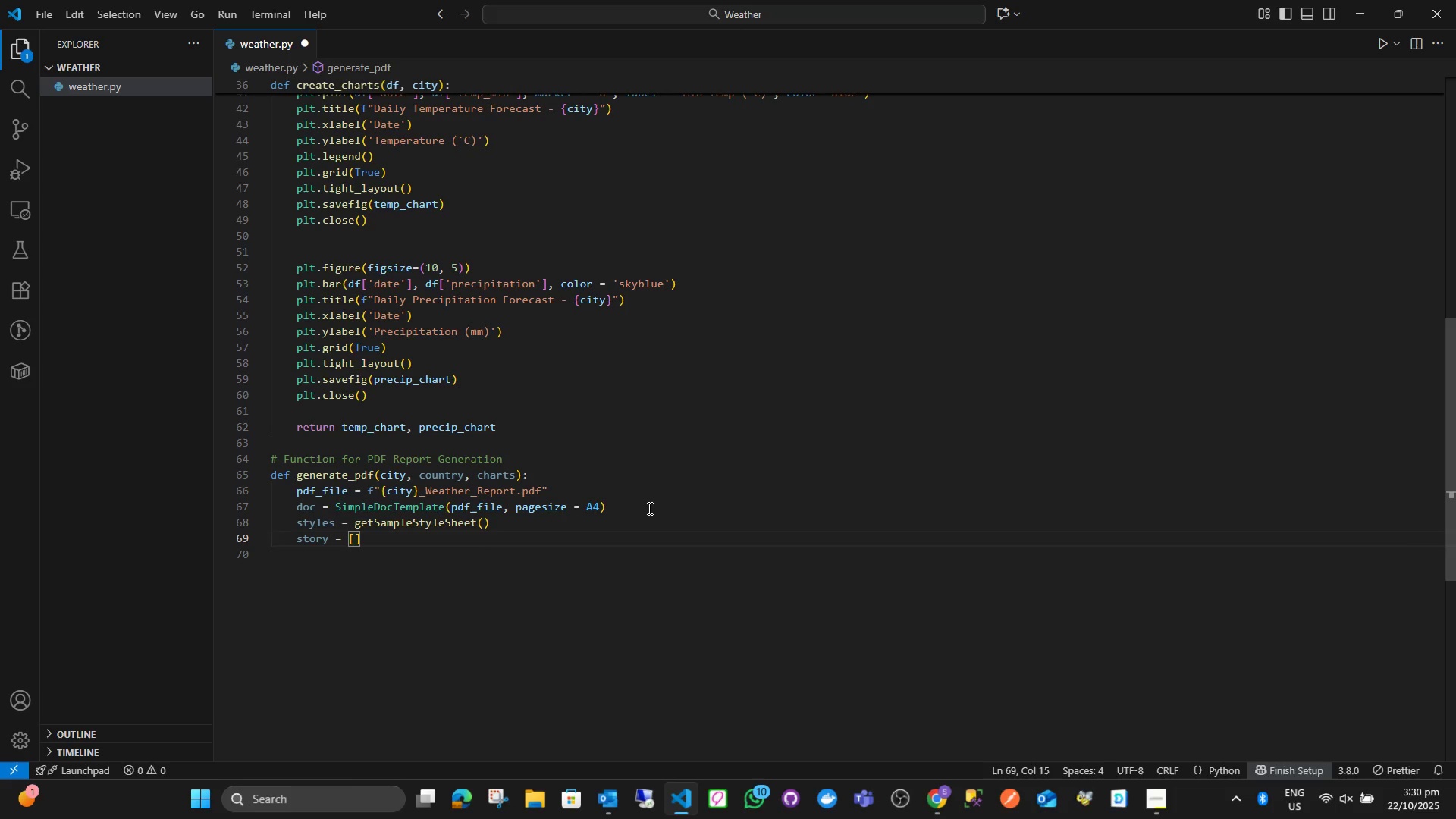 
key(Enter)
 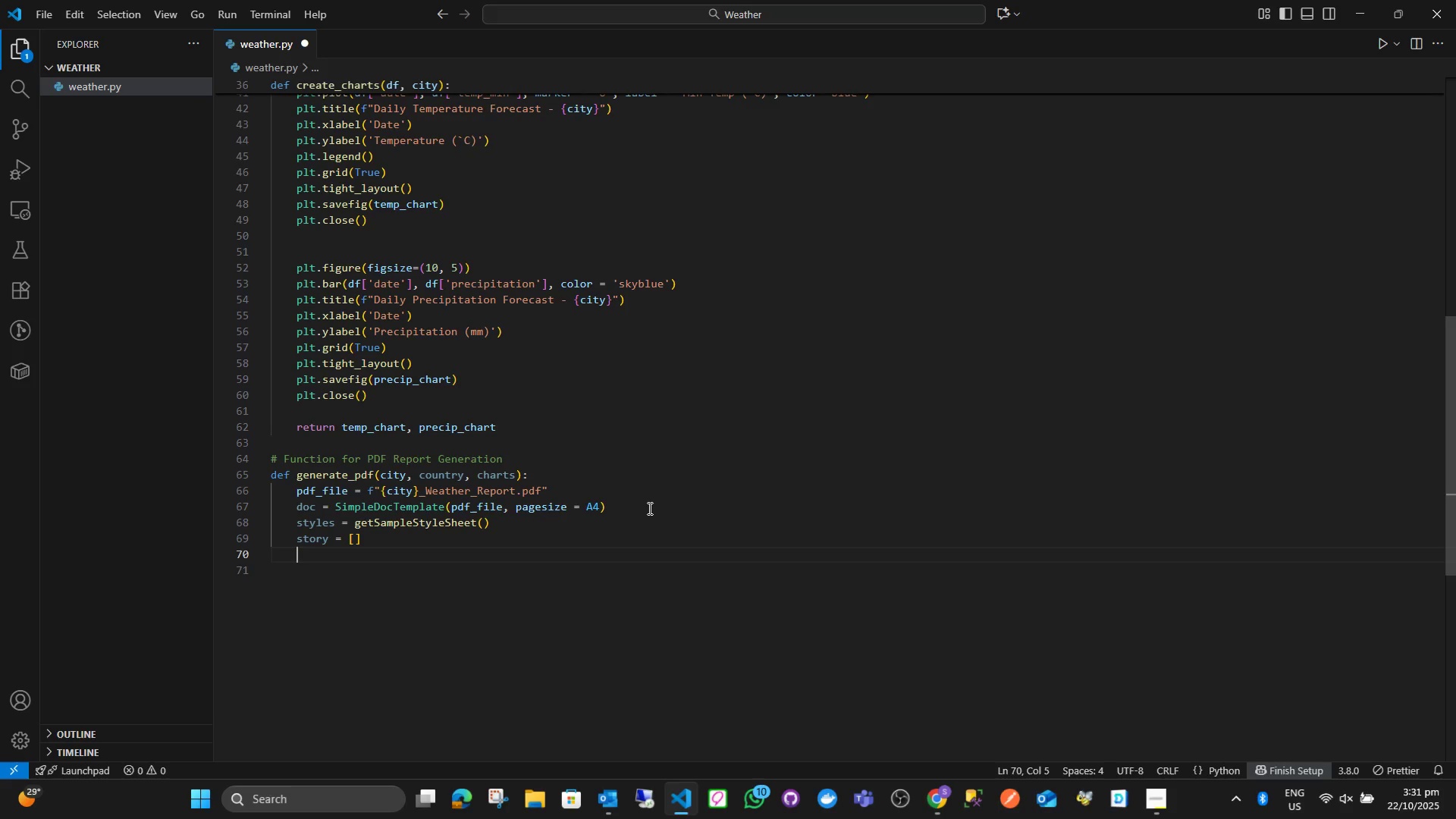 
wait(37.11)
 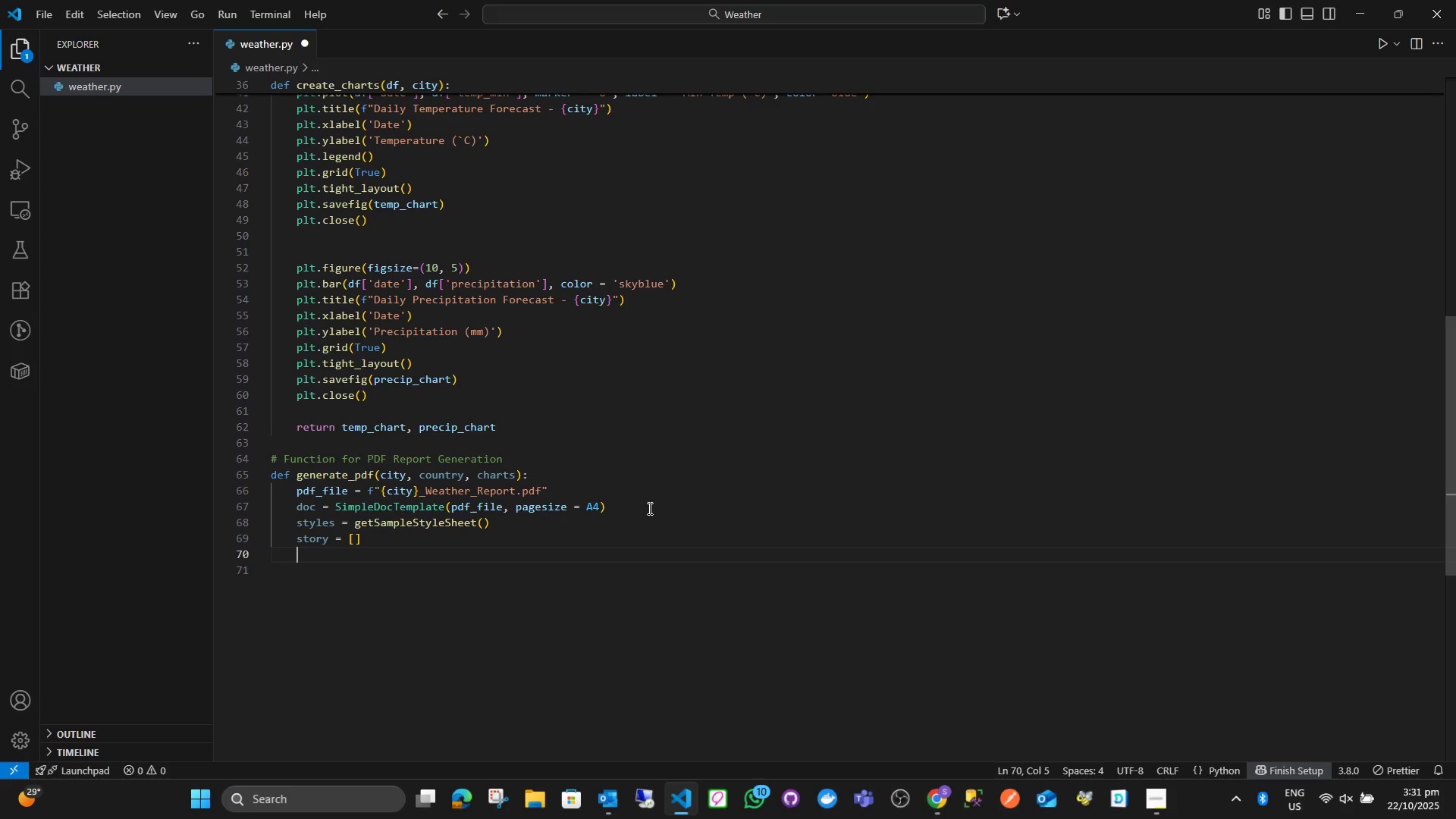 
key(Enter)
 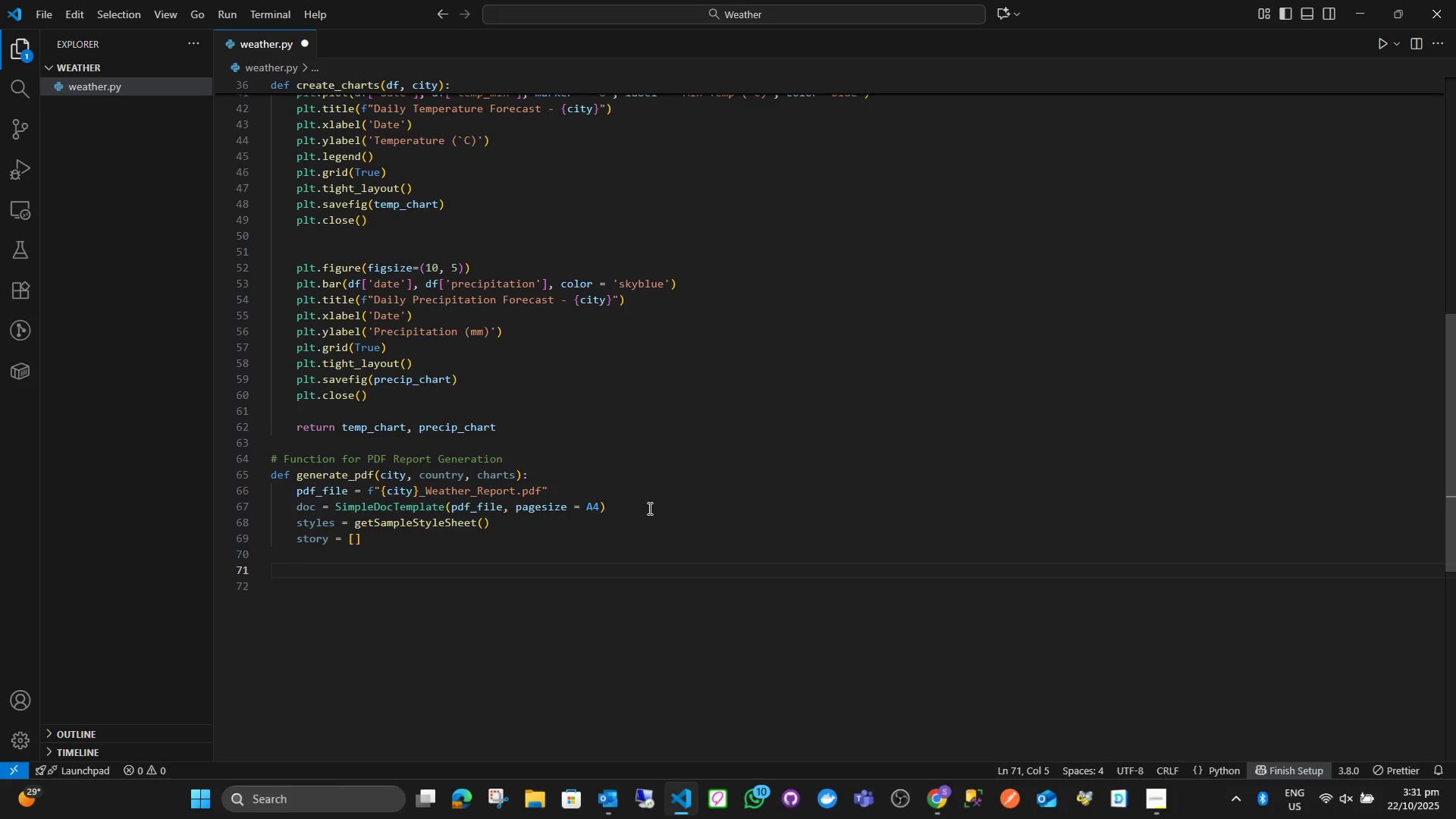 
type(story,)
key(Backspace)
type(.ape)
key(Backspace)
type(pe)
 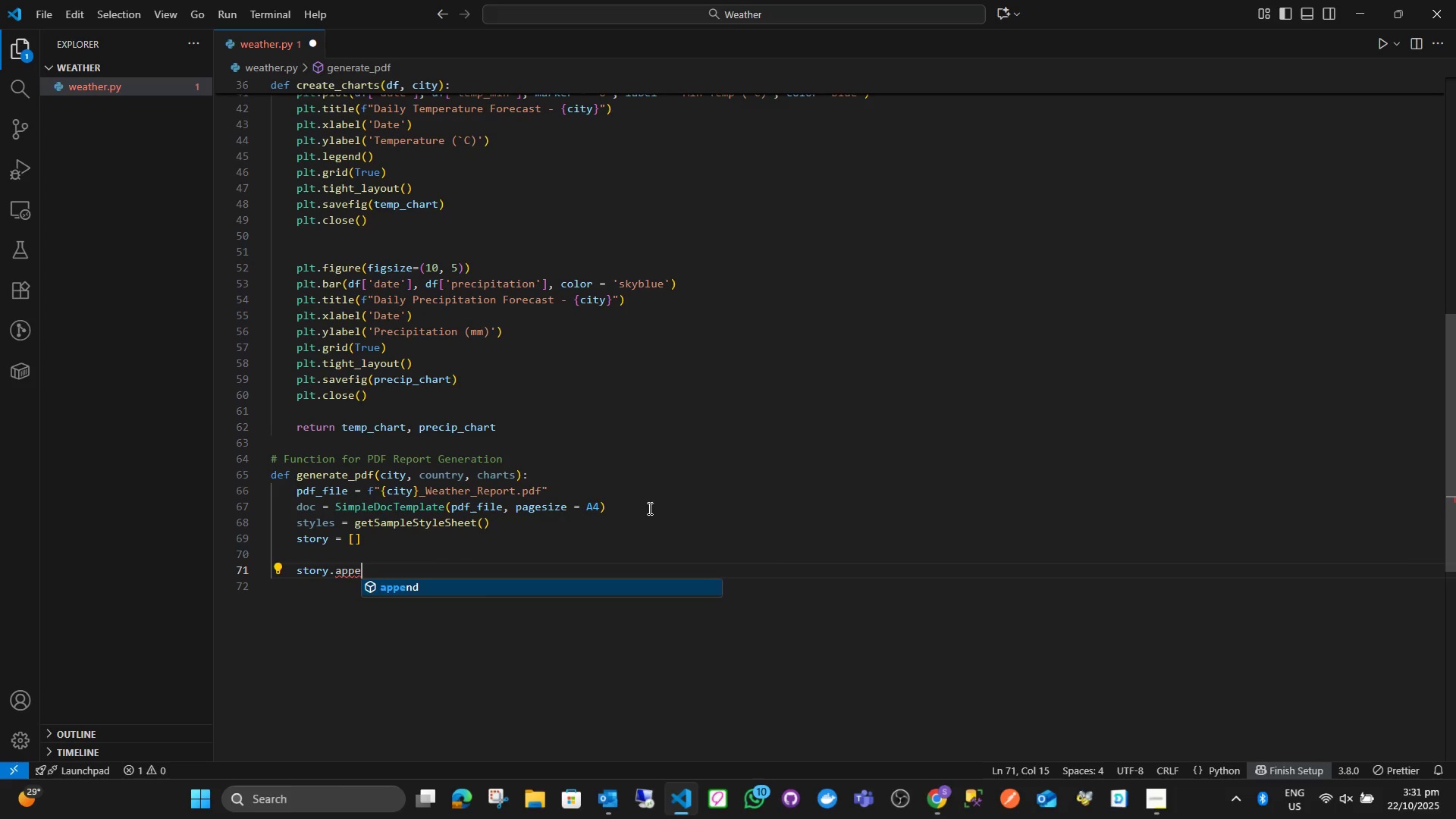 
key(Enter)
 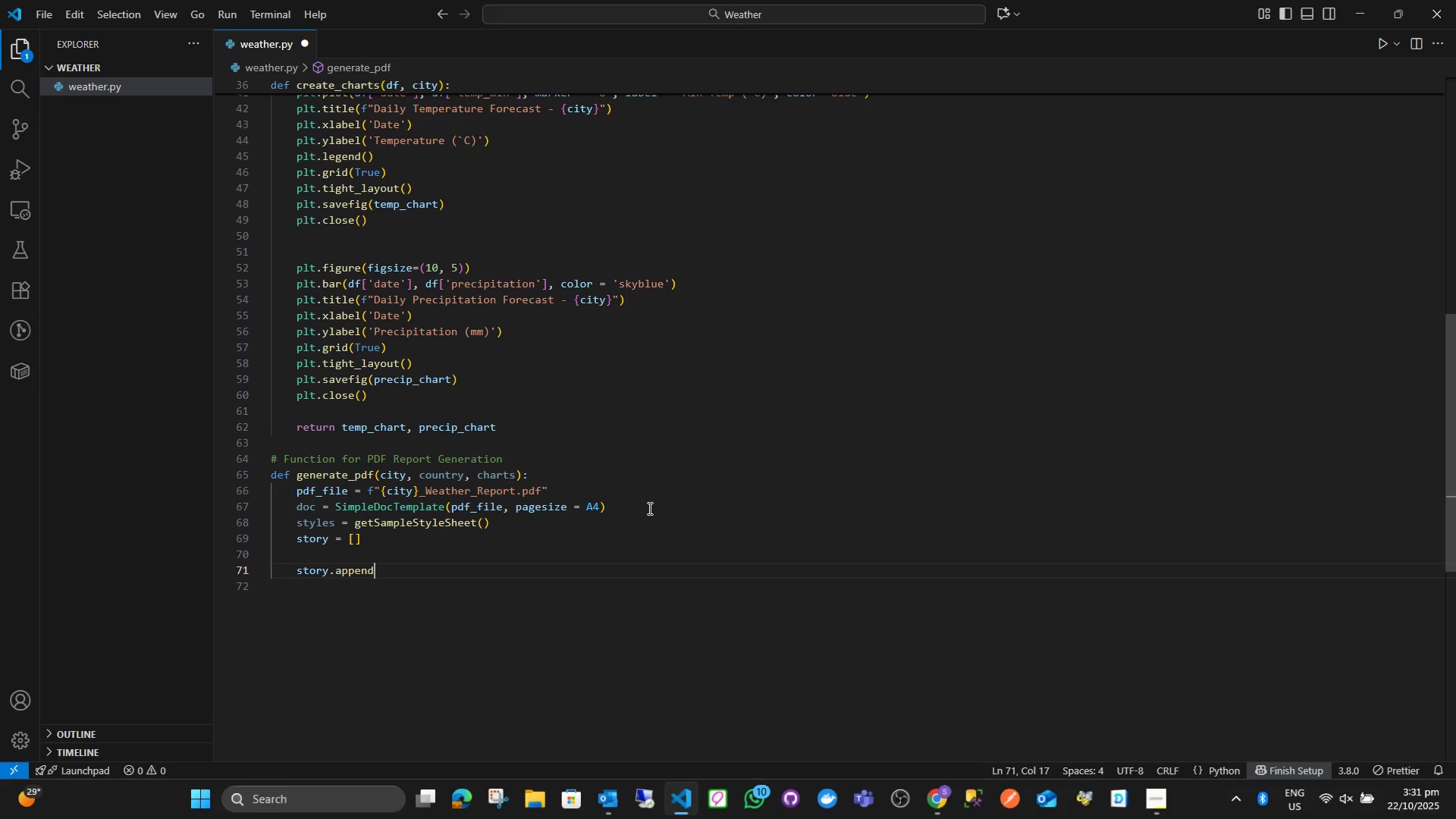 
type((Par)
 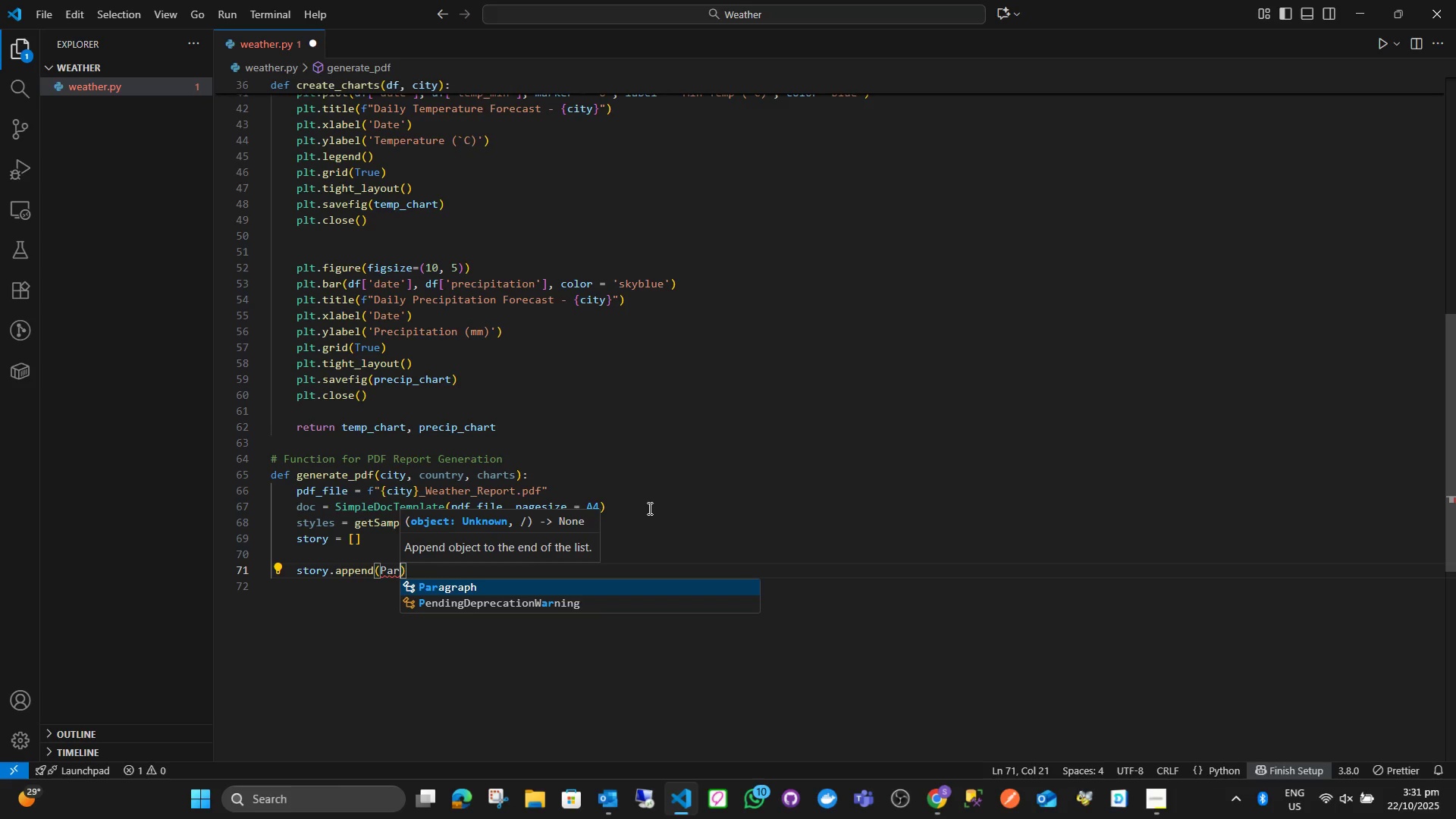 
key(Enter)
 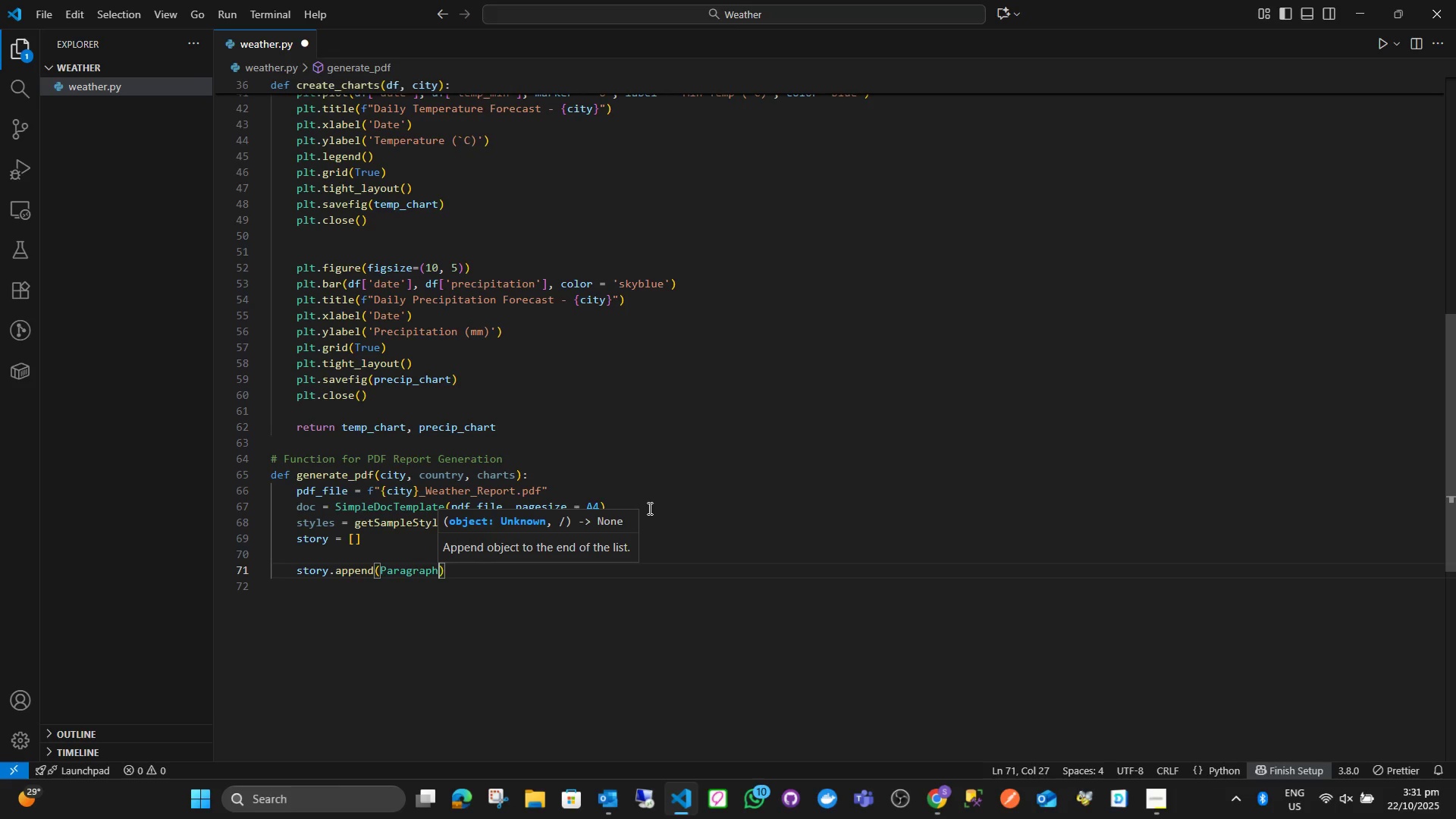 
wait(7.56)
 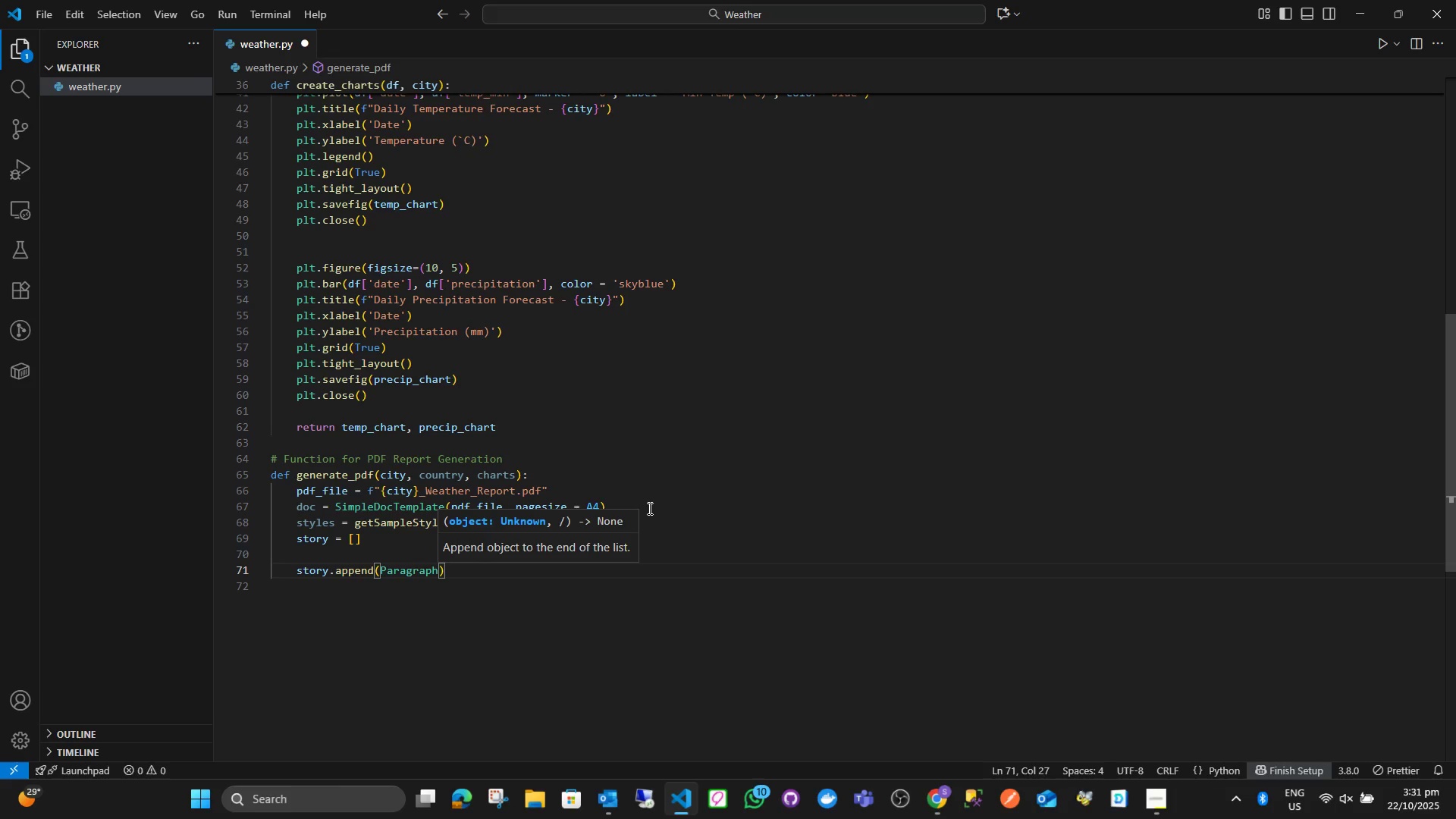 
type((f"<br> 7 Day)
key(Backspace)
key(Backspace)
key(Backspace)
key(Backspace)
type(-Day Wa[Insert]eat)
 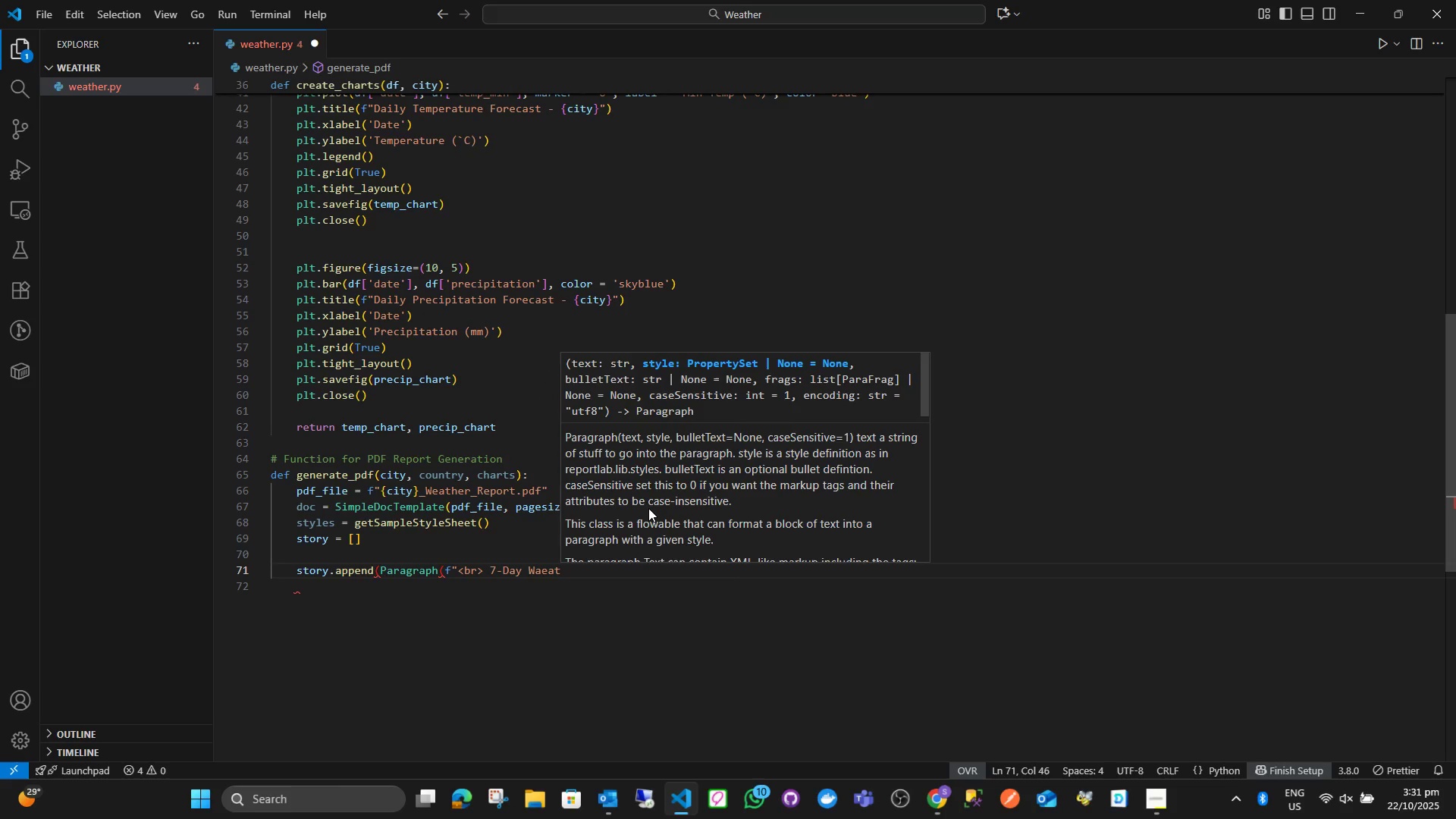 
key(Control+Z)
 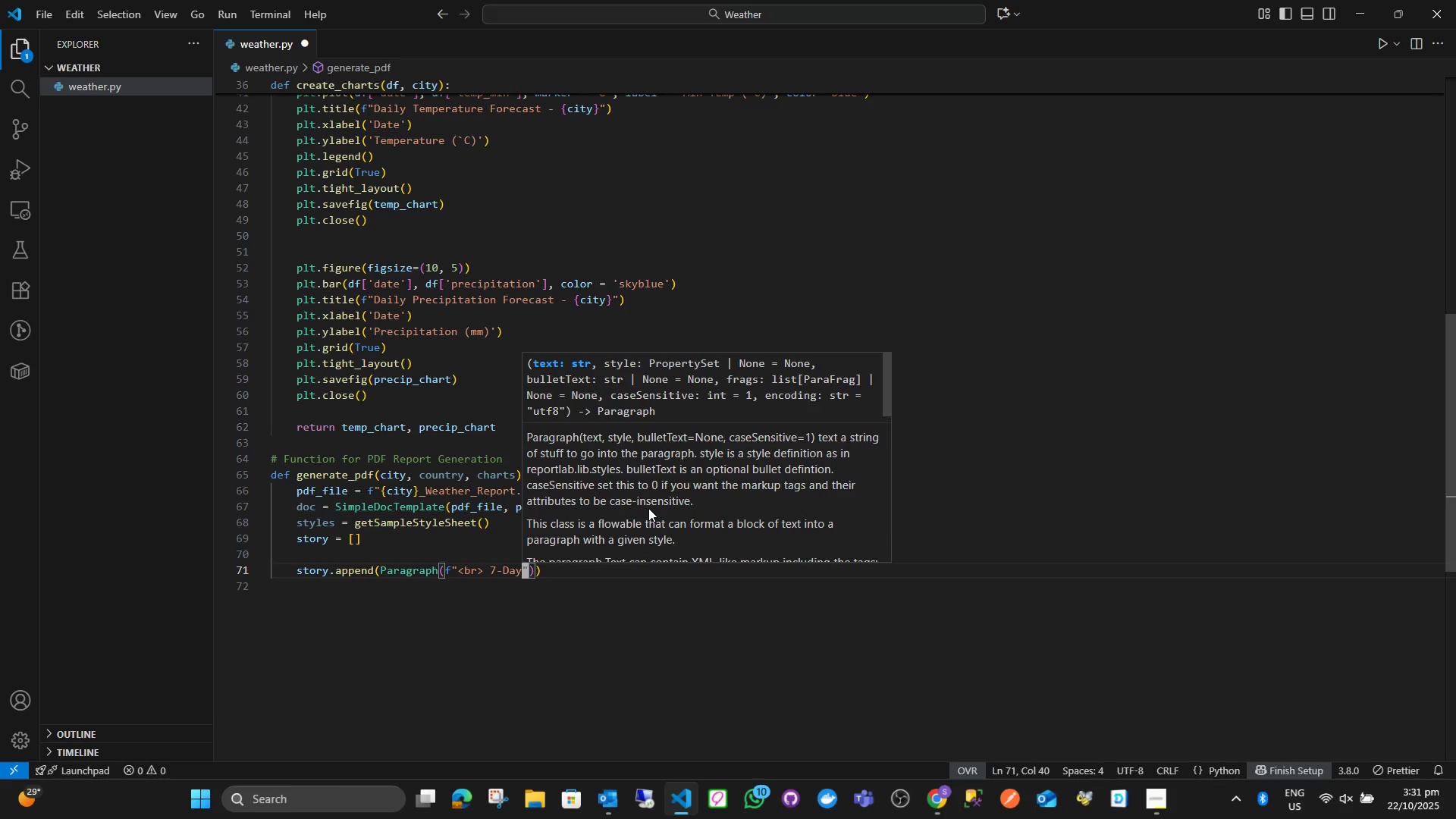 
type([Insert] Weather Forecast Report </b>)
 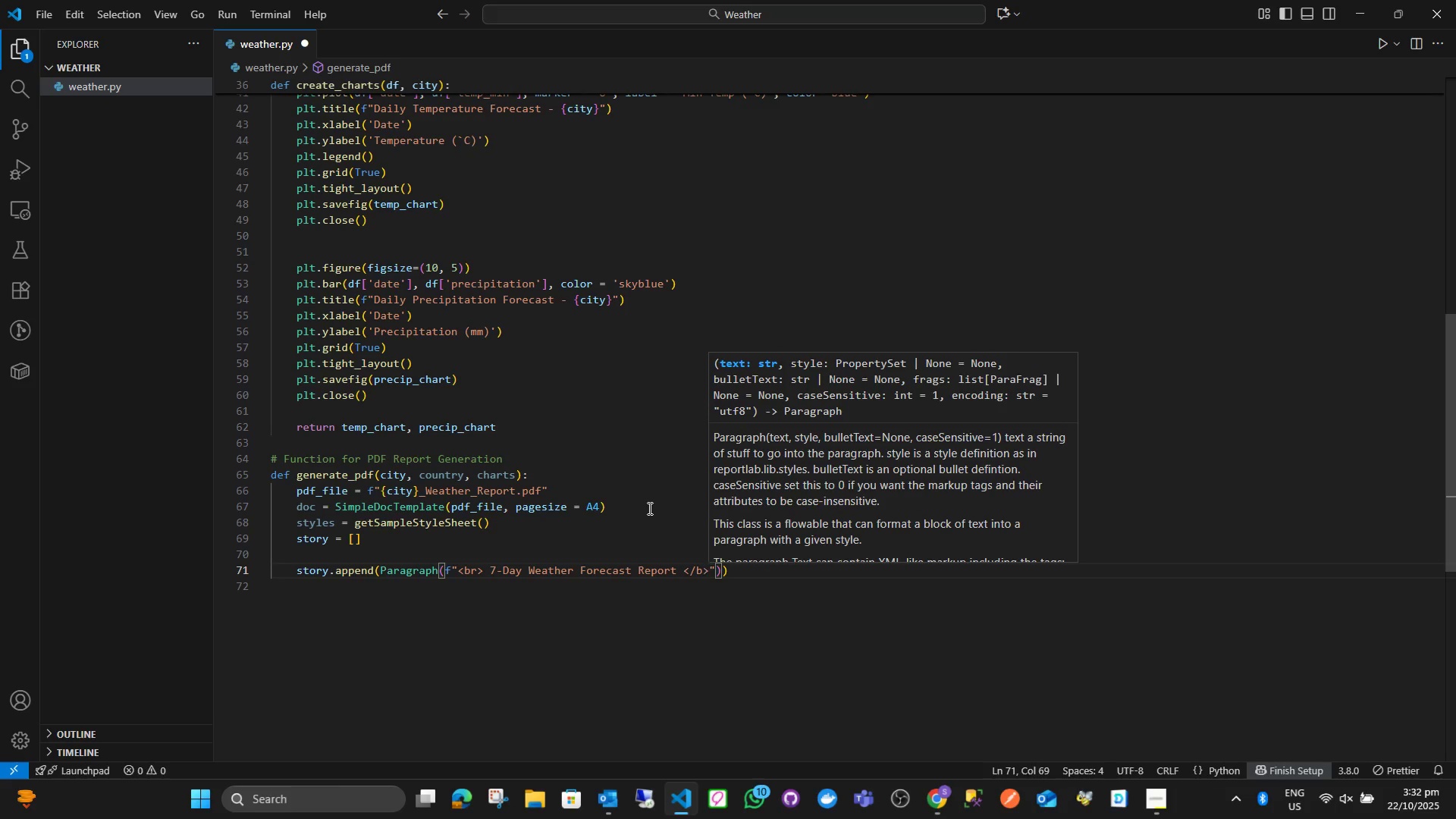 
key(ArrowRight)
 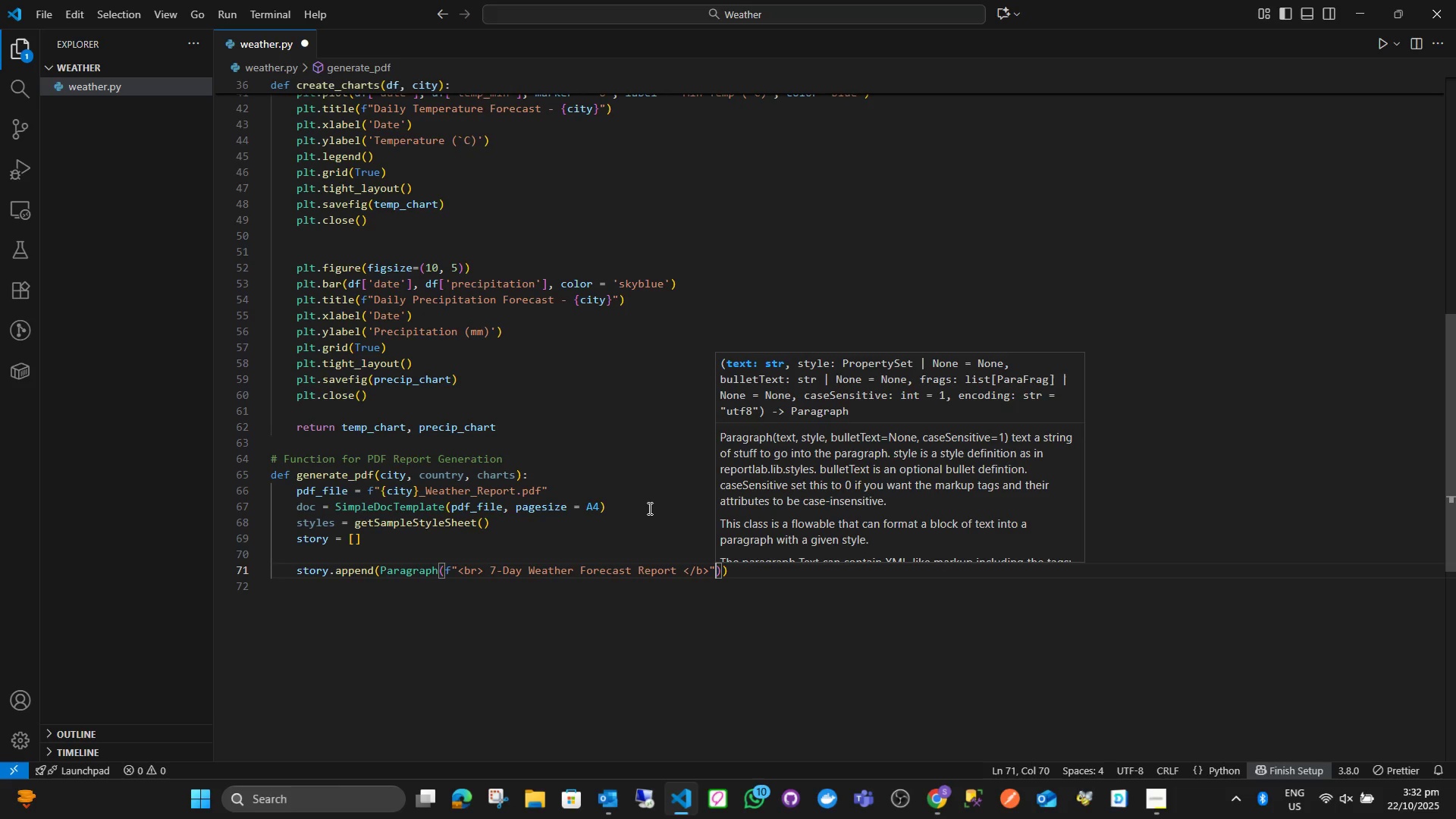 
type(, sty)
 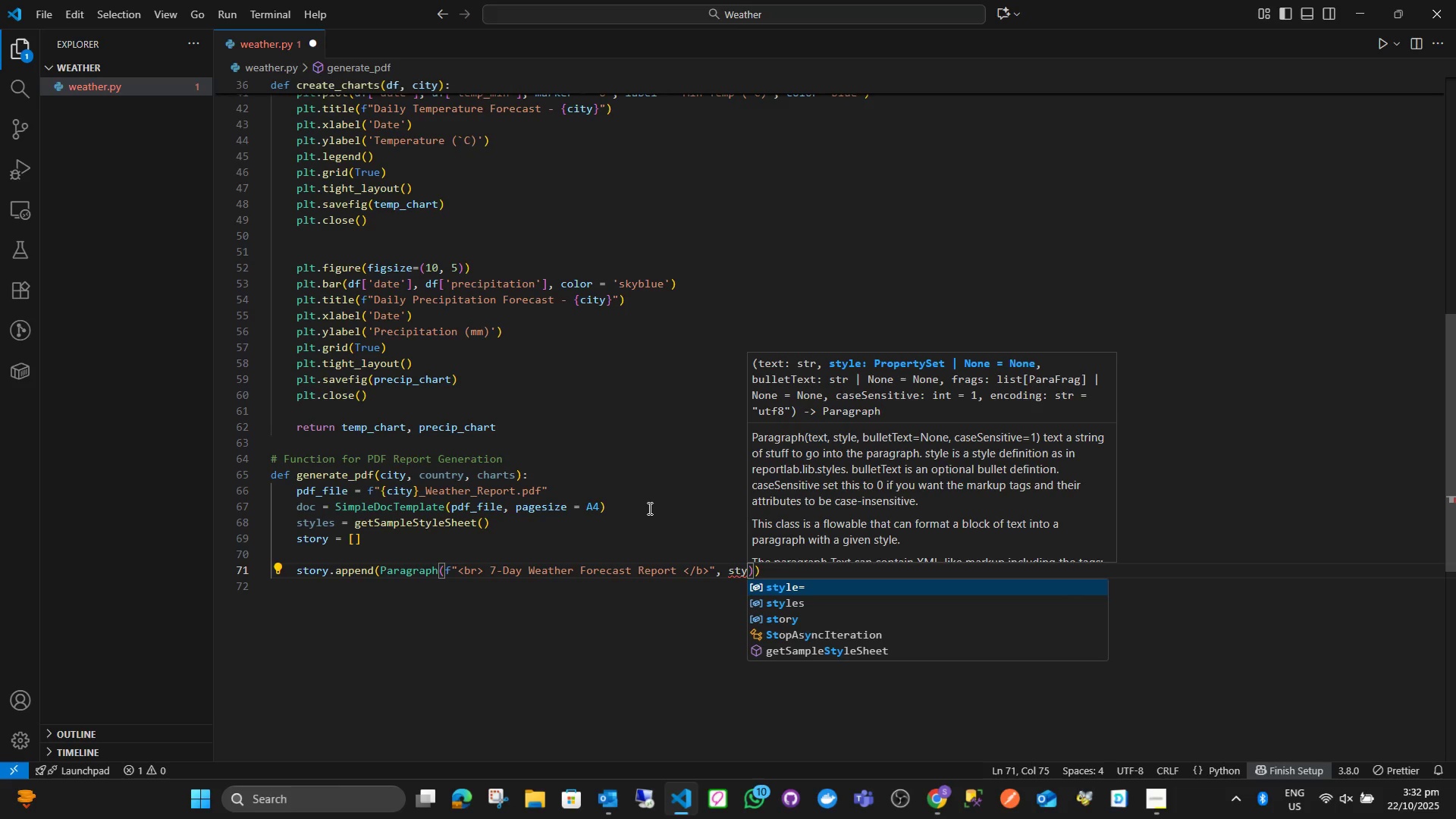 
key(ArrowDown)
 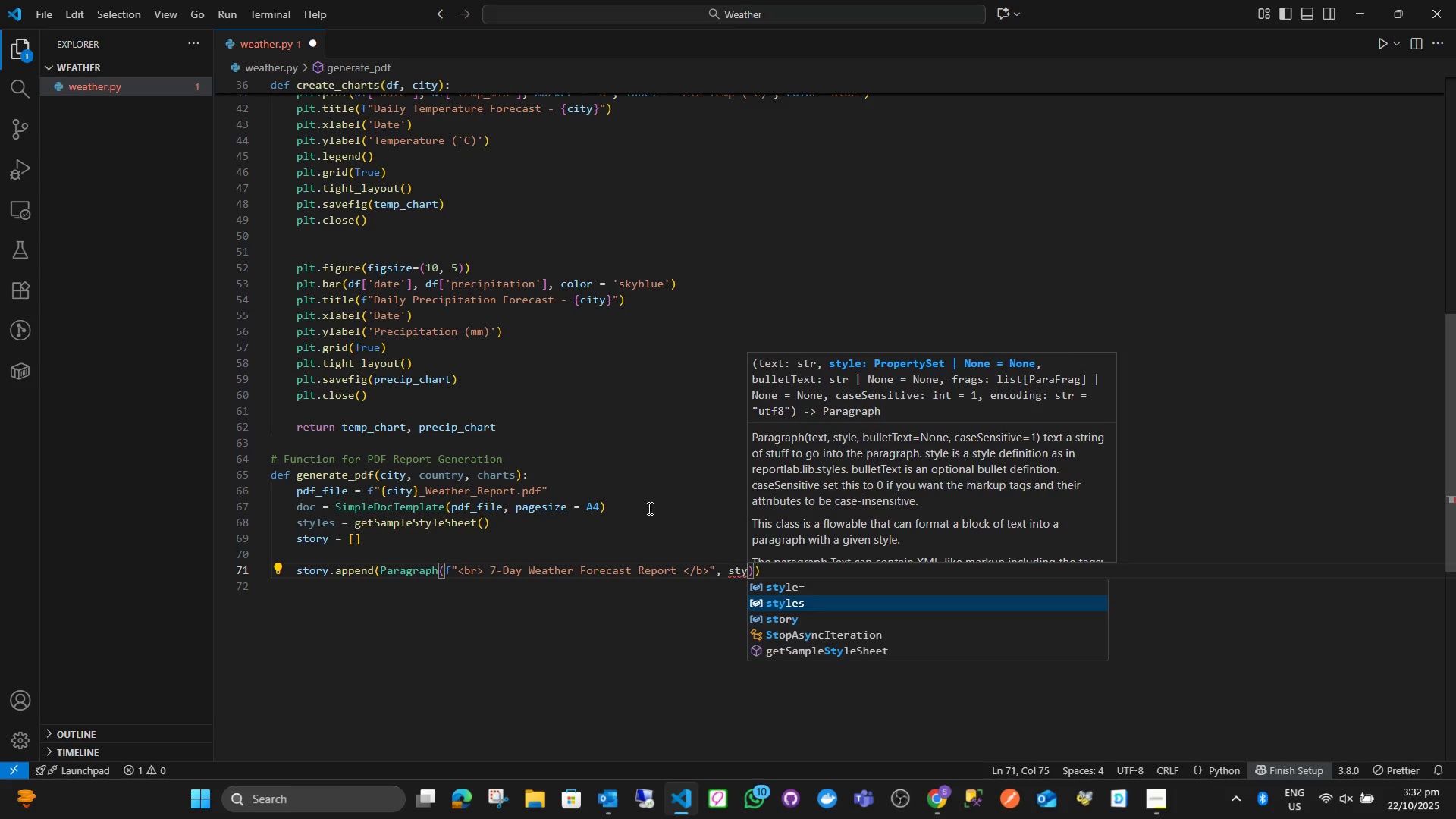 
key(Enter)
 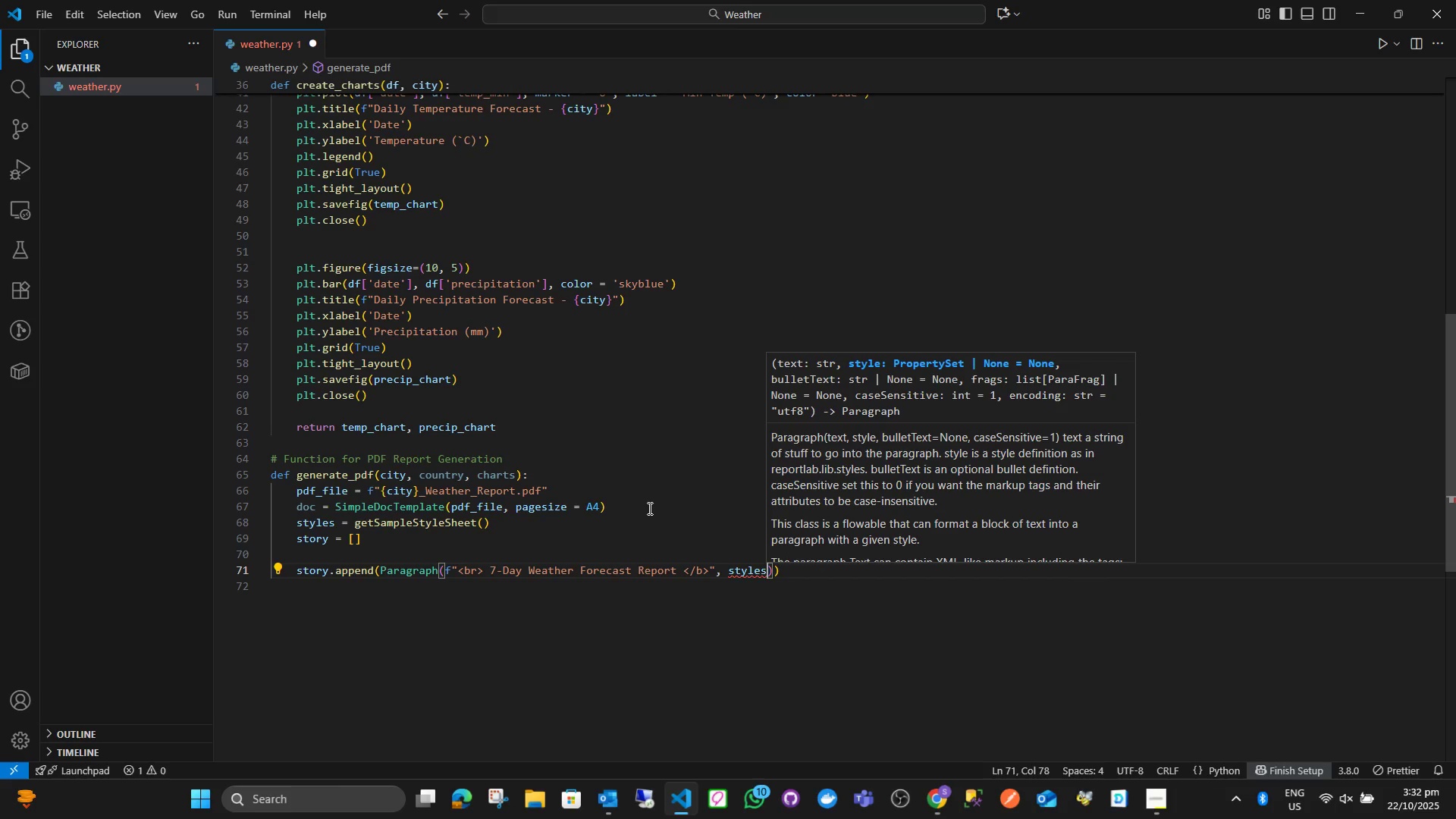 
type(['Title)
 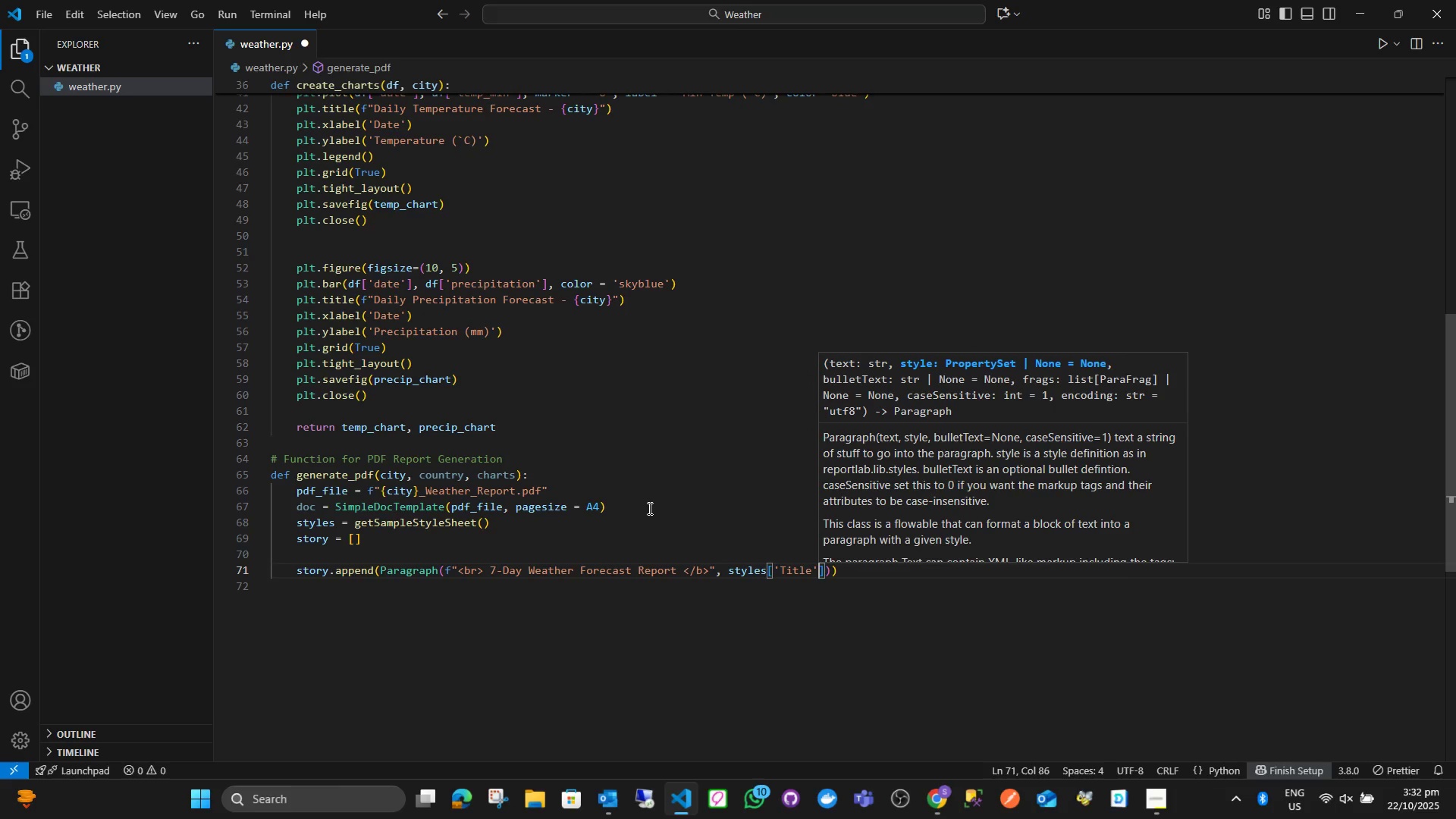 
 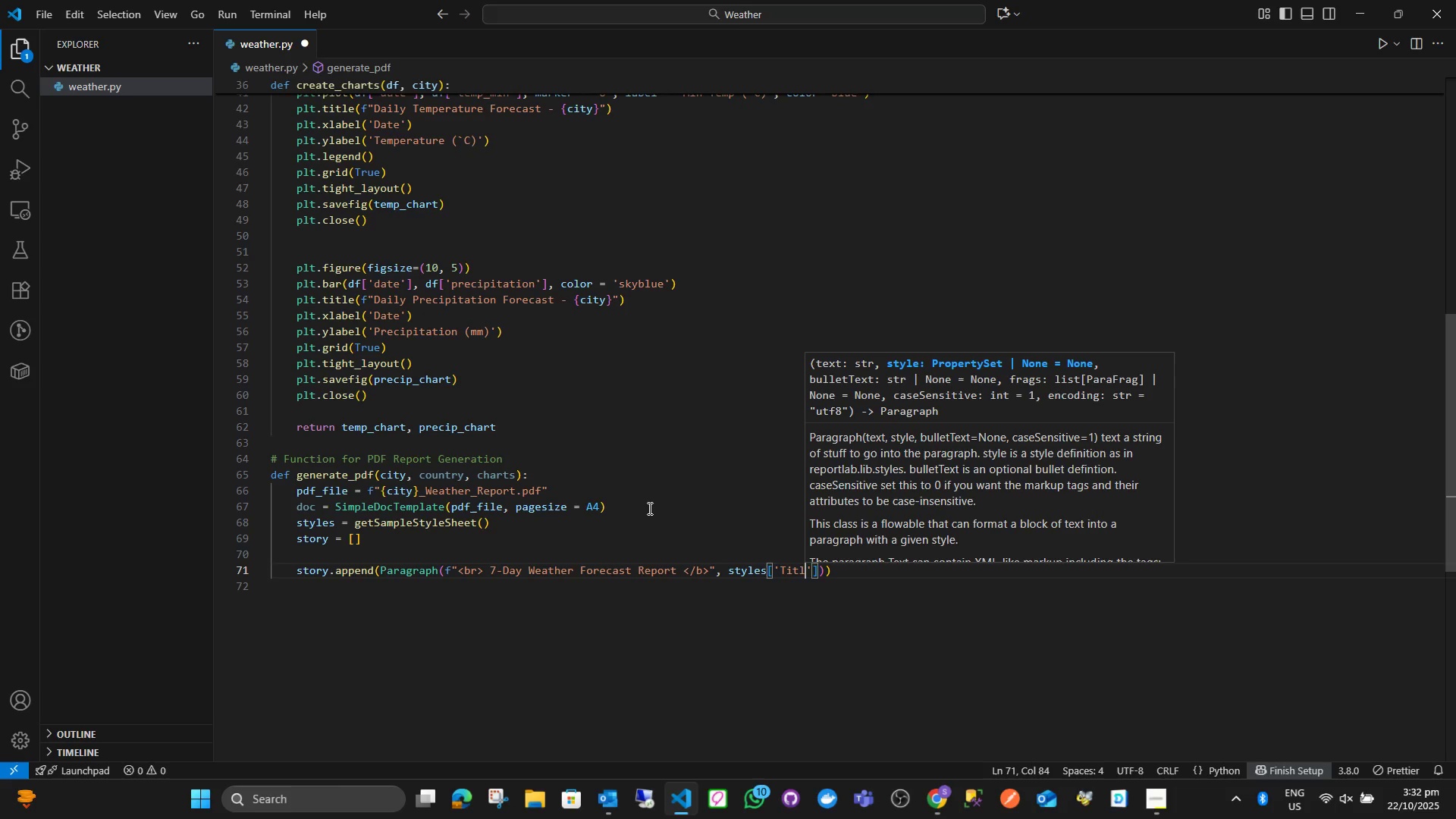 
key(ArrowRight)
 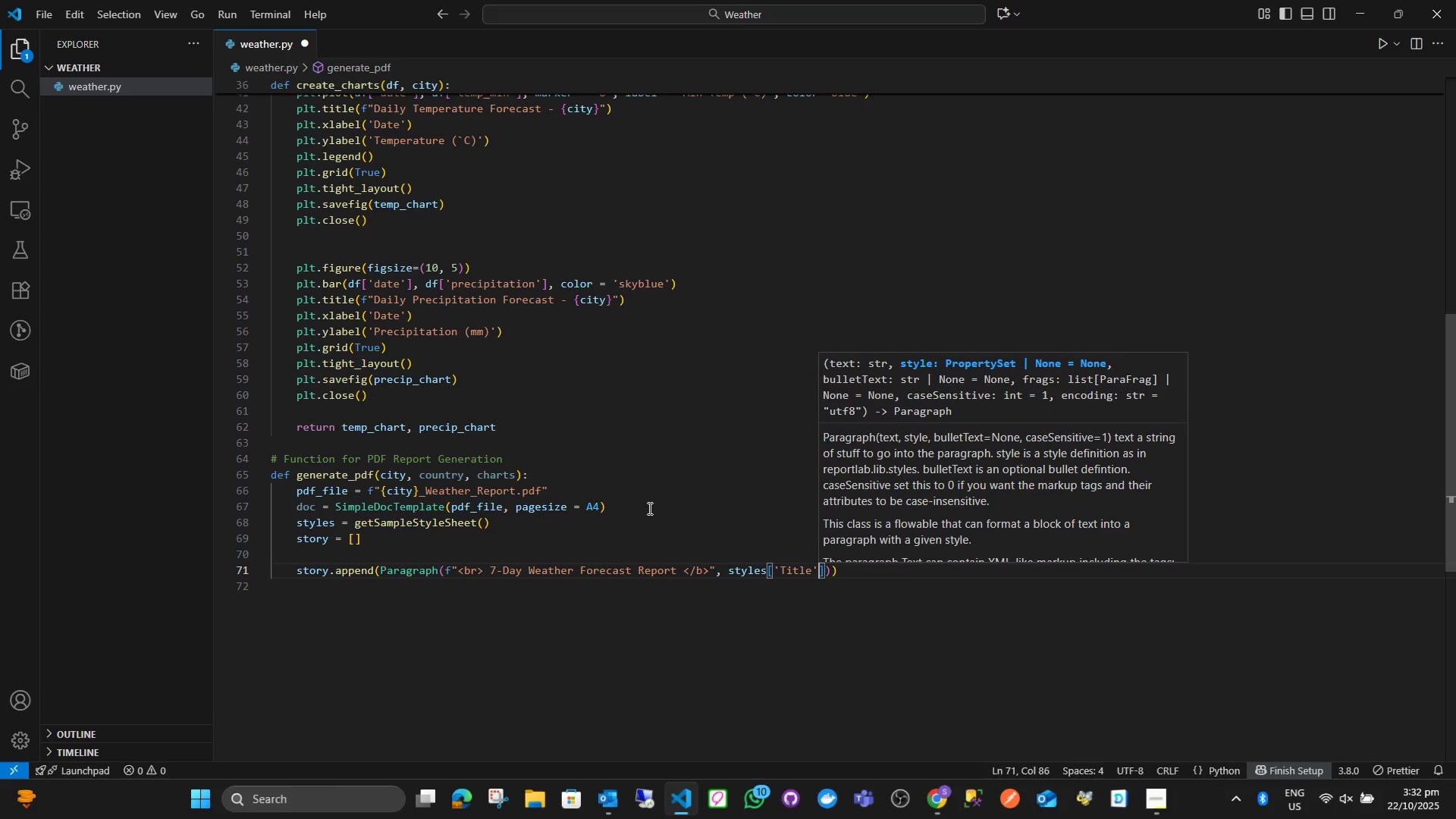 
key(ArrowRight)
 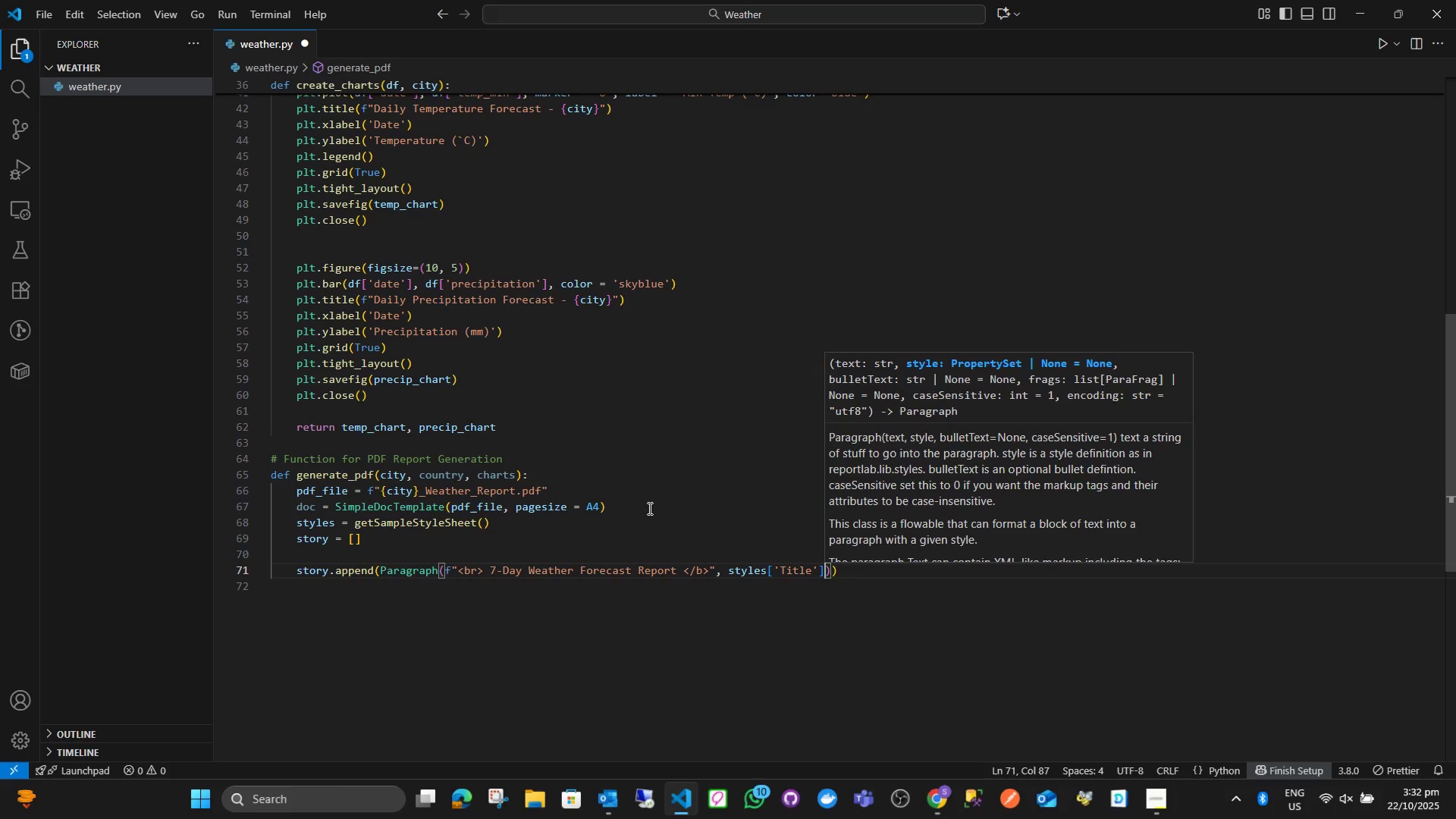 
key(ArrowRight)
 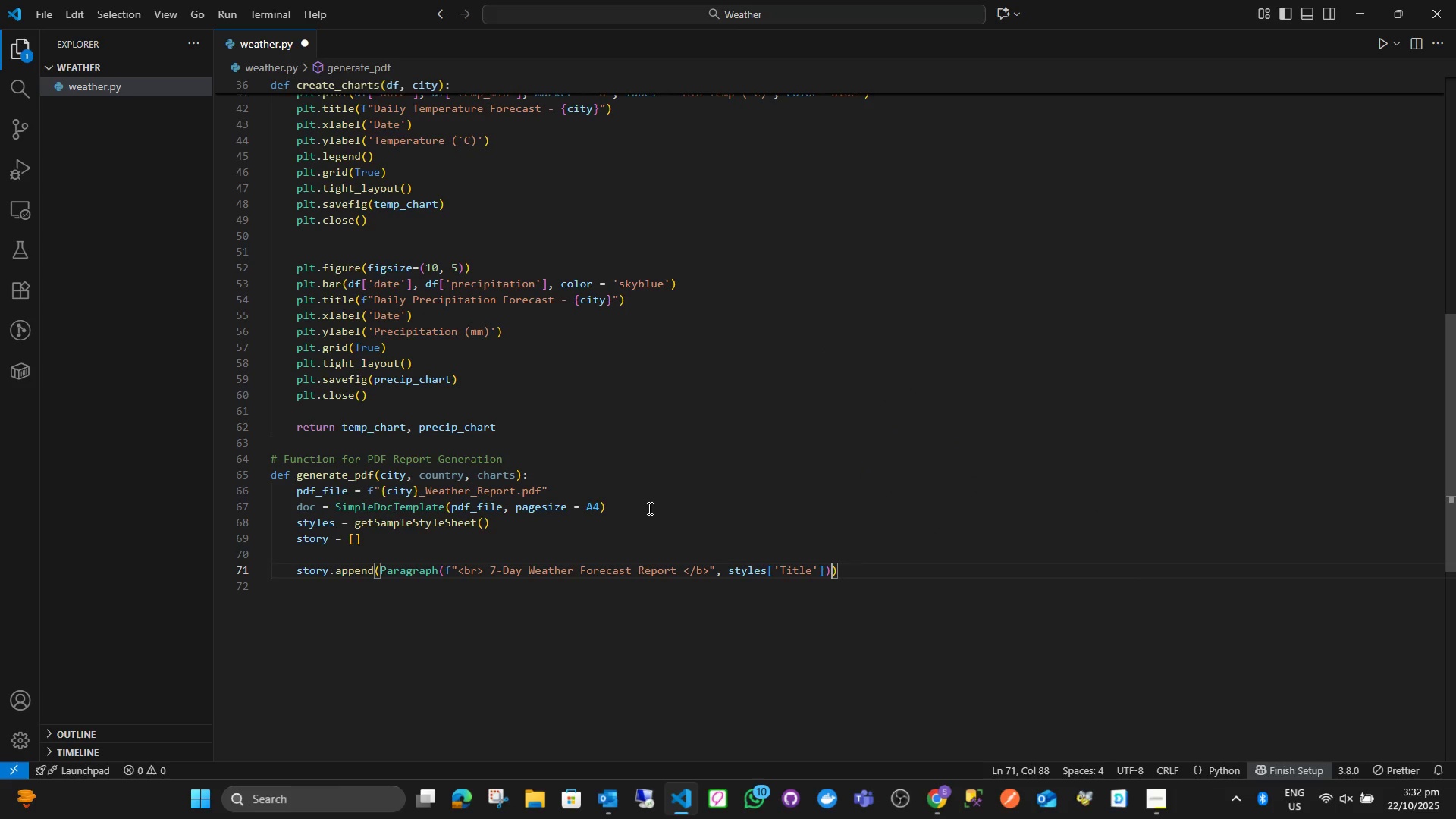 
key(ArrowRight)
 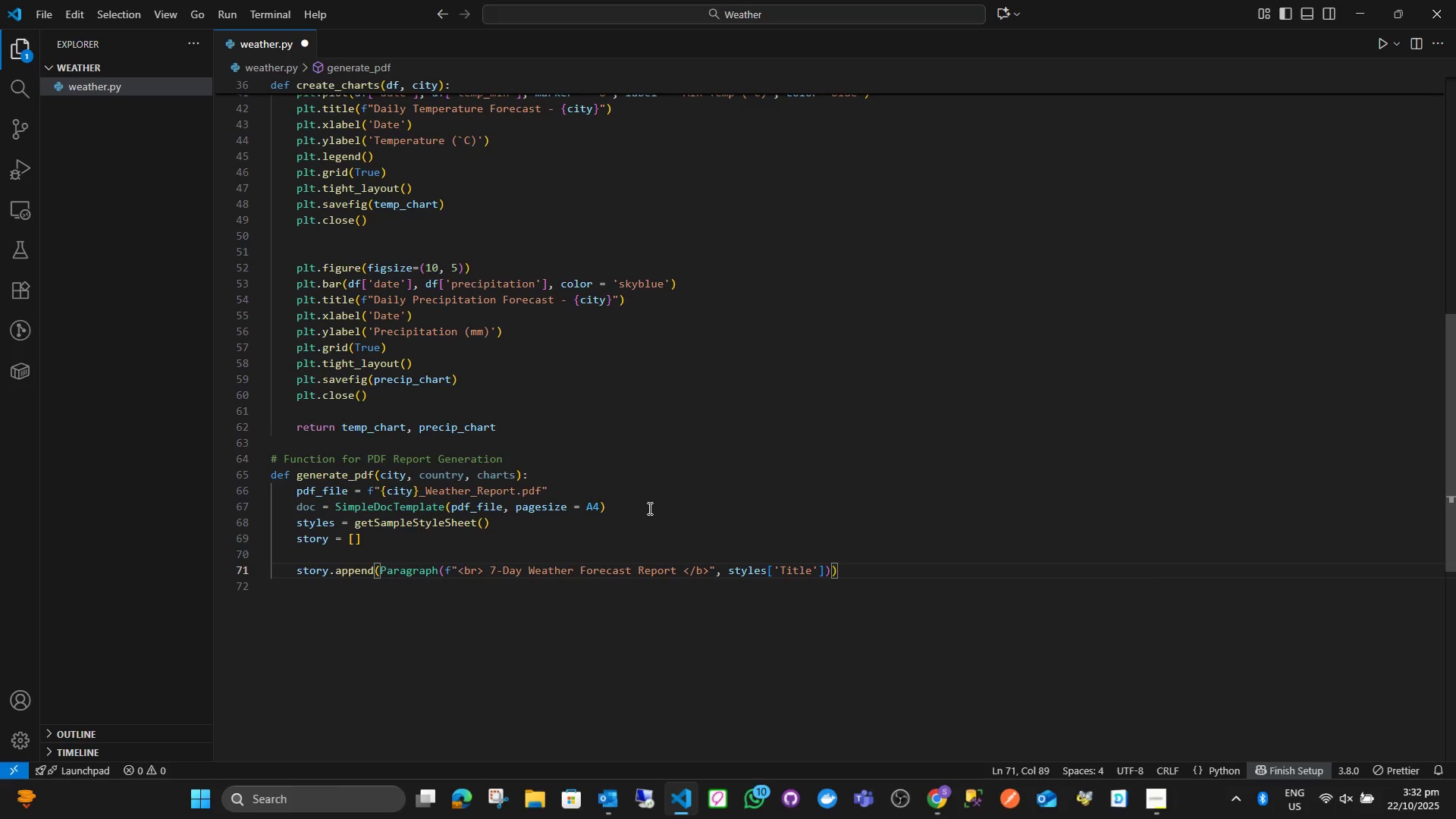 
key(Enter)
 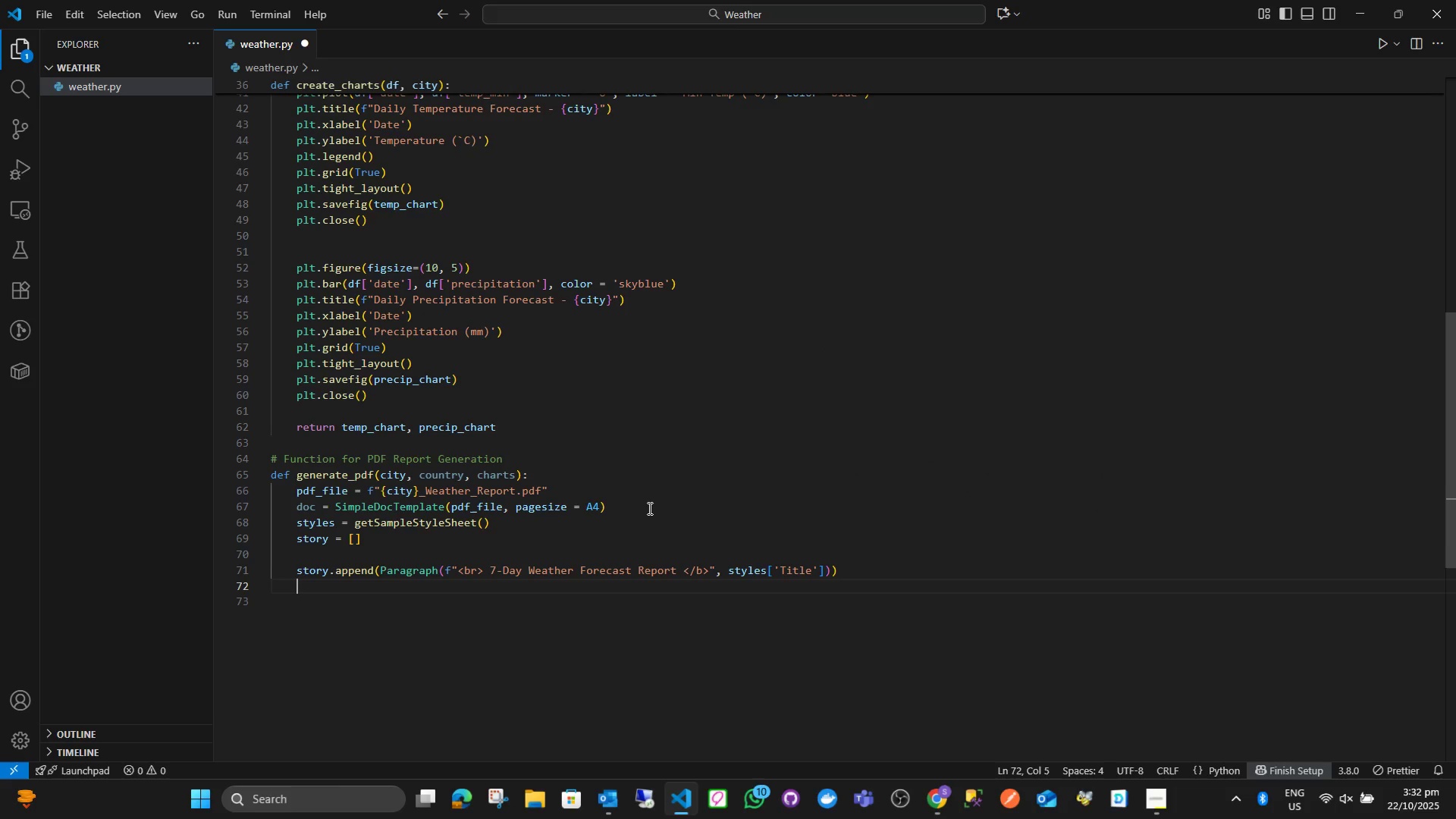 
wait(6.58)
 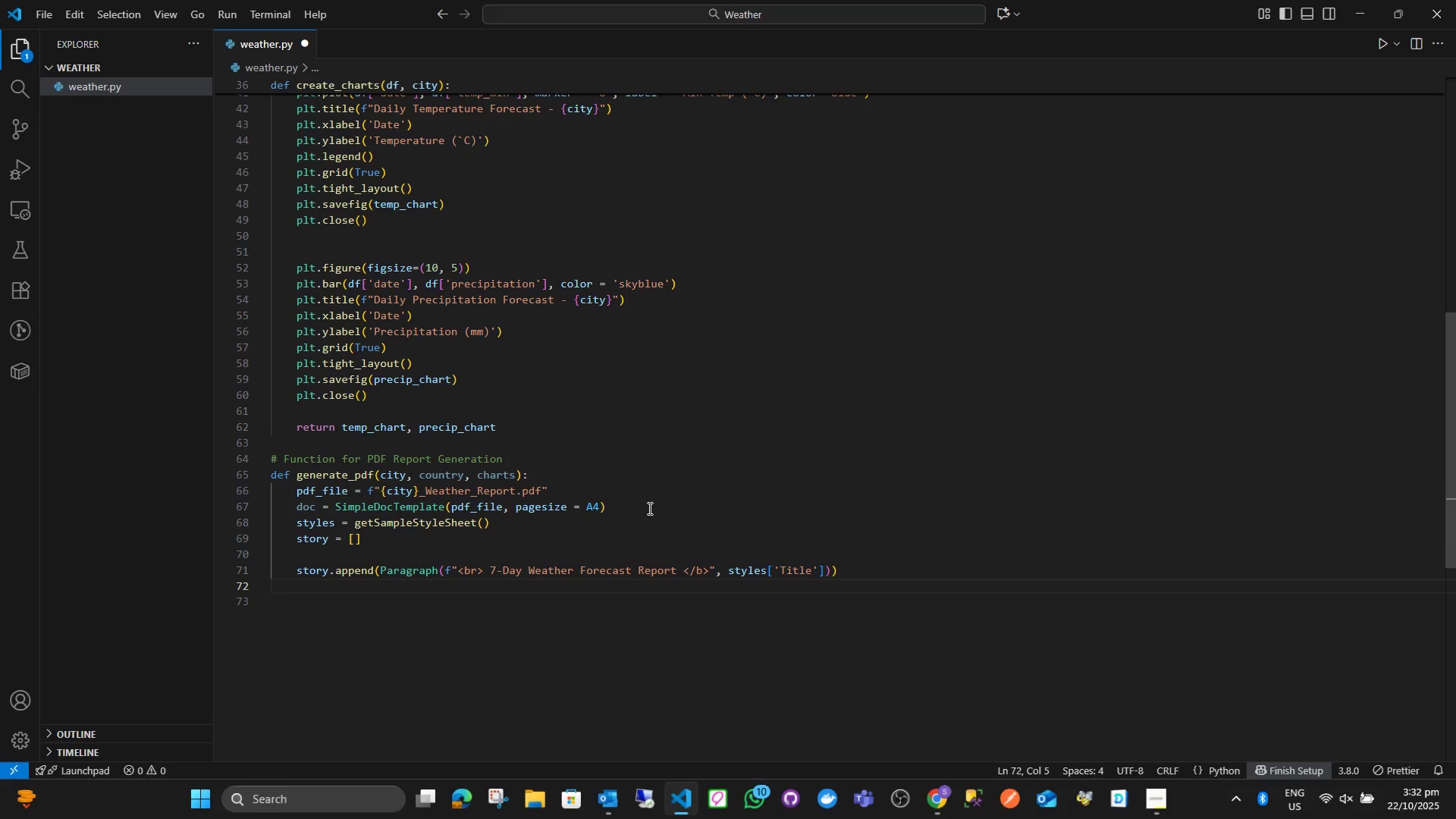 
type(so)
key(Backspace)
type(tory.append)
 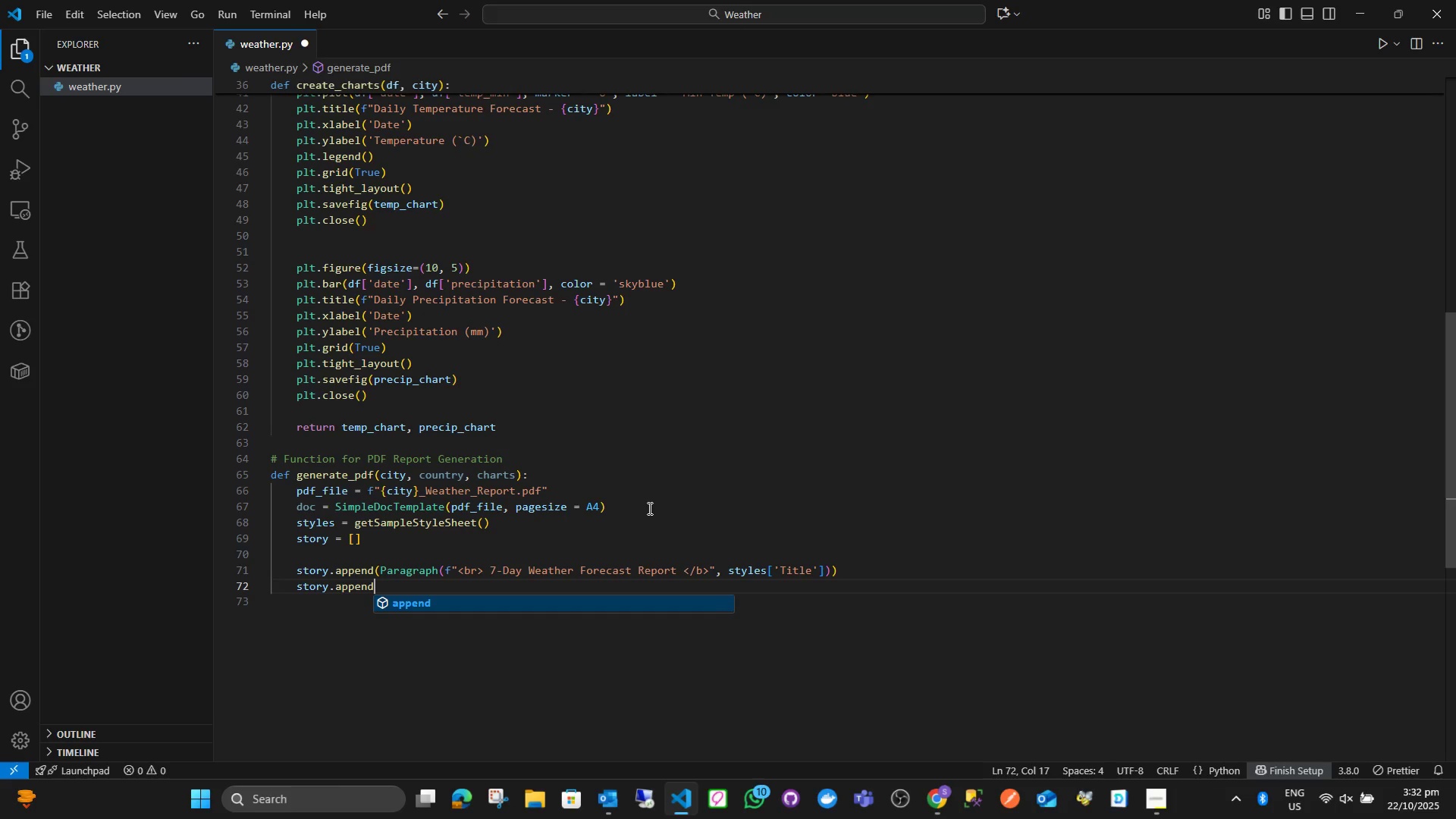 
type((Space)
 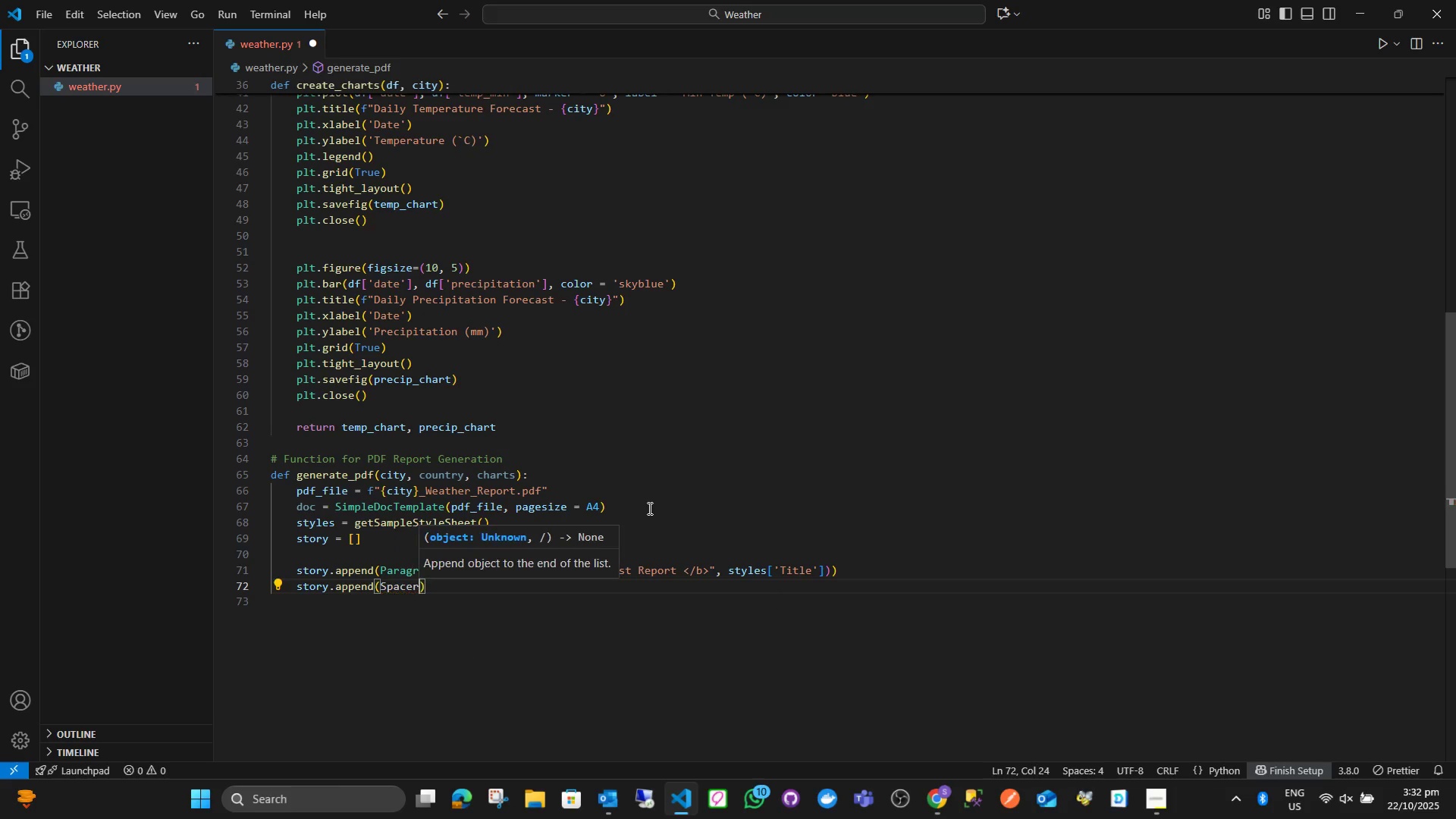 
 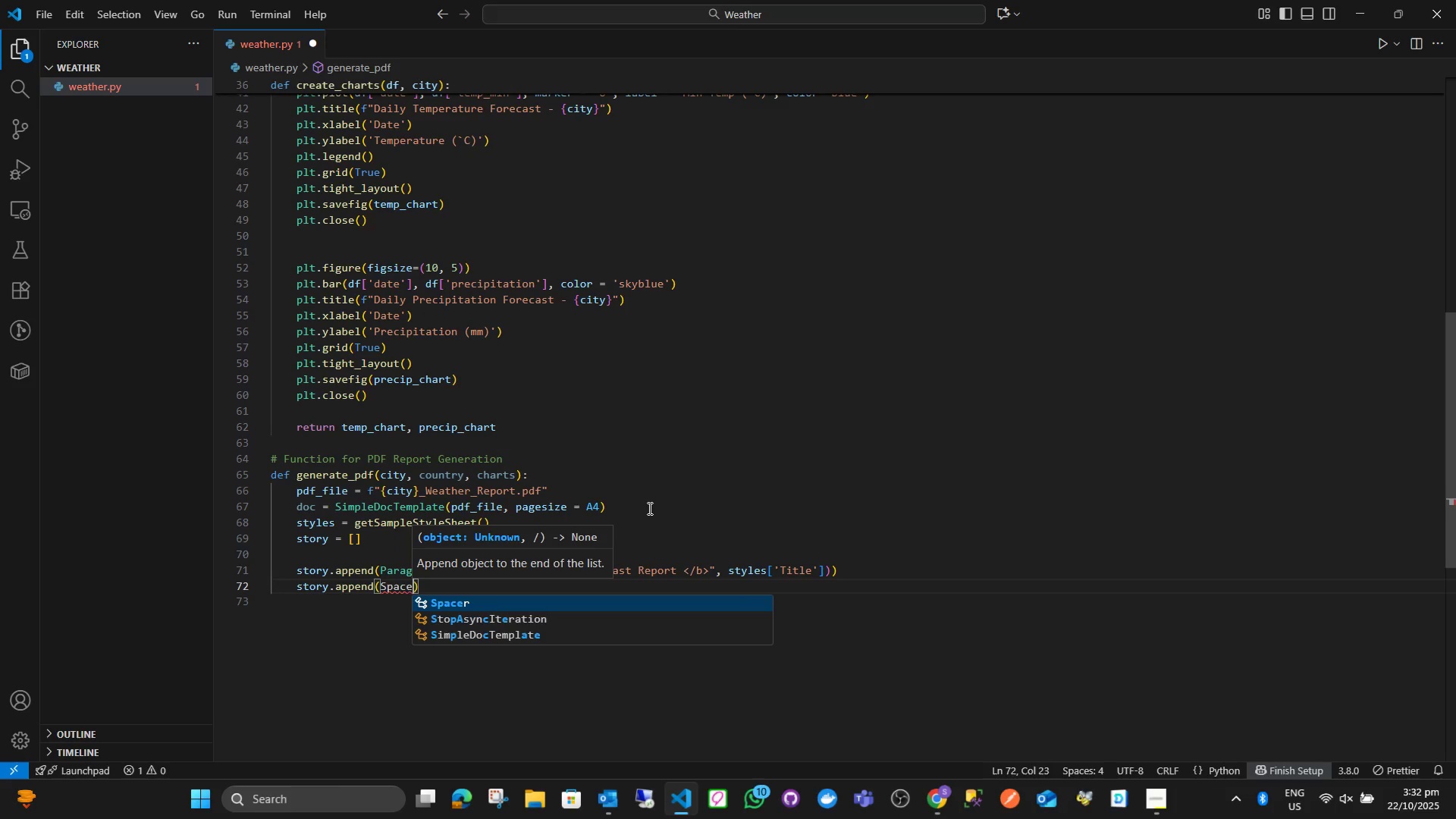 
key(Enter)
 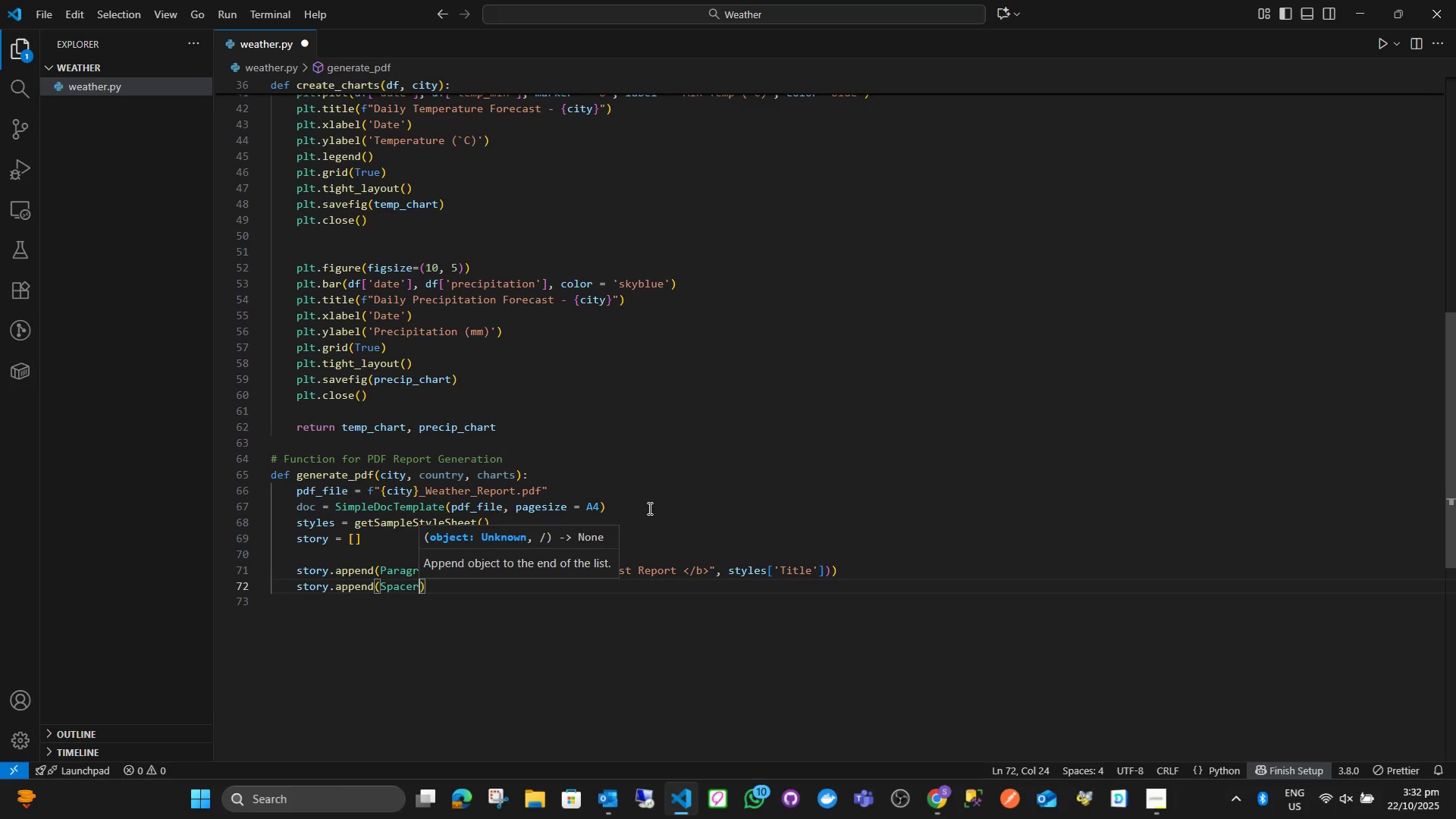 
type((1,12)
 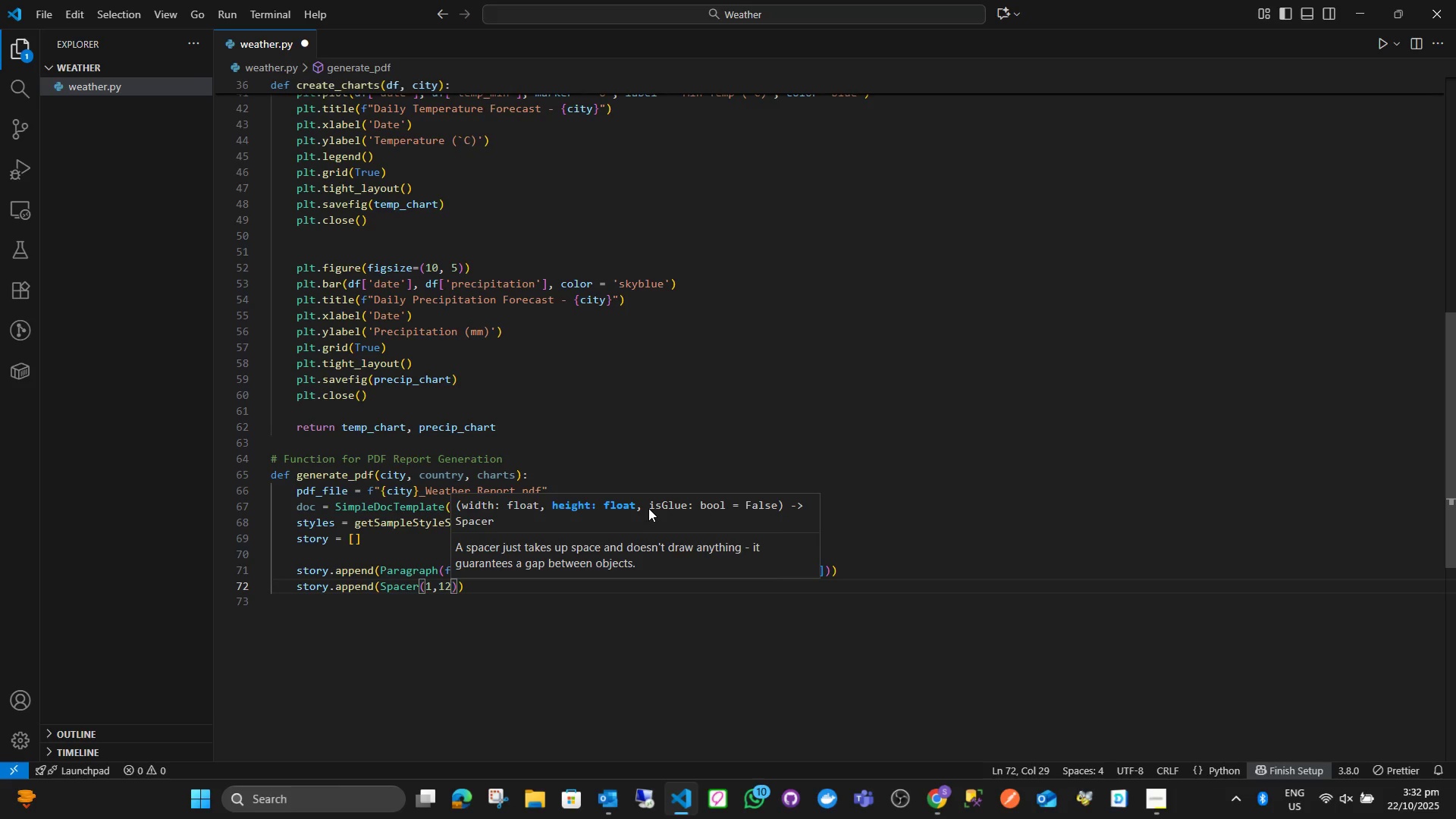 
key(ArrowRight)
 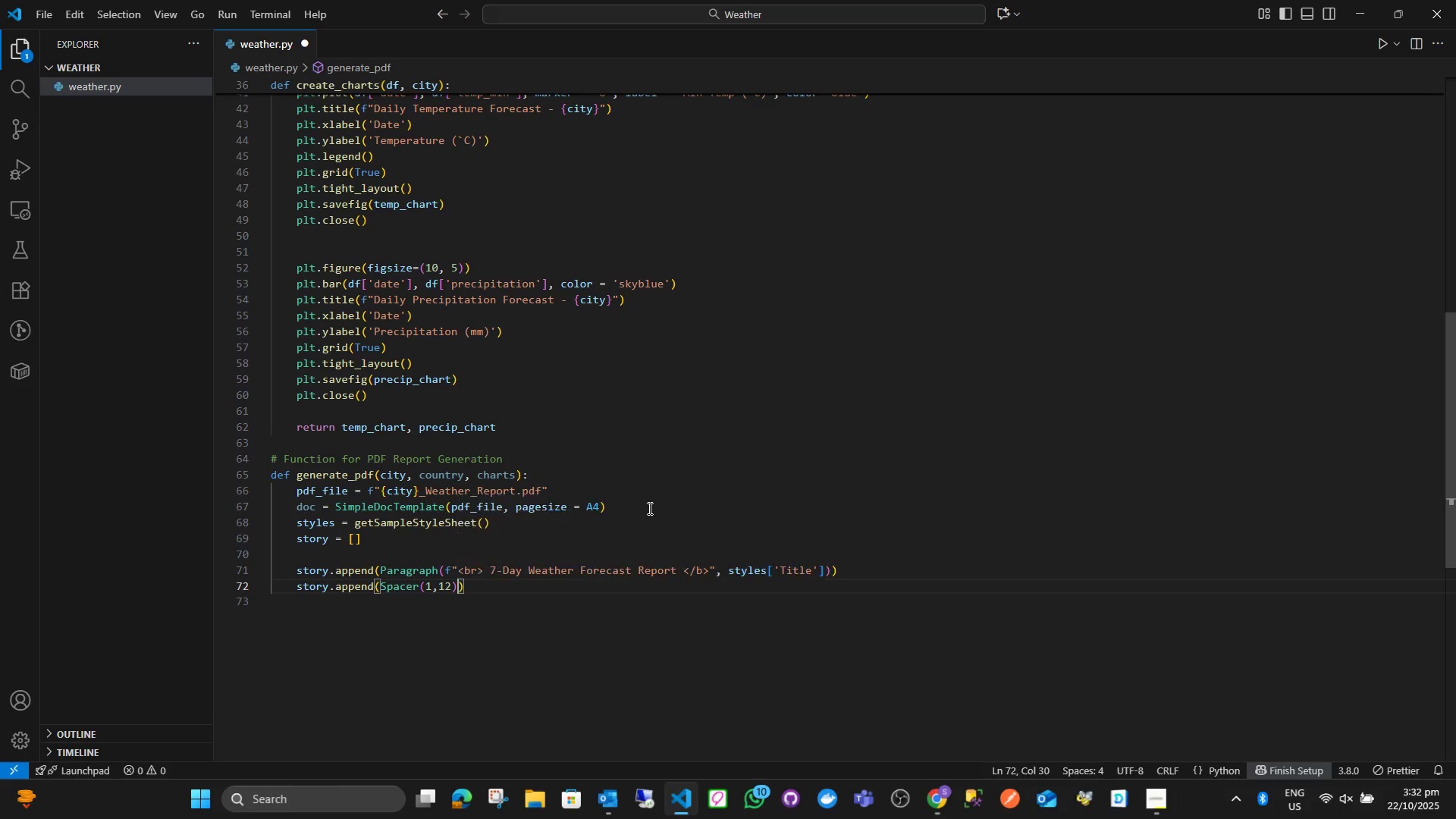 
key(ArrowRight)
 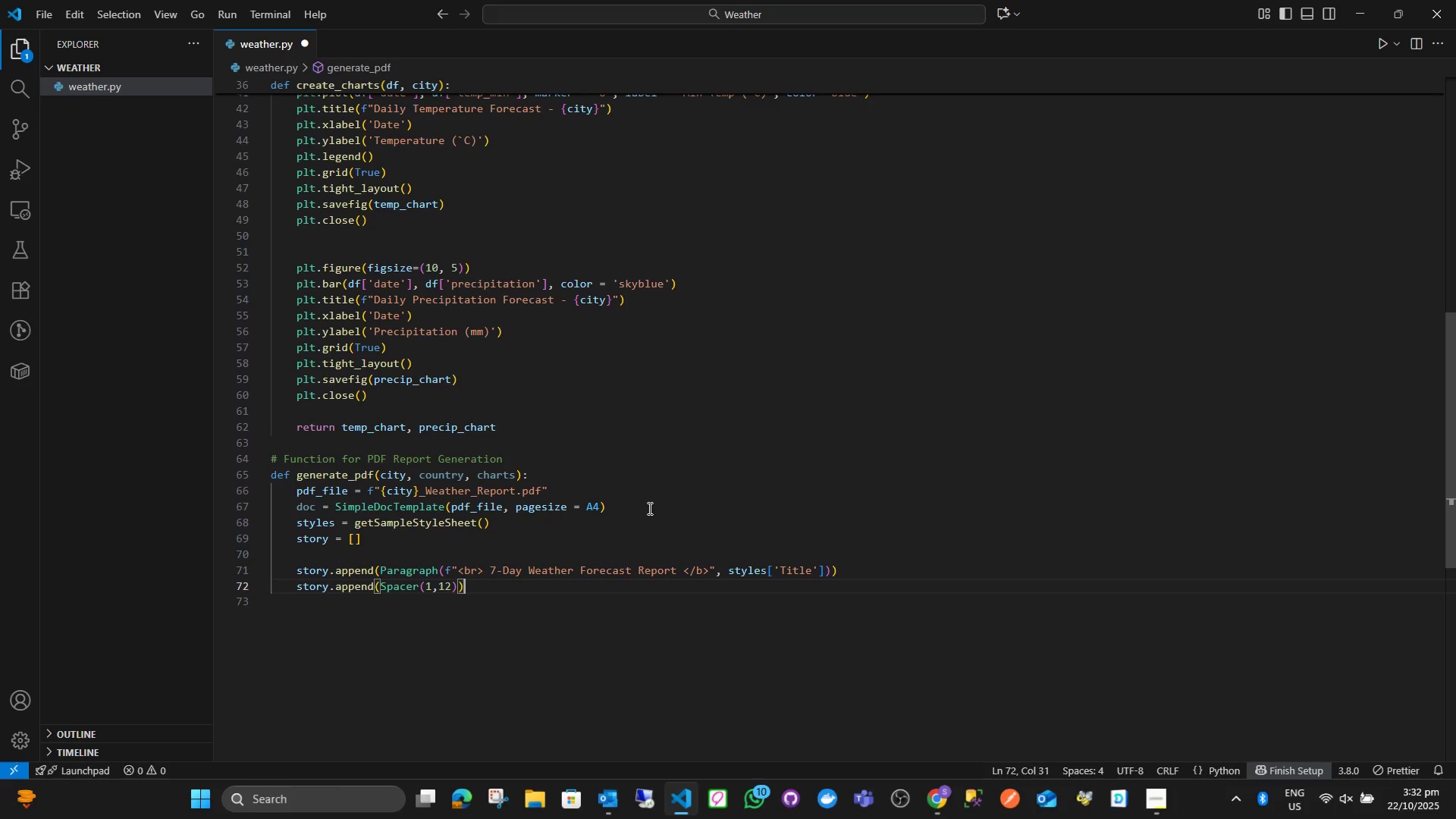 
key(Enter)
 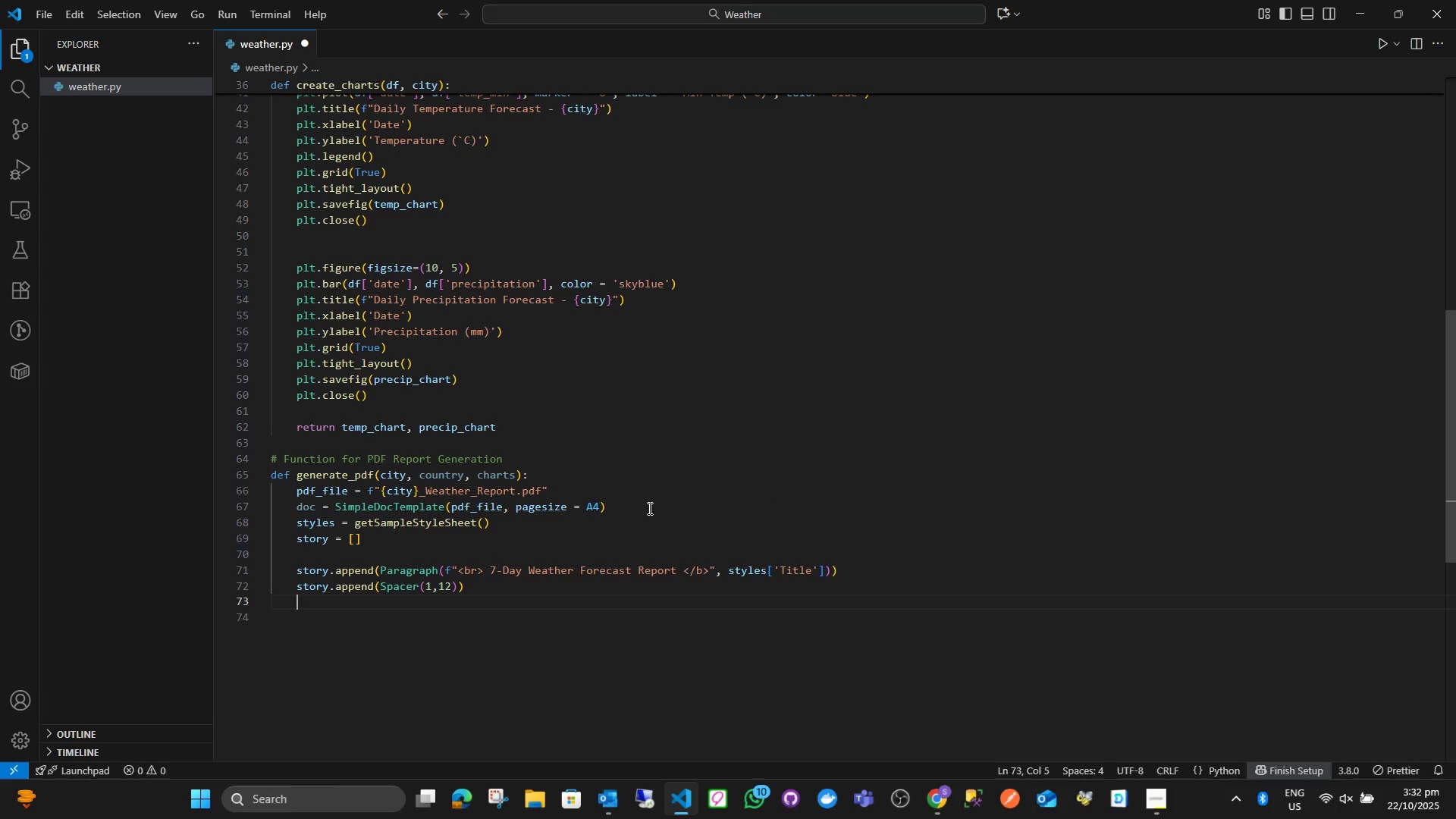 
type(story.appe)
 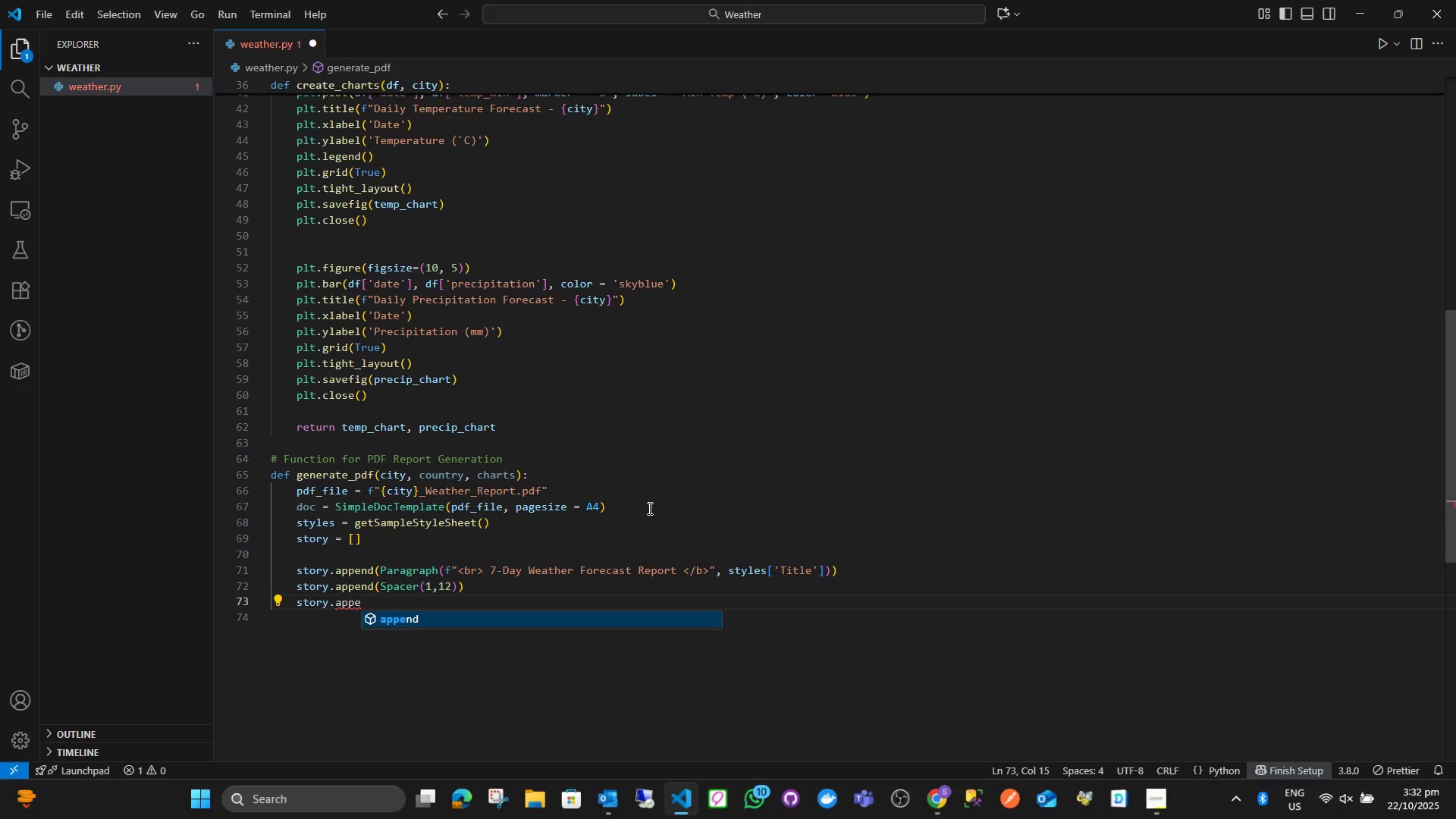 
key(Enter)
 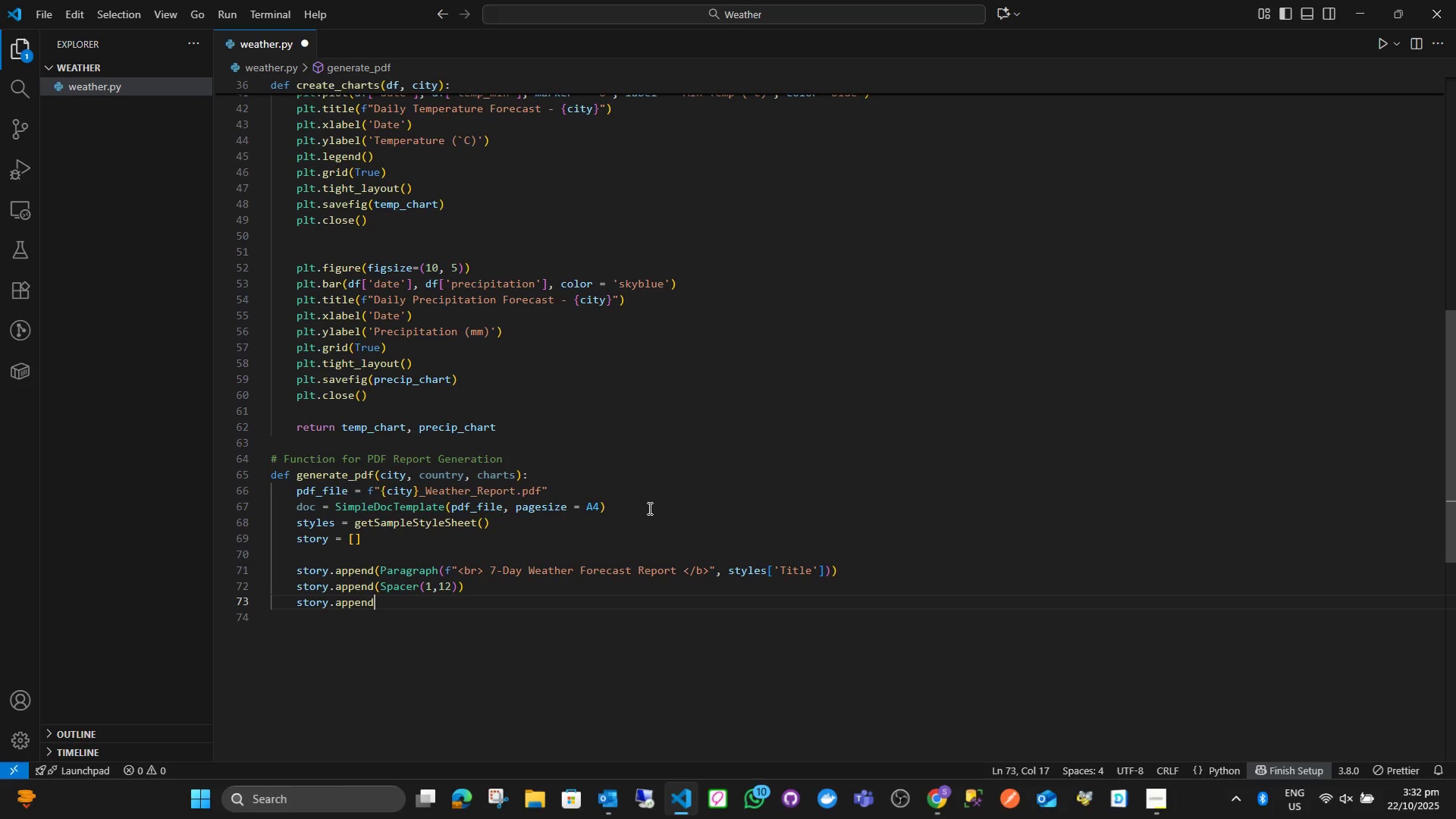 
type((pa)
 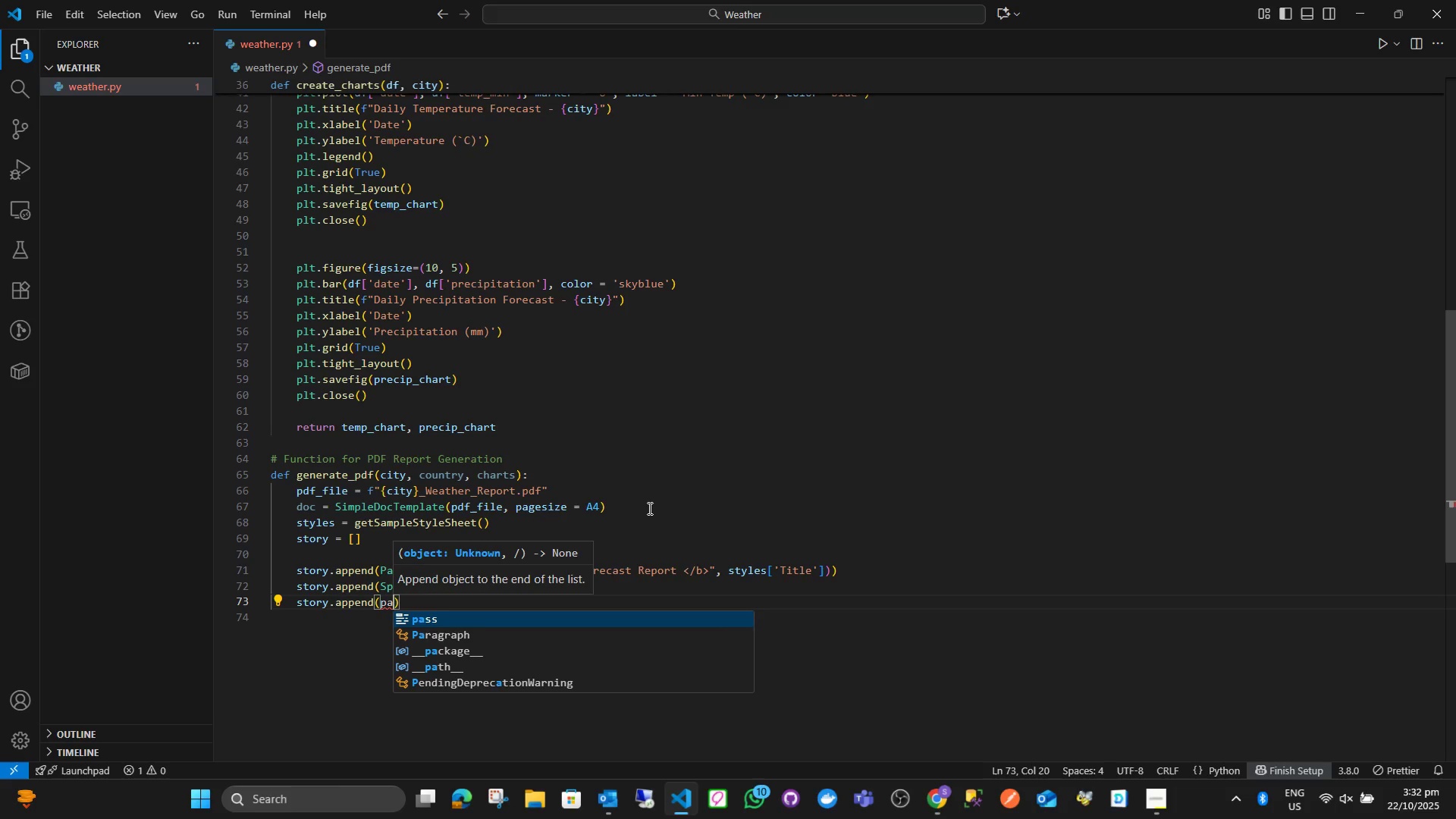 
key(ArrowDown)
 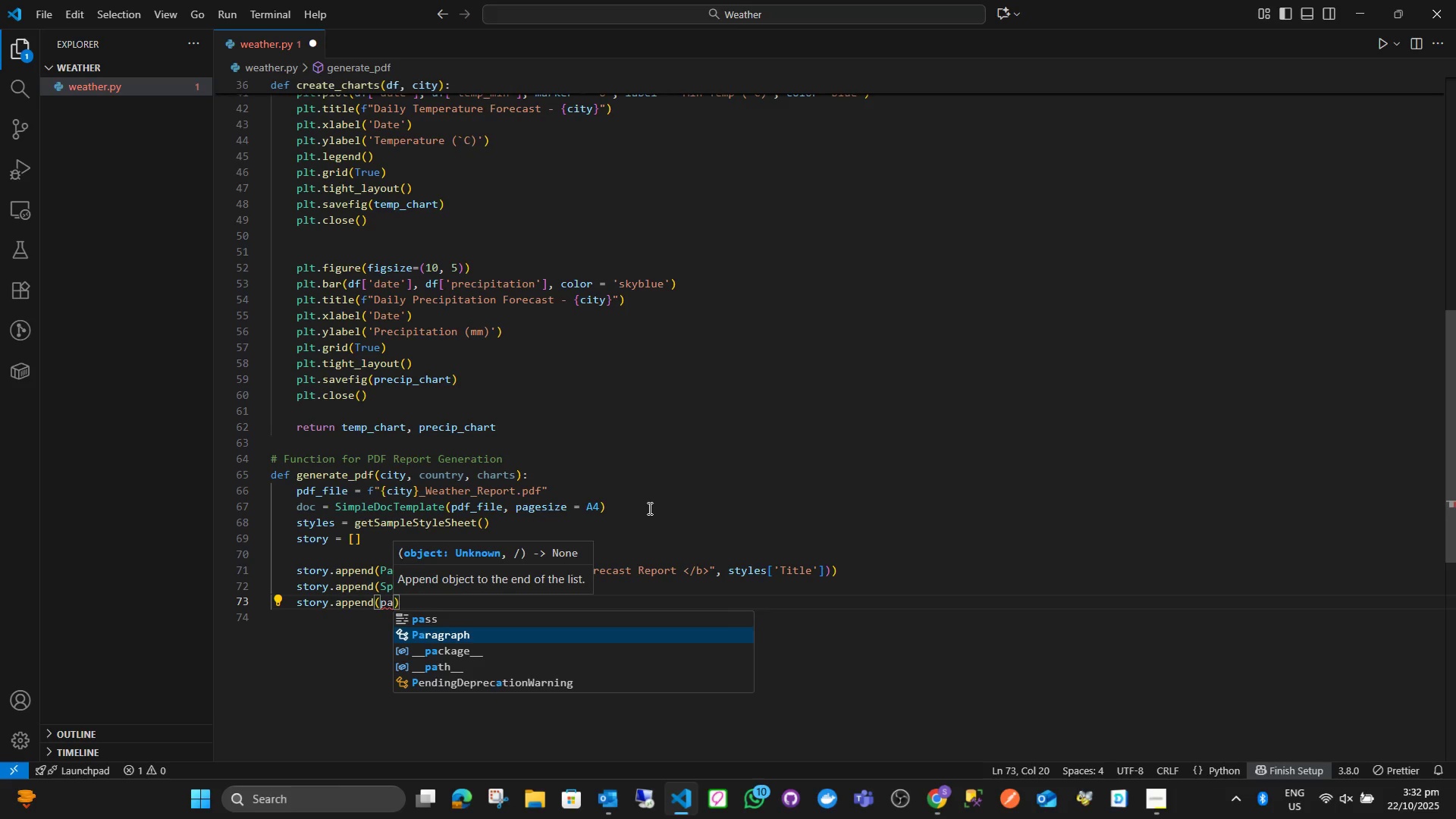 
key(Enter)
 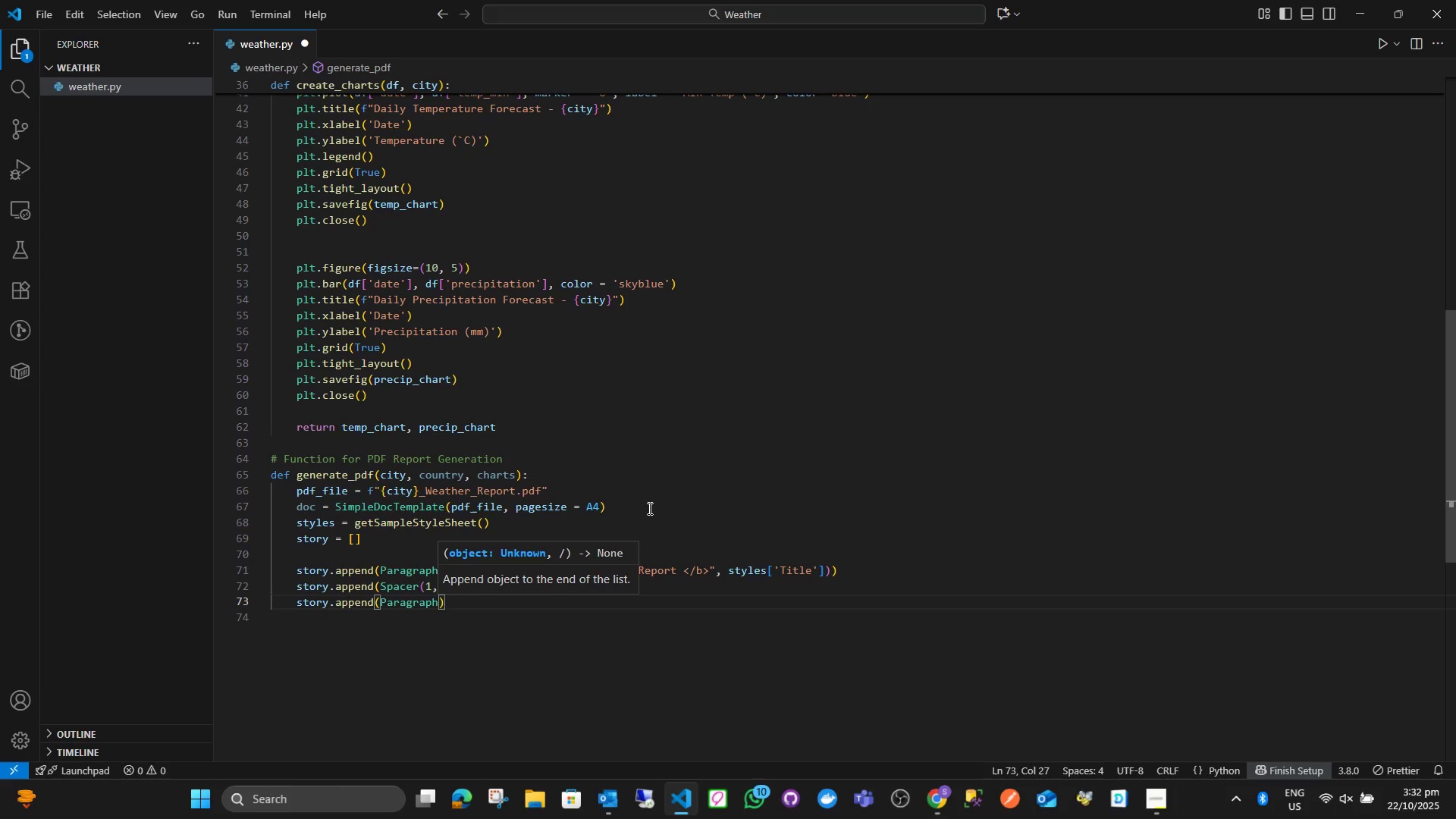 
type((f"<b>)
 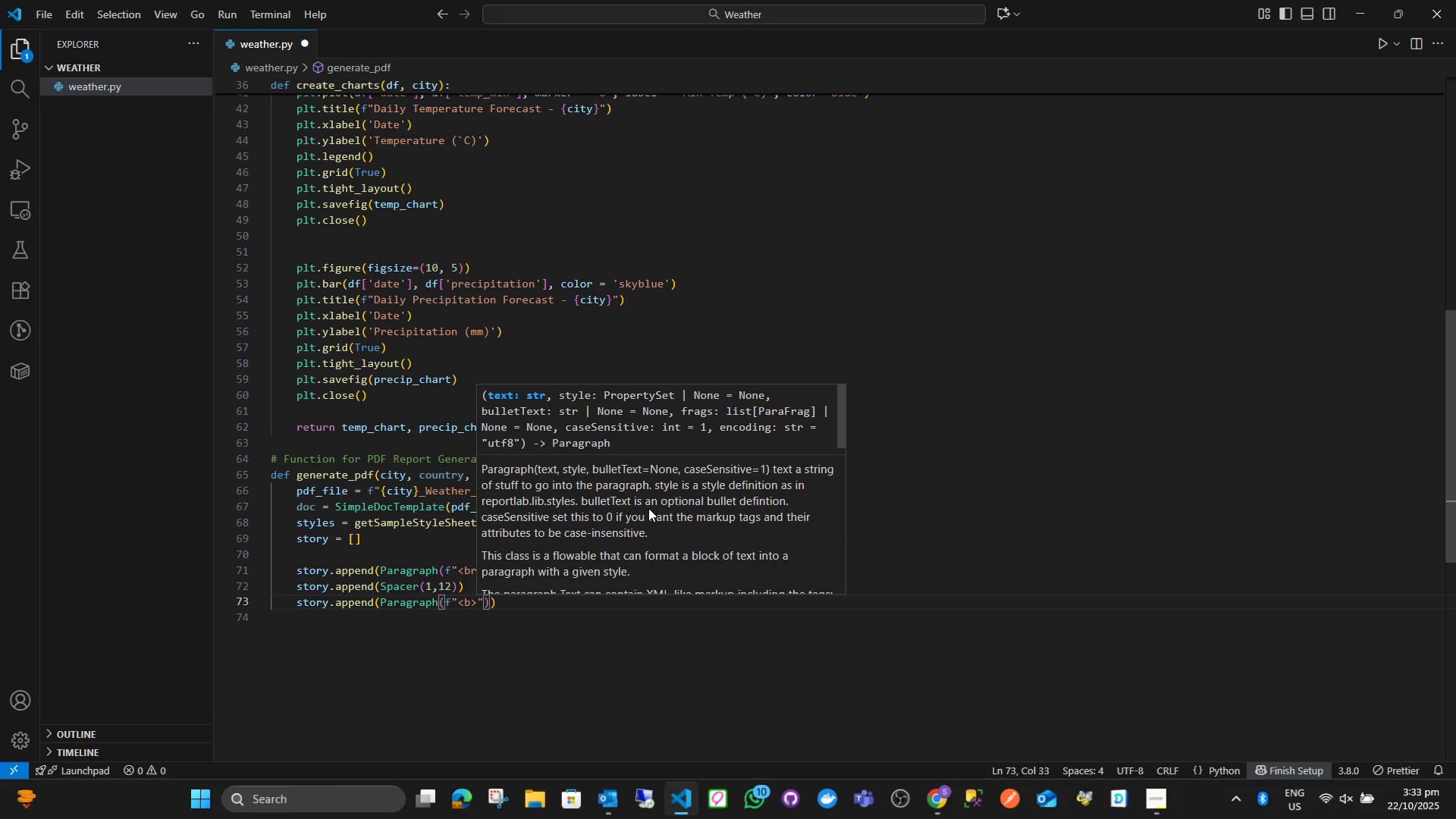 
left_click([386, 642])
 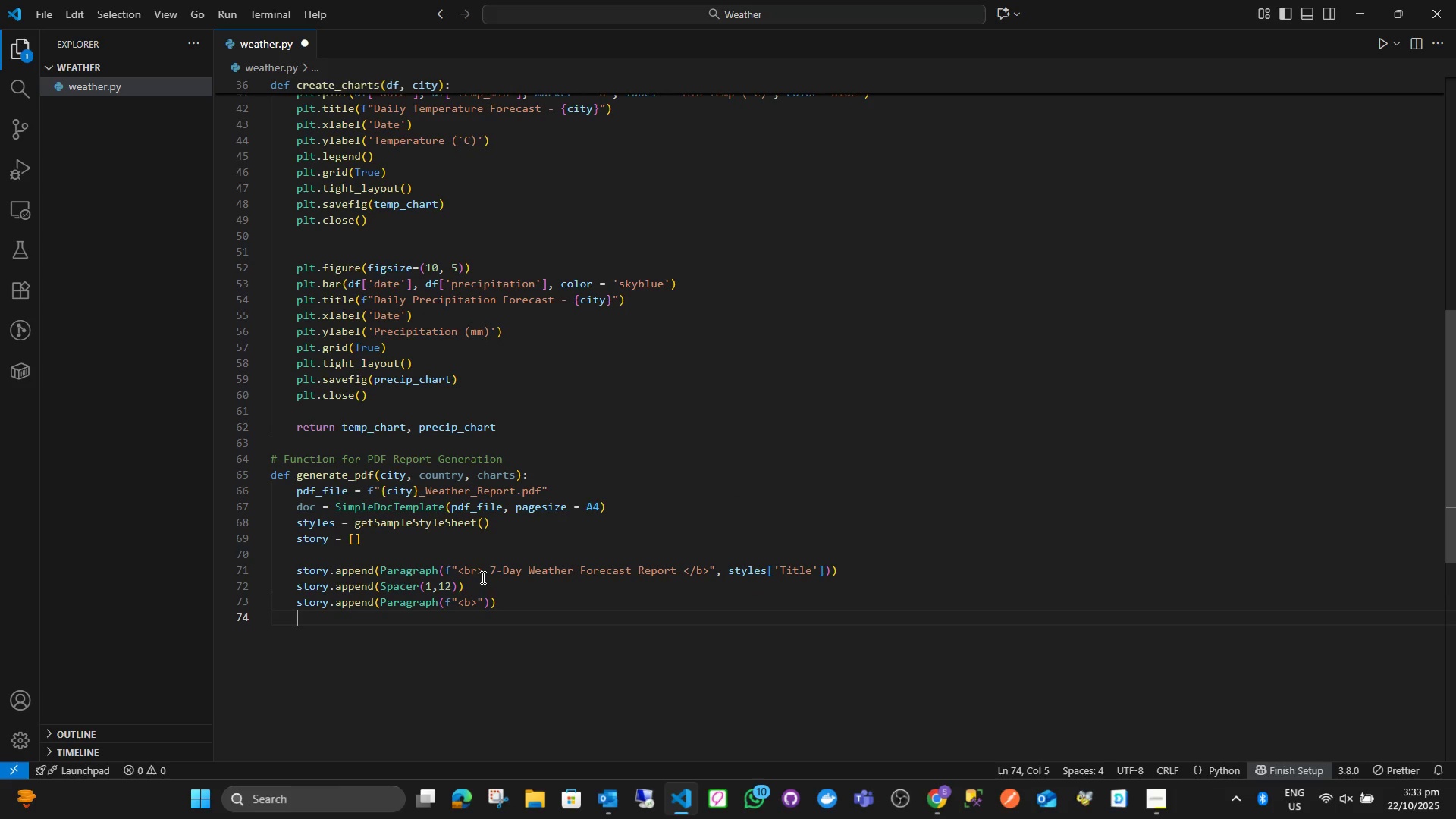 
left_click([482, 572])
 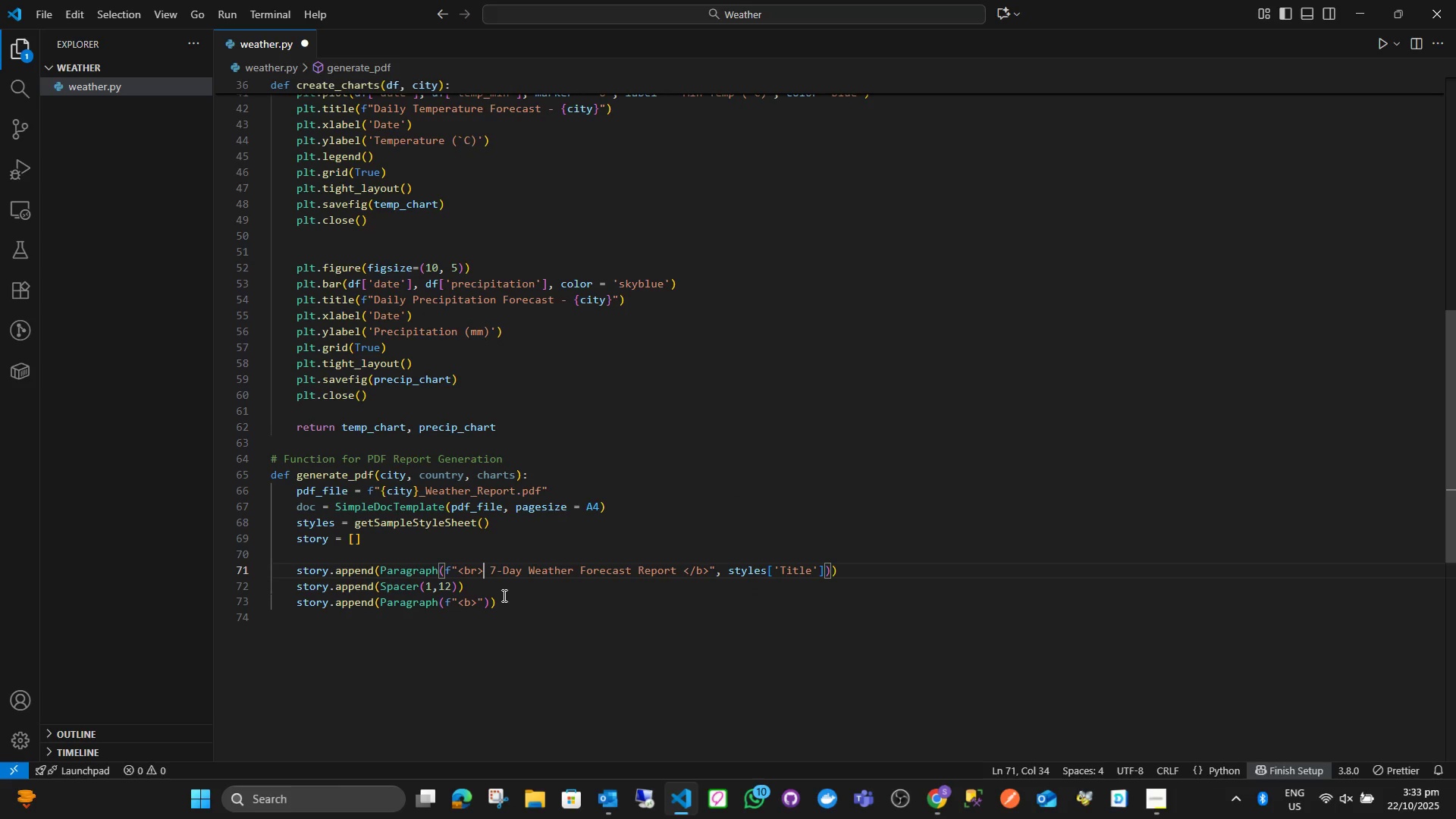 
key(ArrowLeft)
 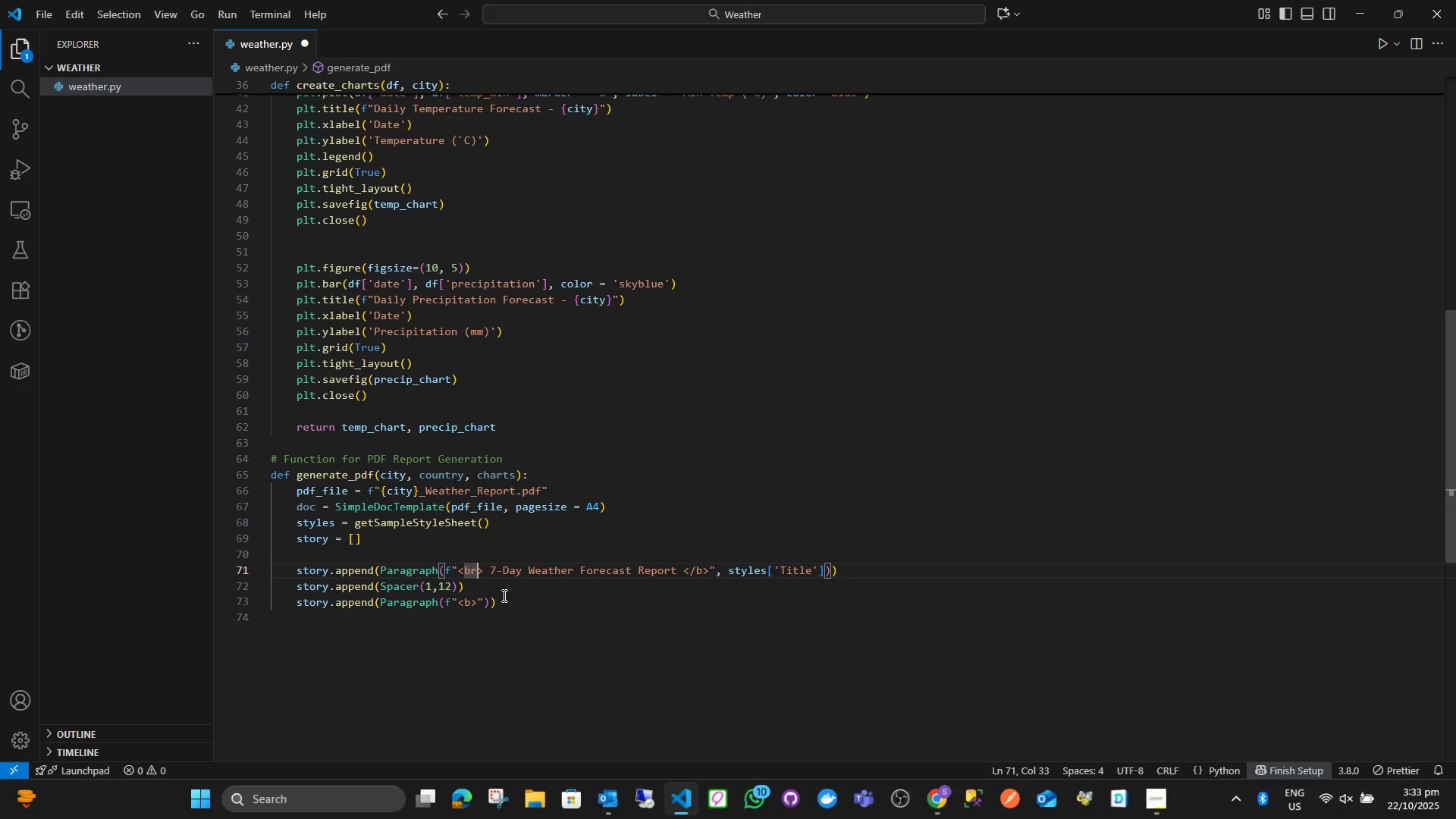 
key(Backspace)
 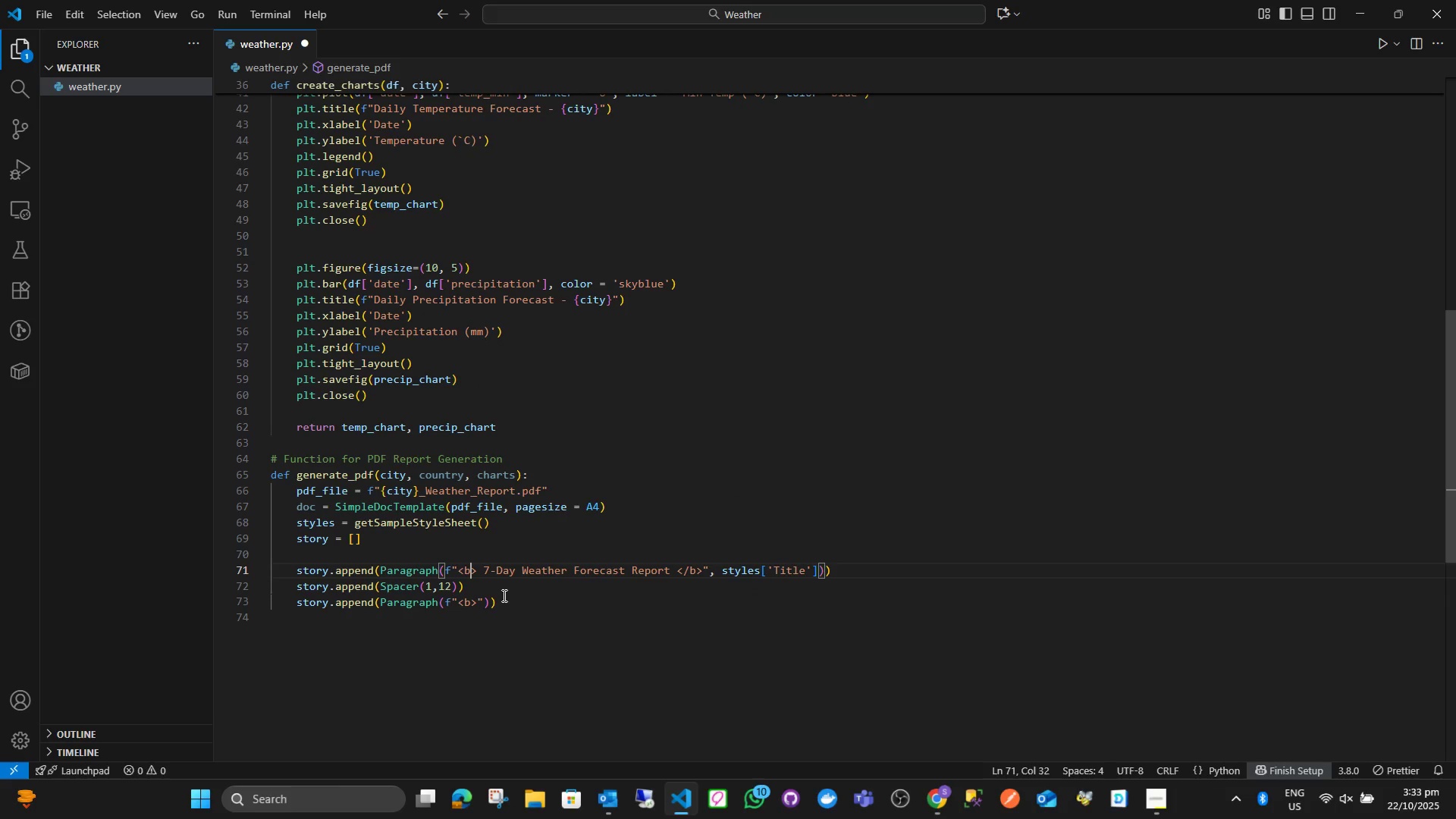 
key(ArrowRight)
 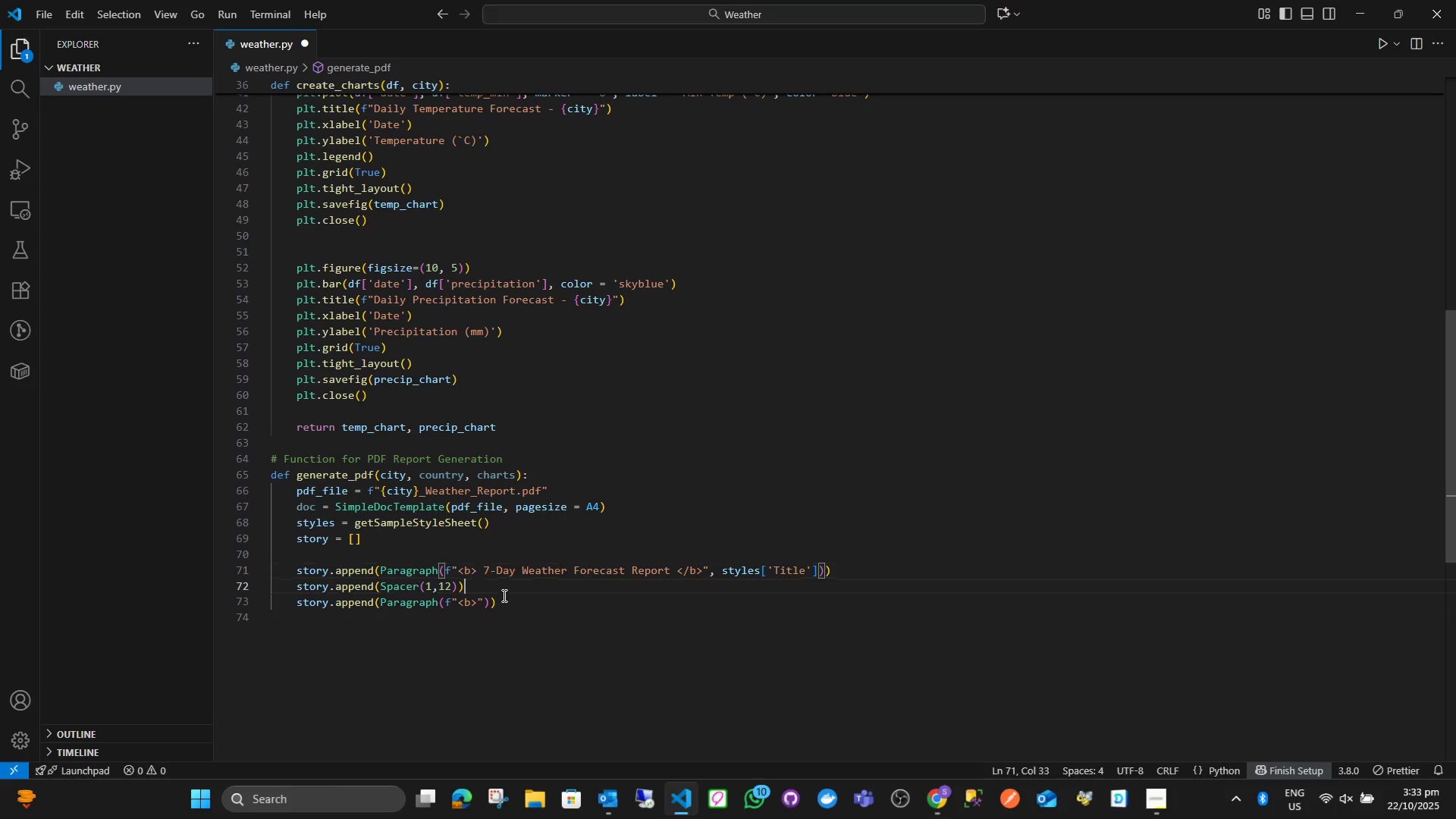 
key(ArrowDown)
 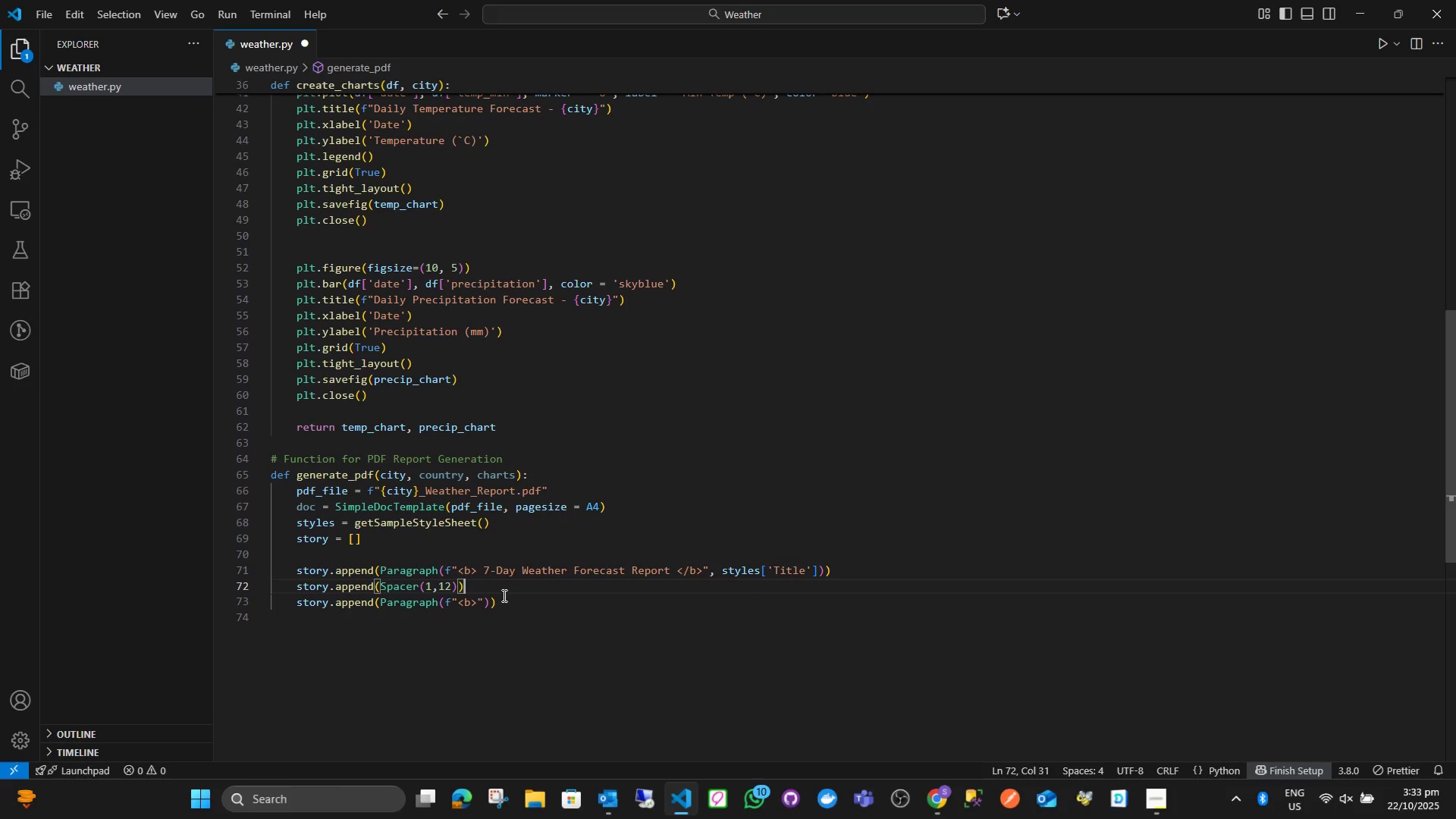 
key(ArrowDown)
 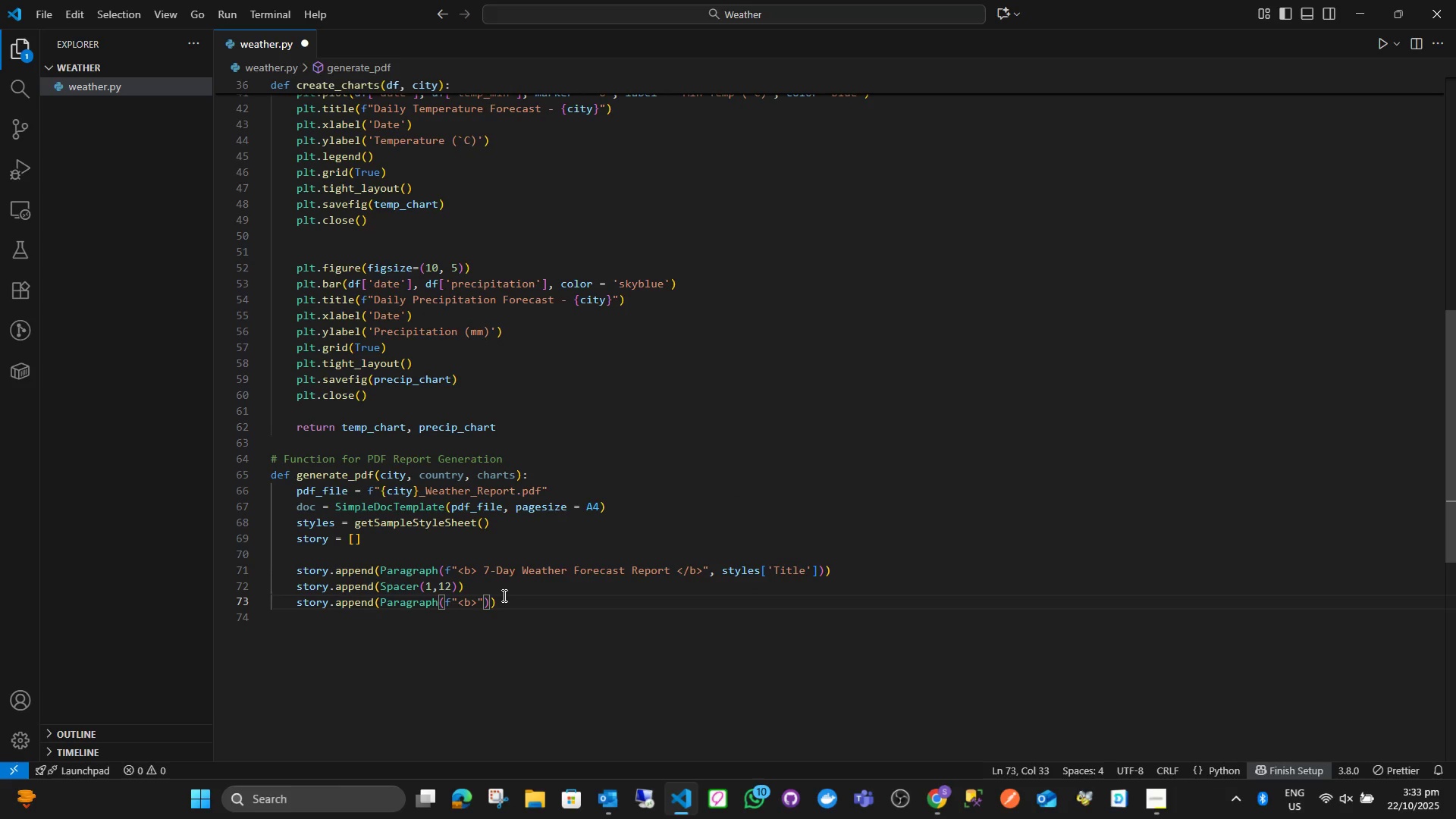 
type( Lov)
key(Backspace)
type(cation: ,)
key(Backspace)
type(<)
 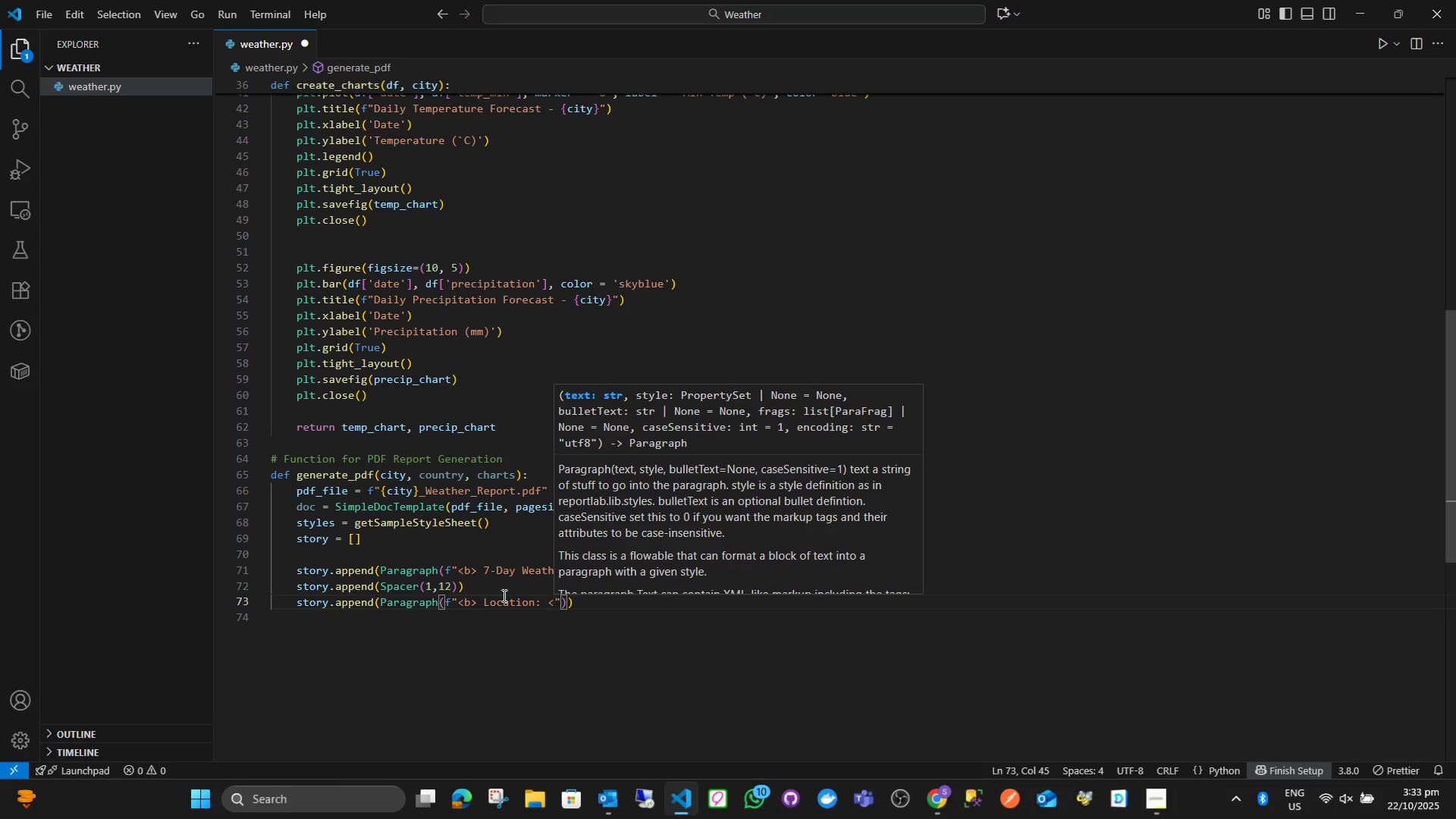 
wait(6.27)
 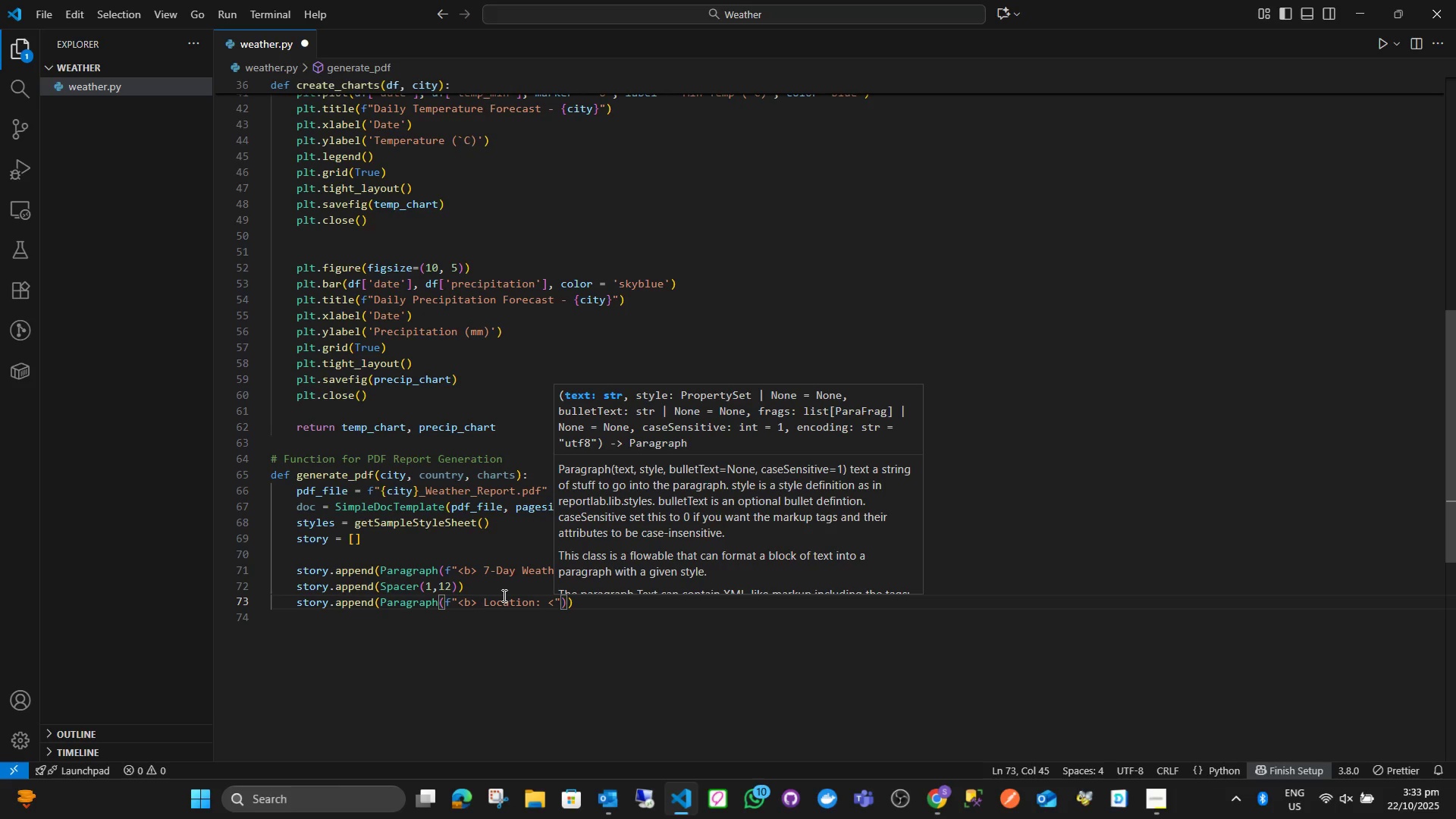 
type(/b> P)
key(Backspace)
type({city)
 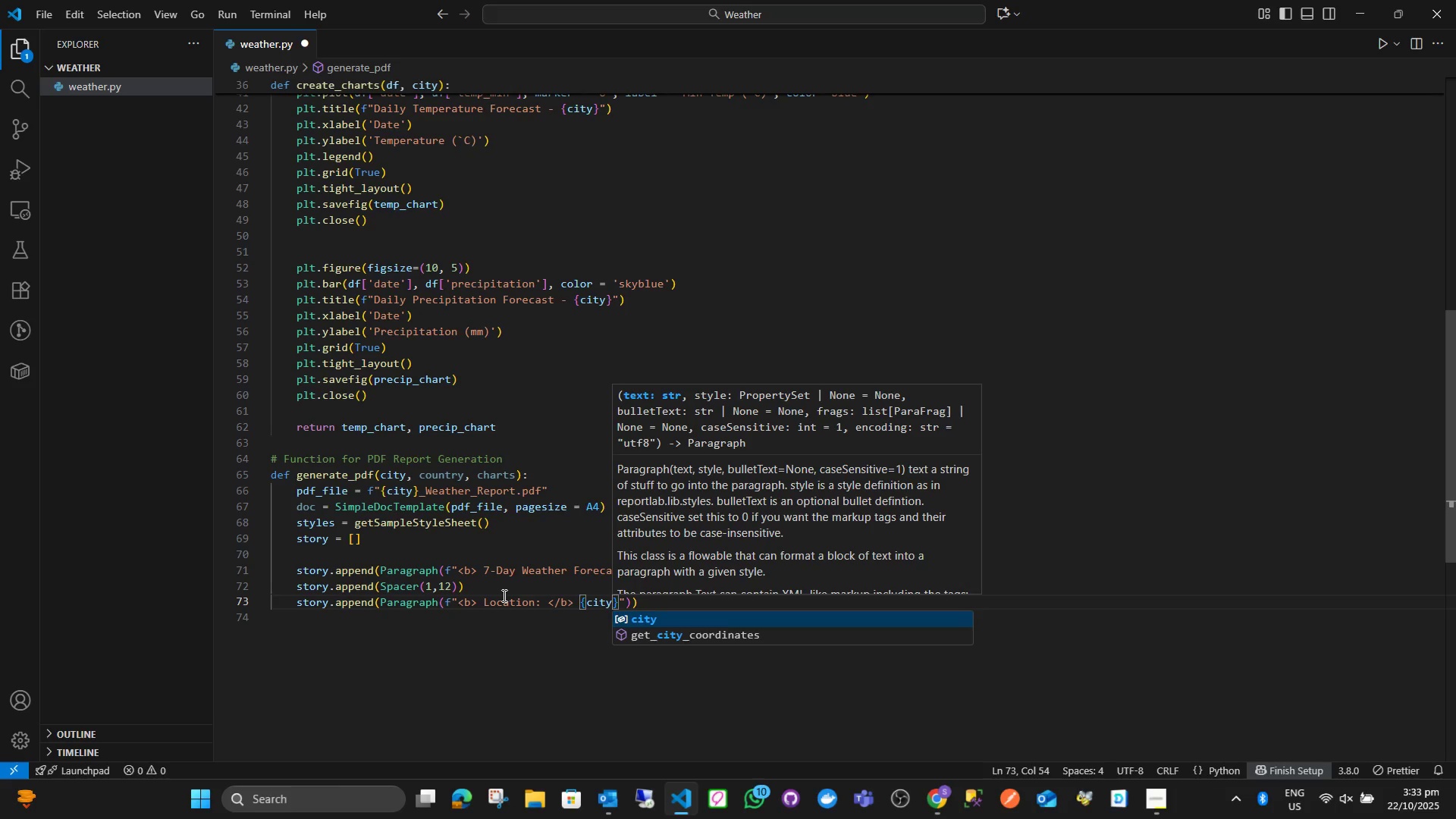 
key(ArrowRight)
 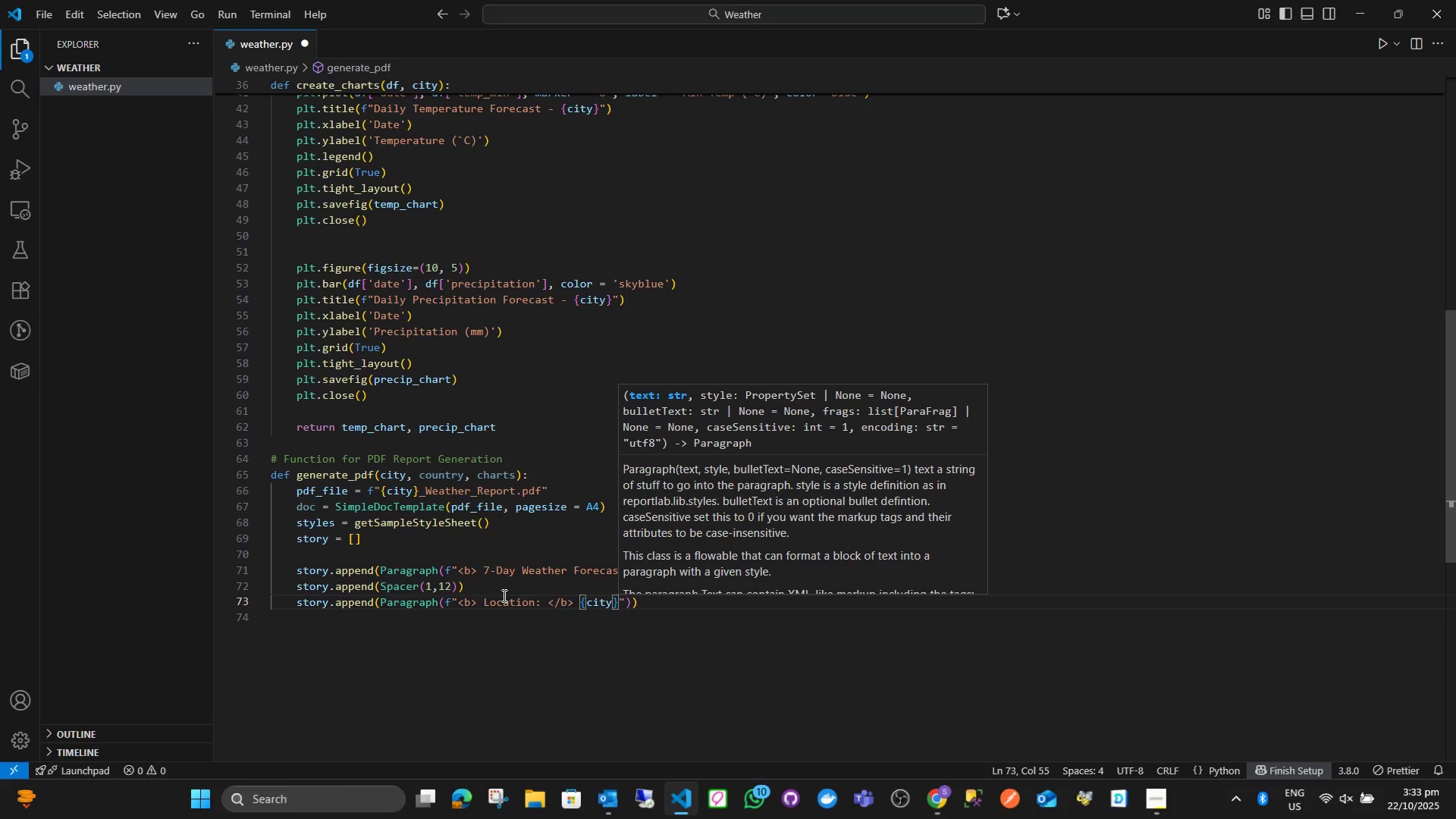 
type(, {ci)
key(Backspace)
type(oun)
 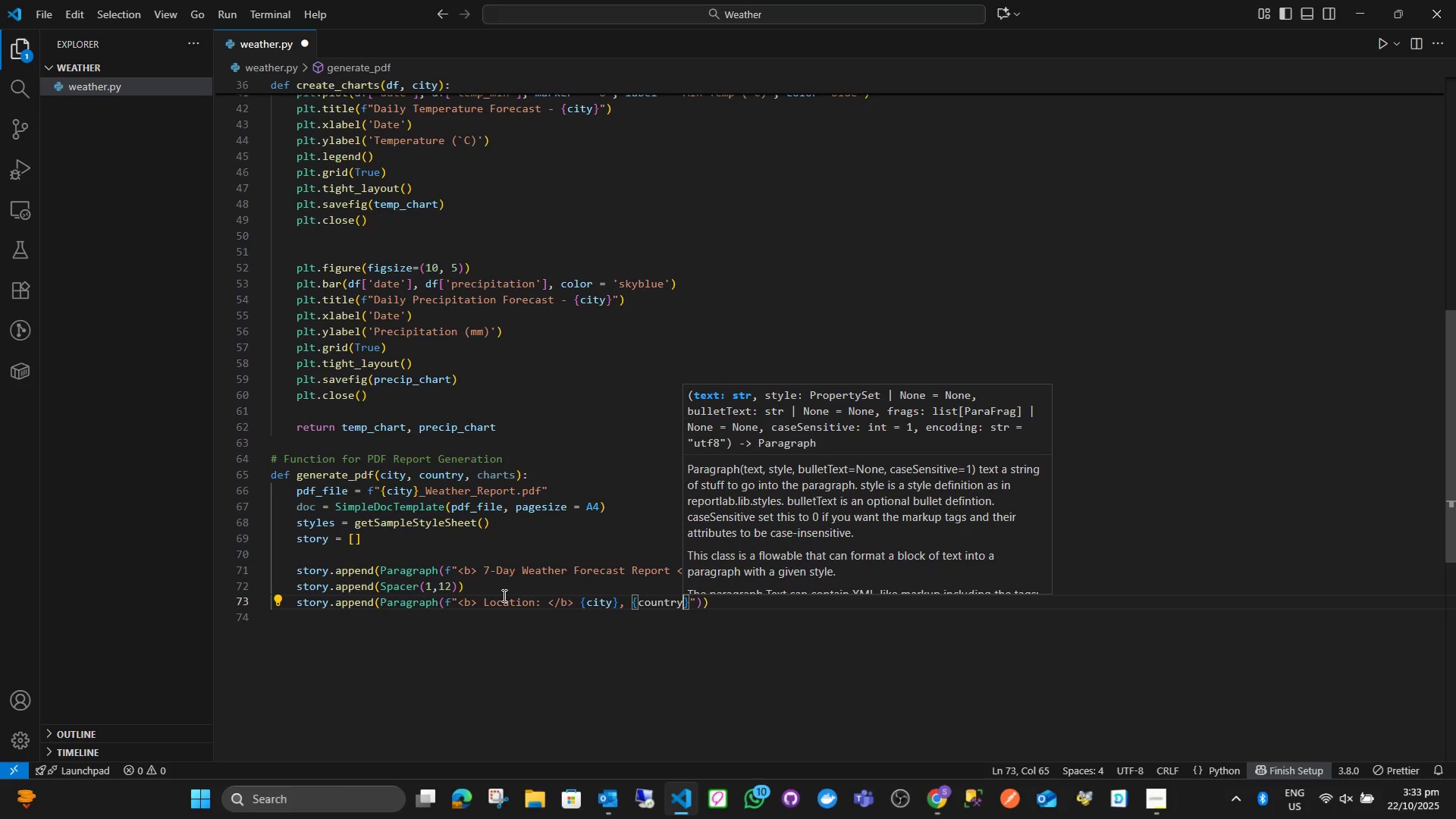 
 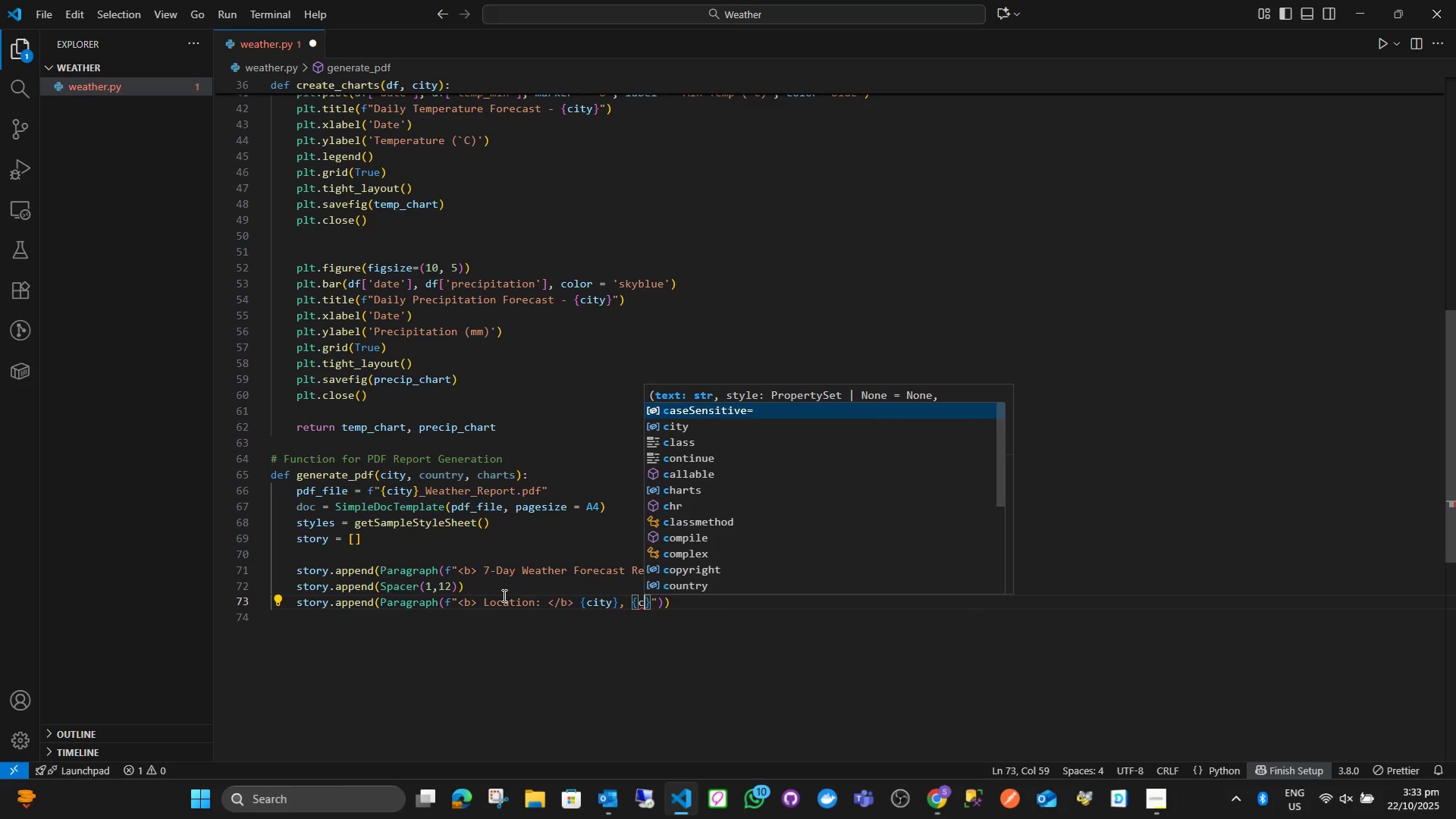 
key(Enter)
 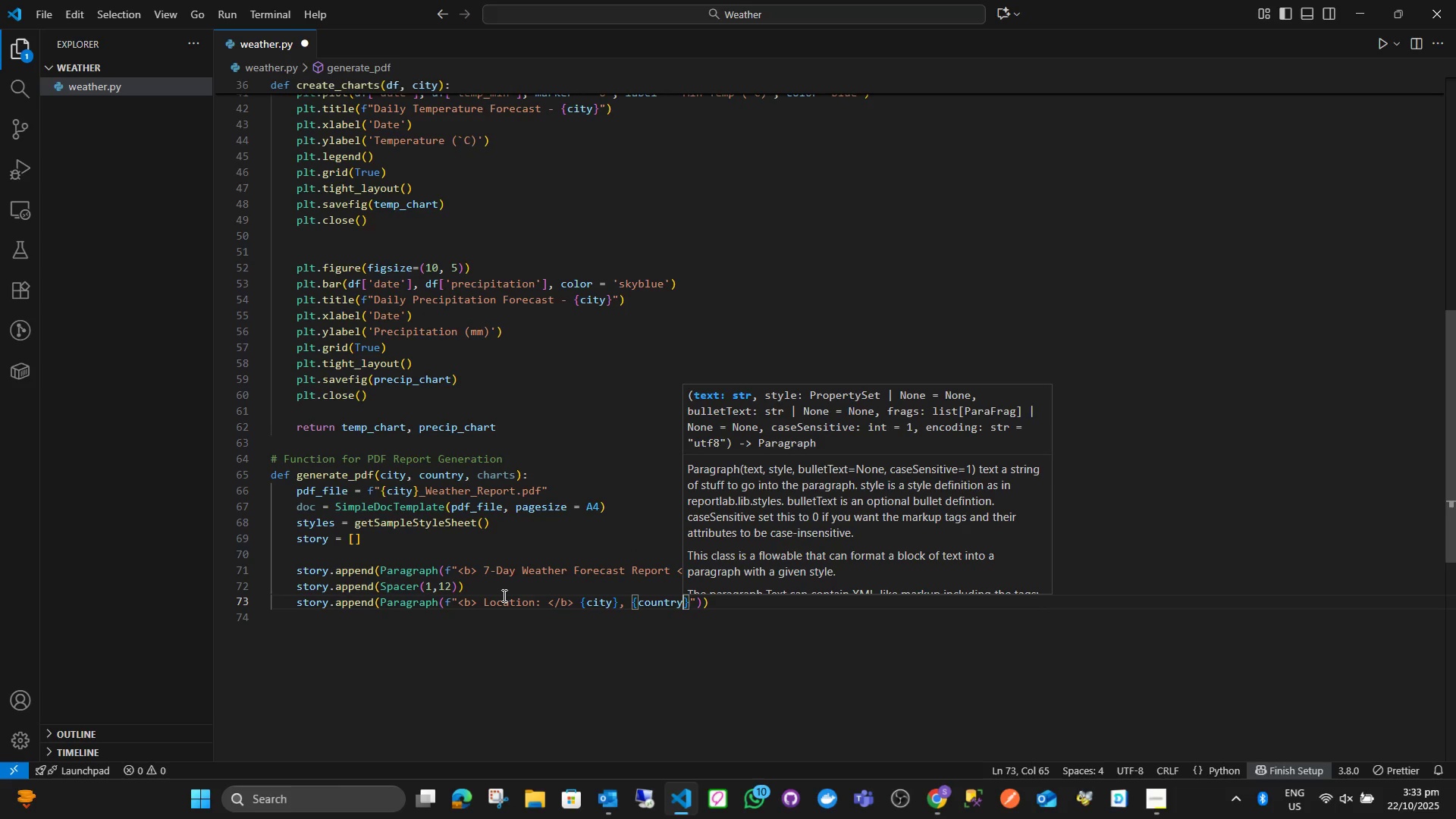 
key(ArrowRight)
 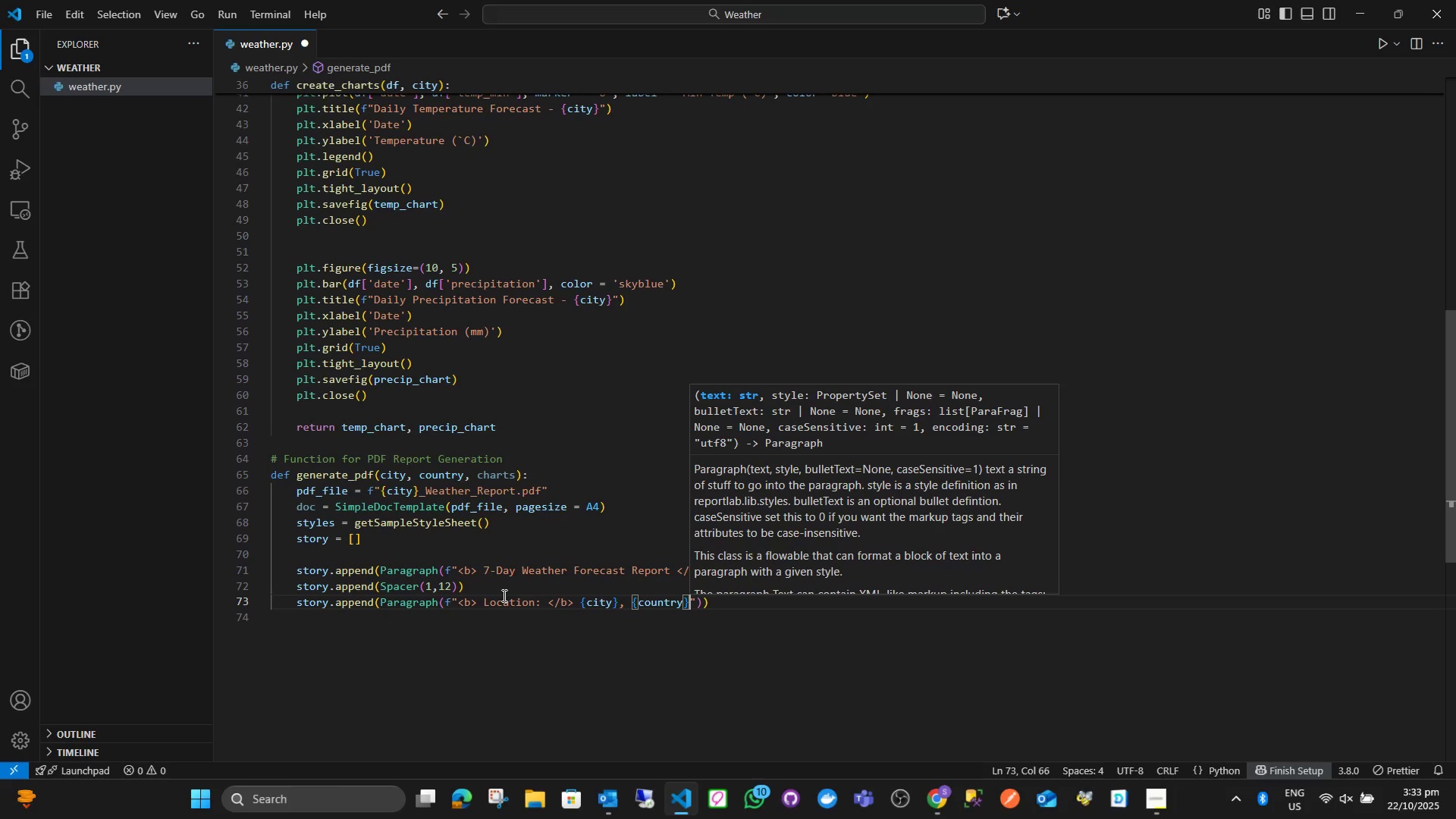 
type(, sty)
key(Backspace)
key(Backspace)
key(Backspace)
key(Backspace)
 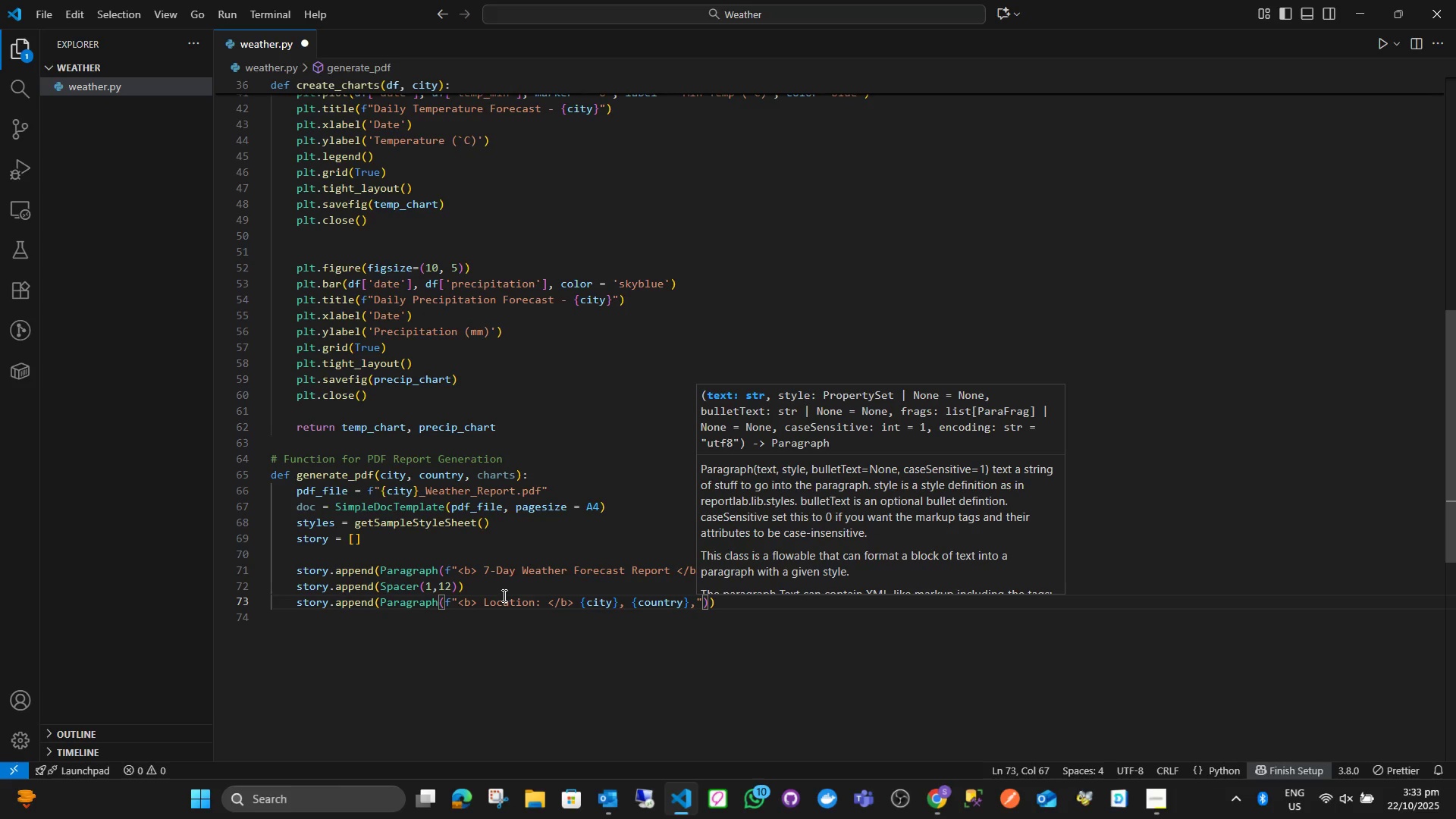 
key(Backspace)
 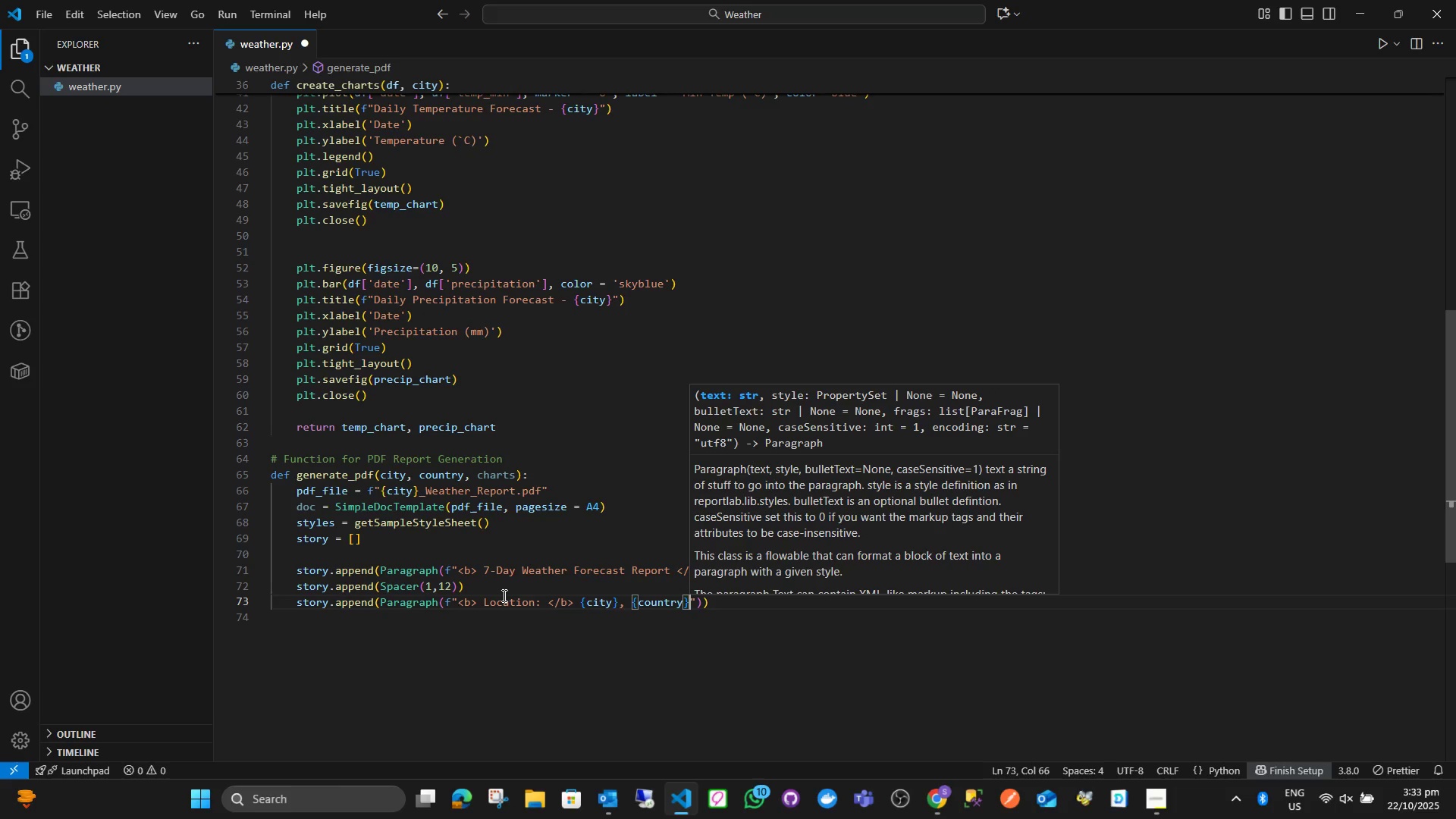 
key(ArrowRight)
 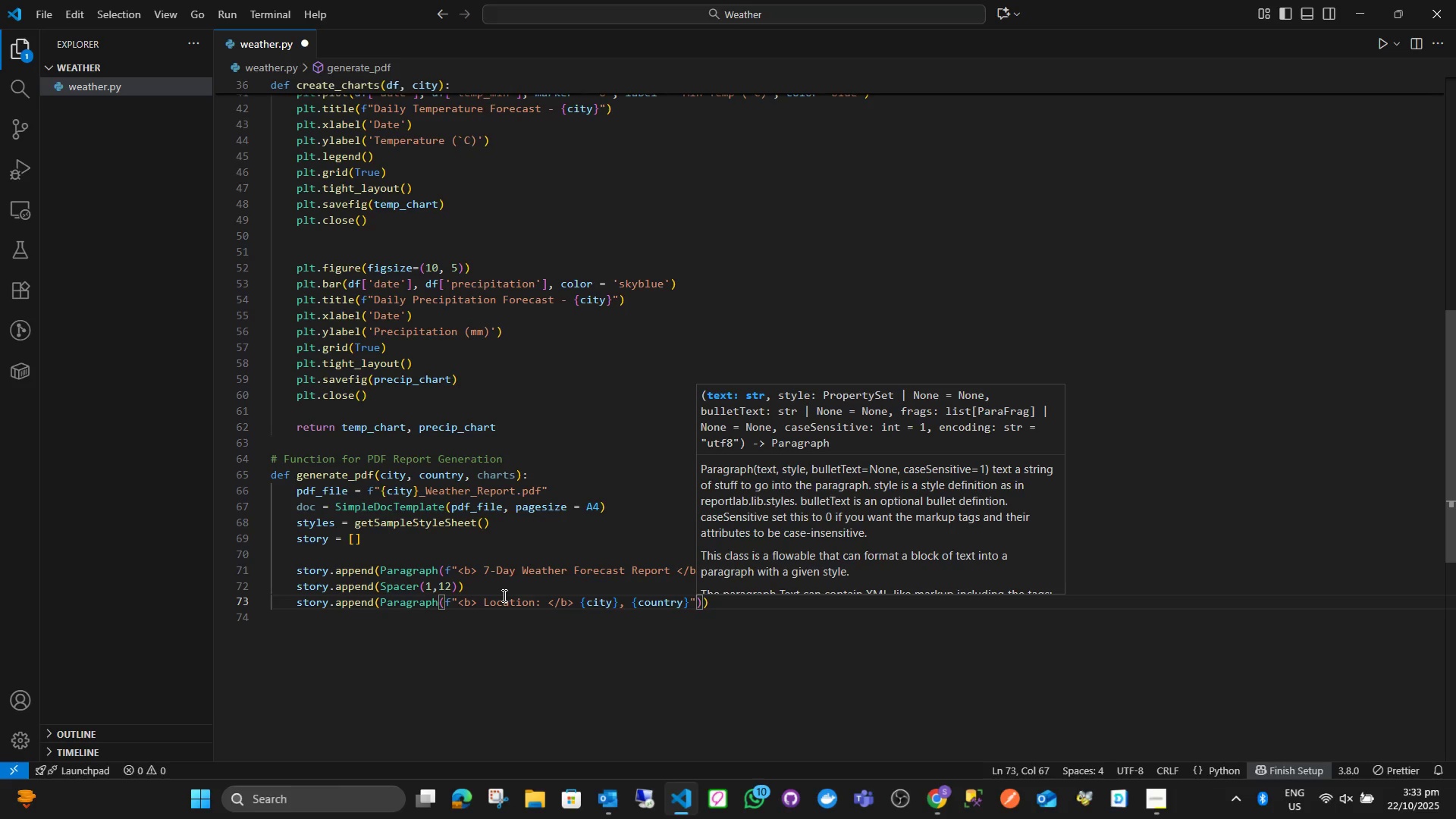 
type(, styles)
 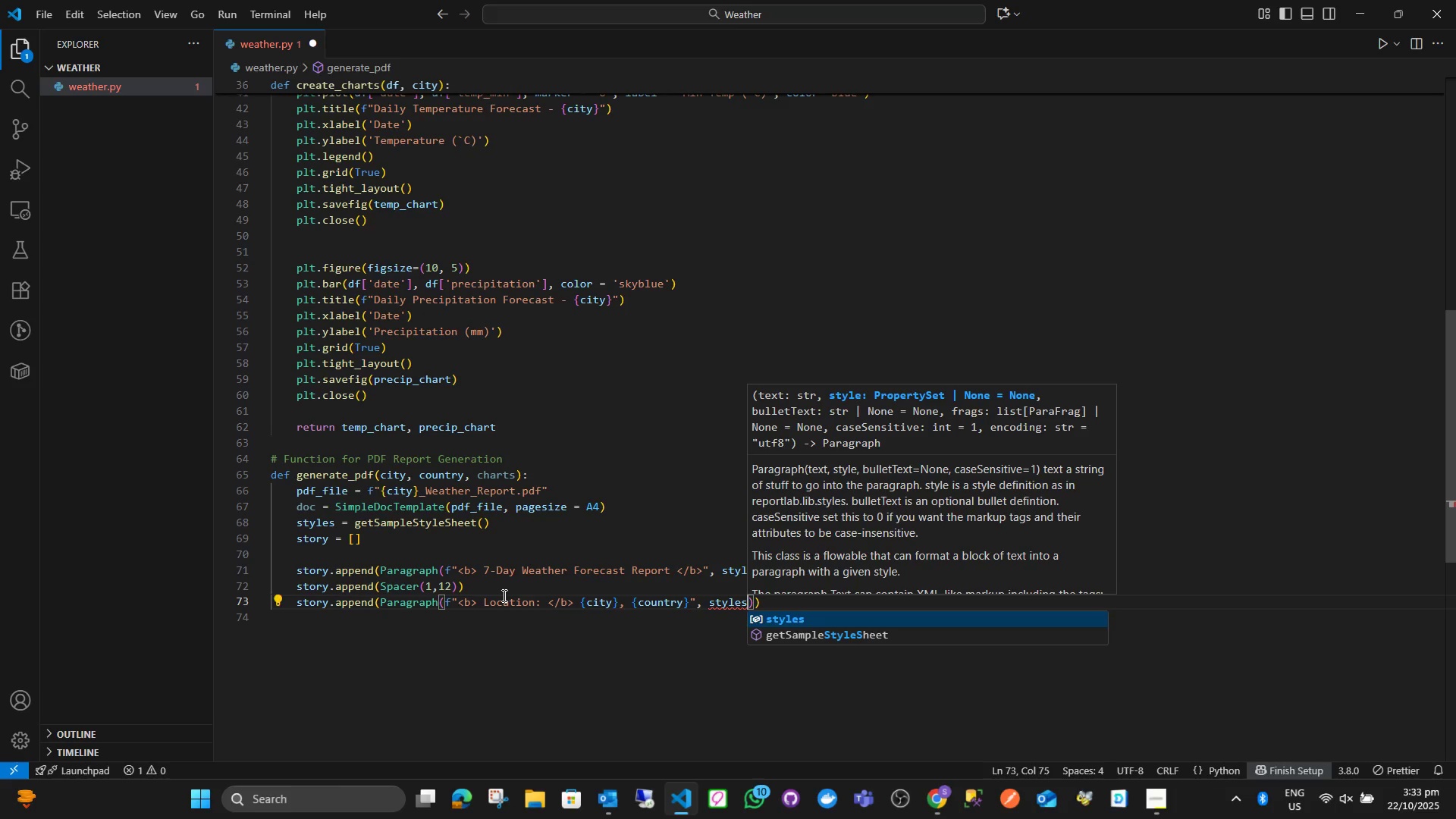 
key(Enter)
 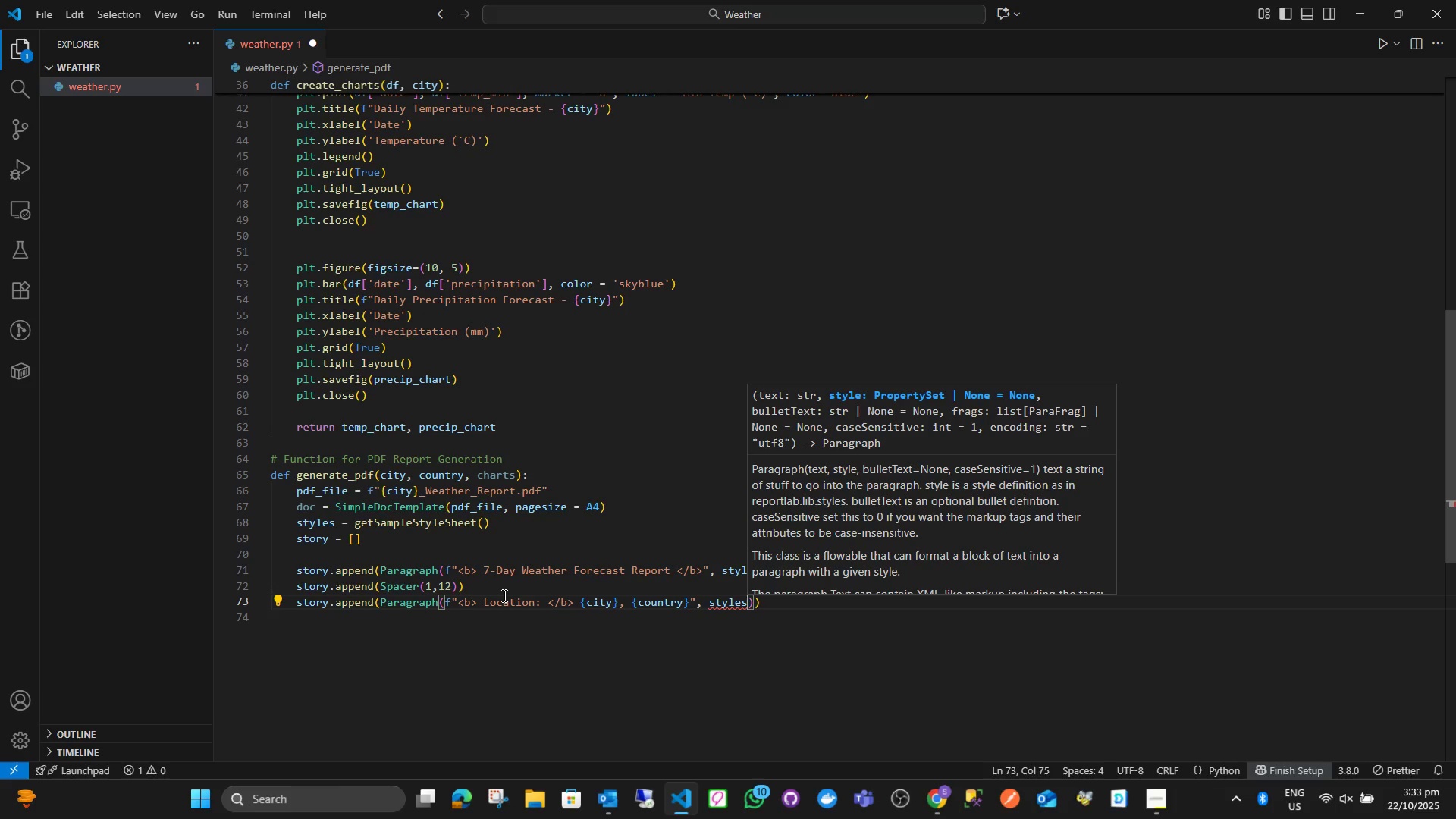 
type(['Normal)
 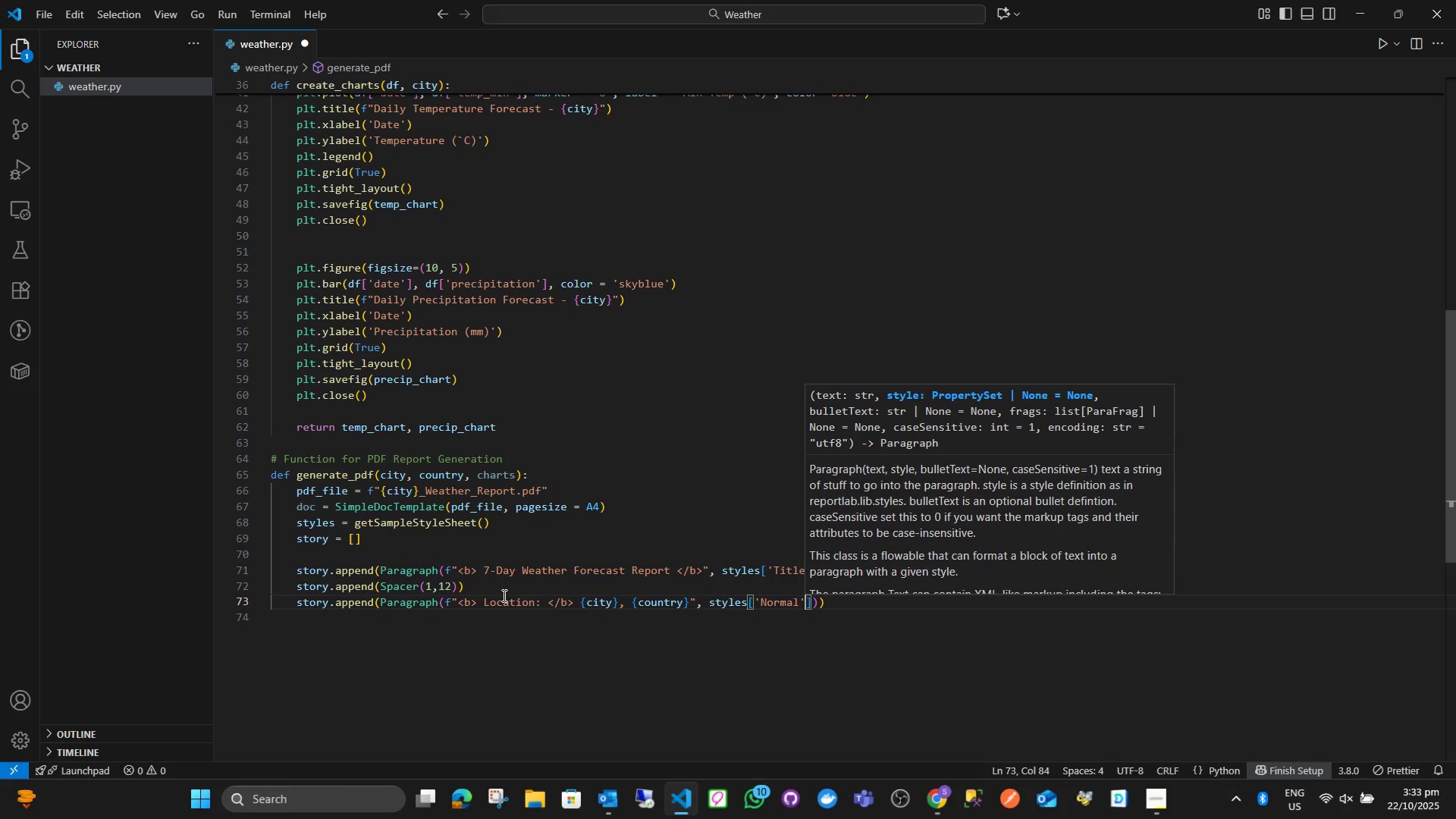 
 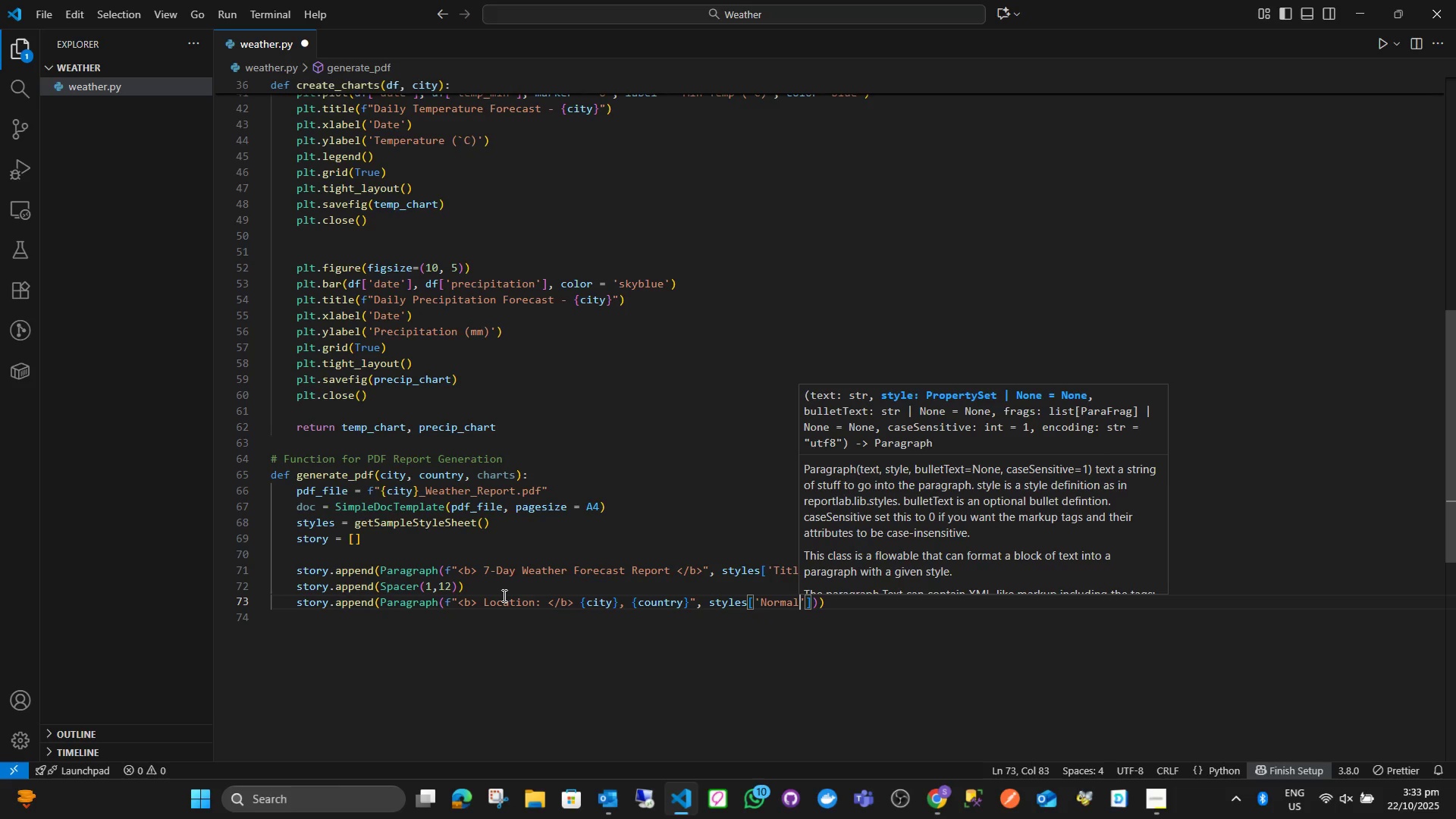 
key(ArrowRight)
 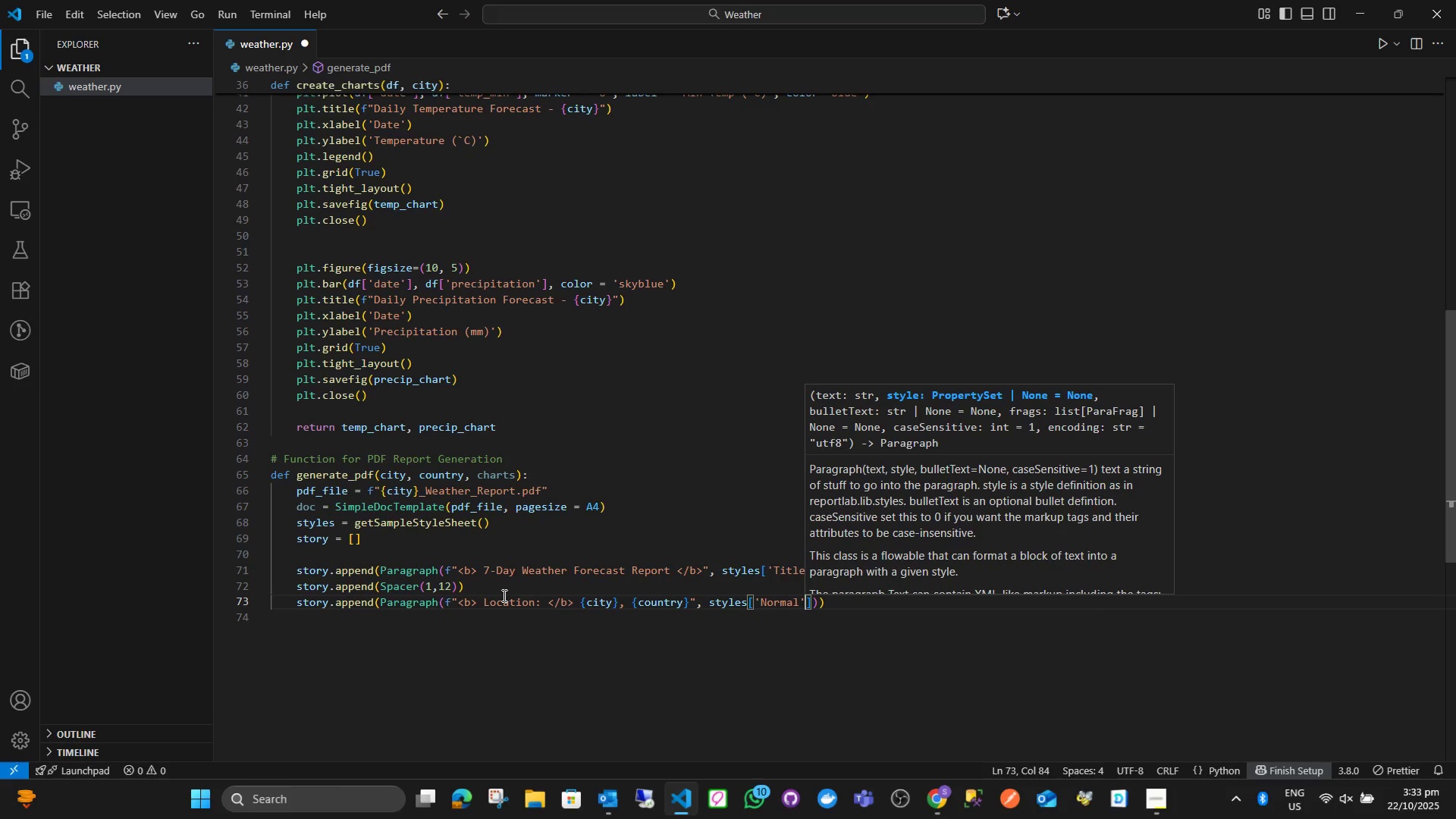 
key(ArrowRight)
 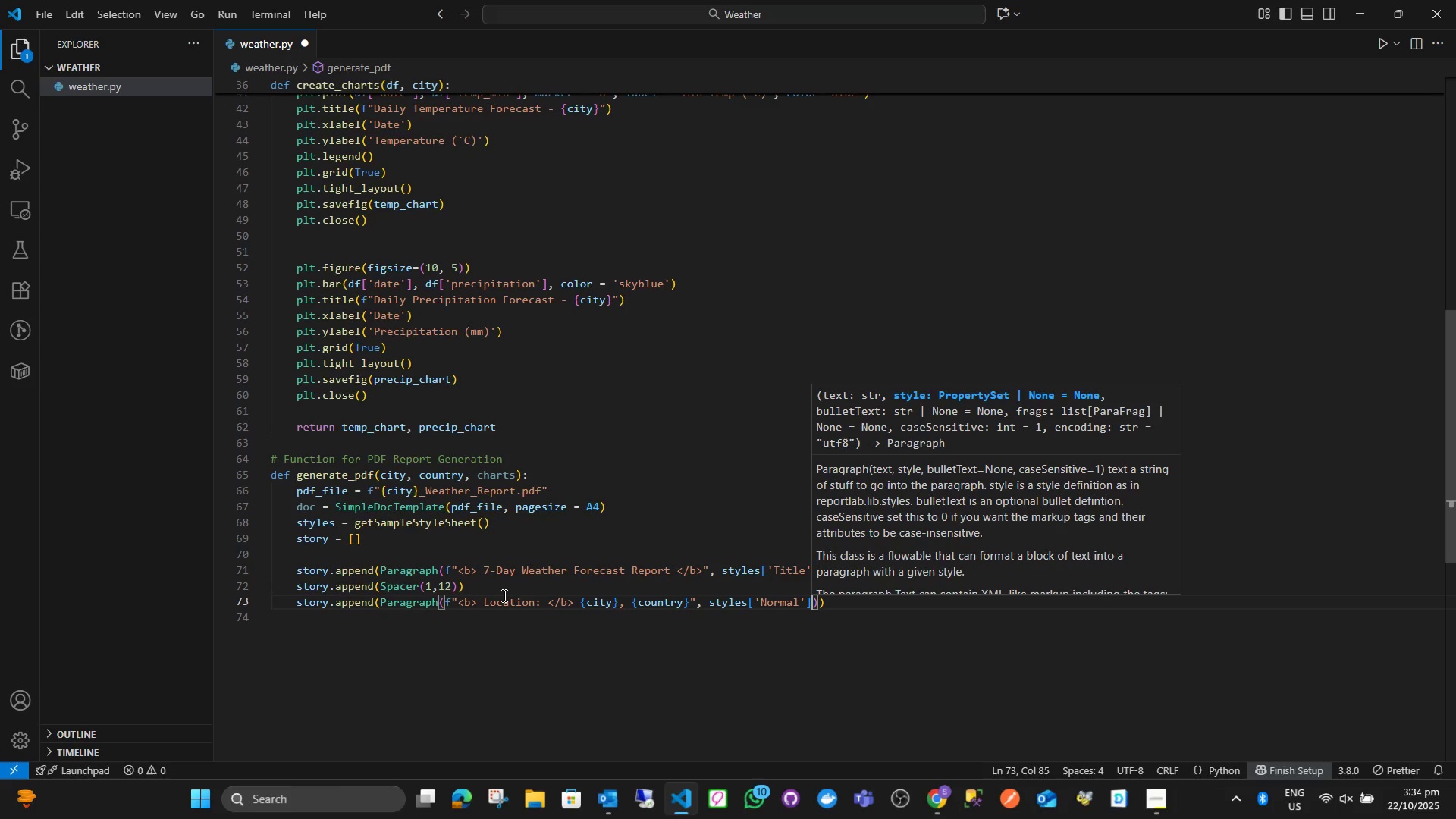 
key(ArrowRight)
 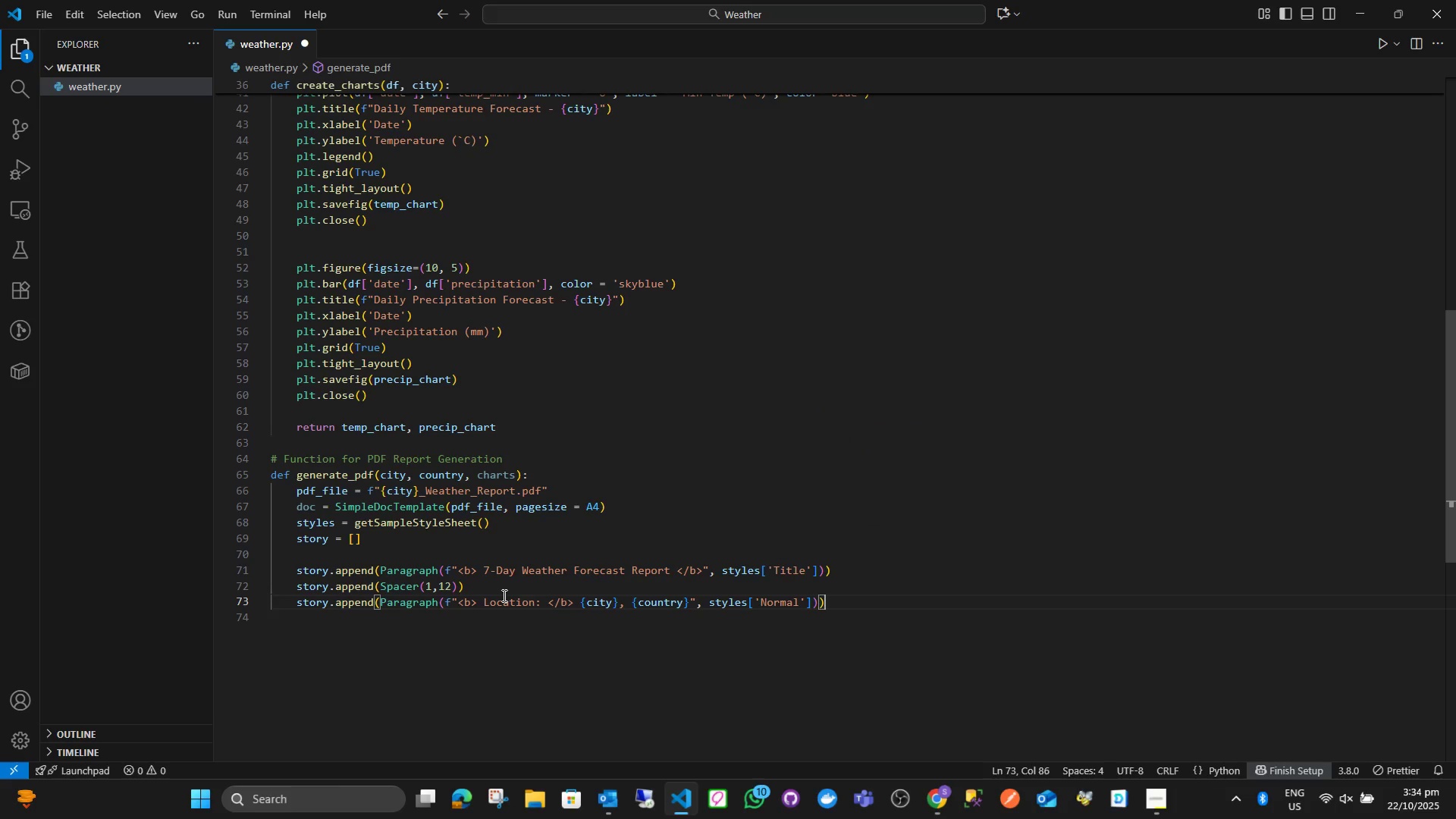 
key(ArrowRight)
 